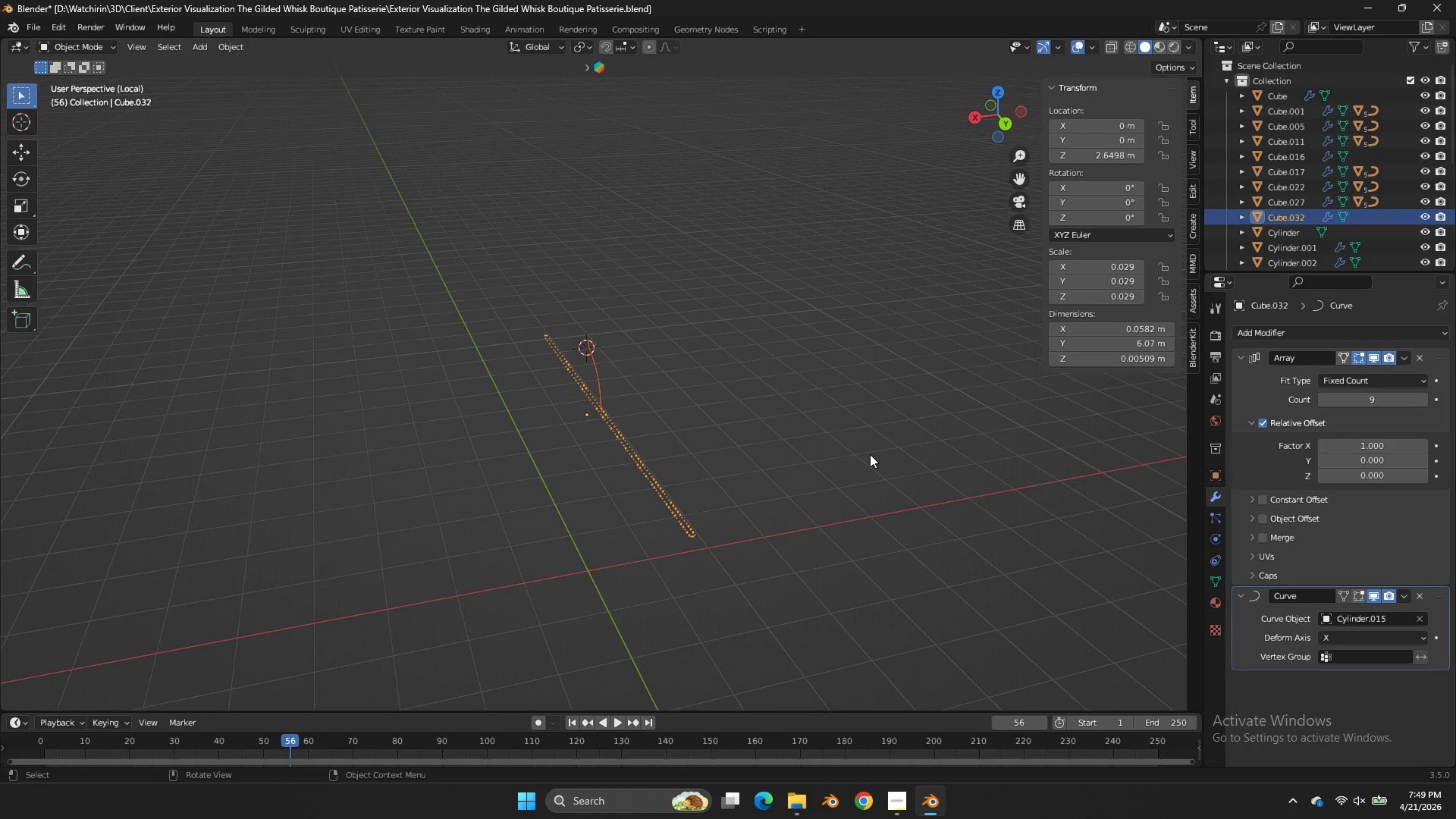 
scroll: coordinate [870, 454], scroll_direction: up, amount: 11.0
 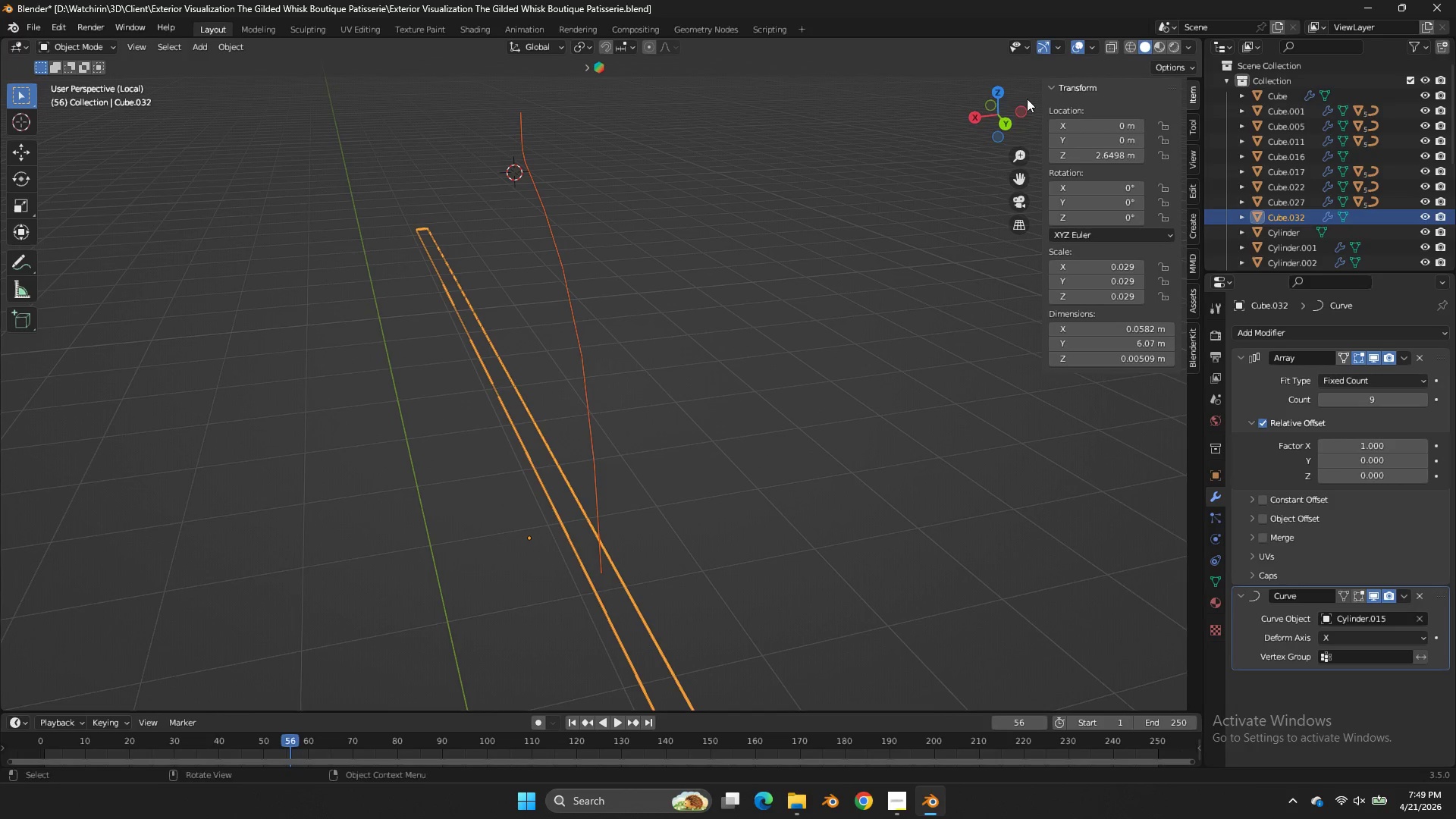 
left_click_drag(start_coordinate=[1017, 104], to_coordinate=[1152, 77])
 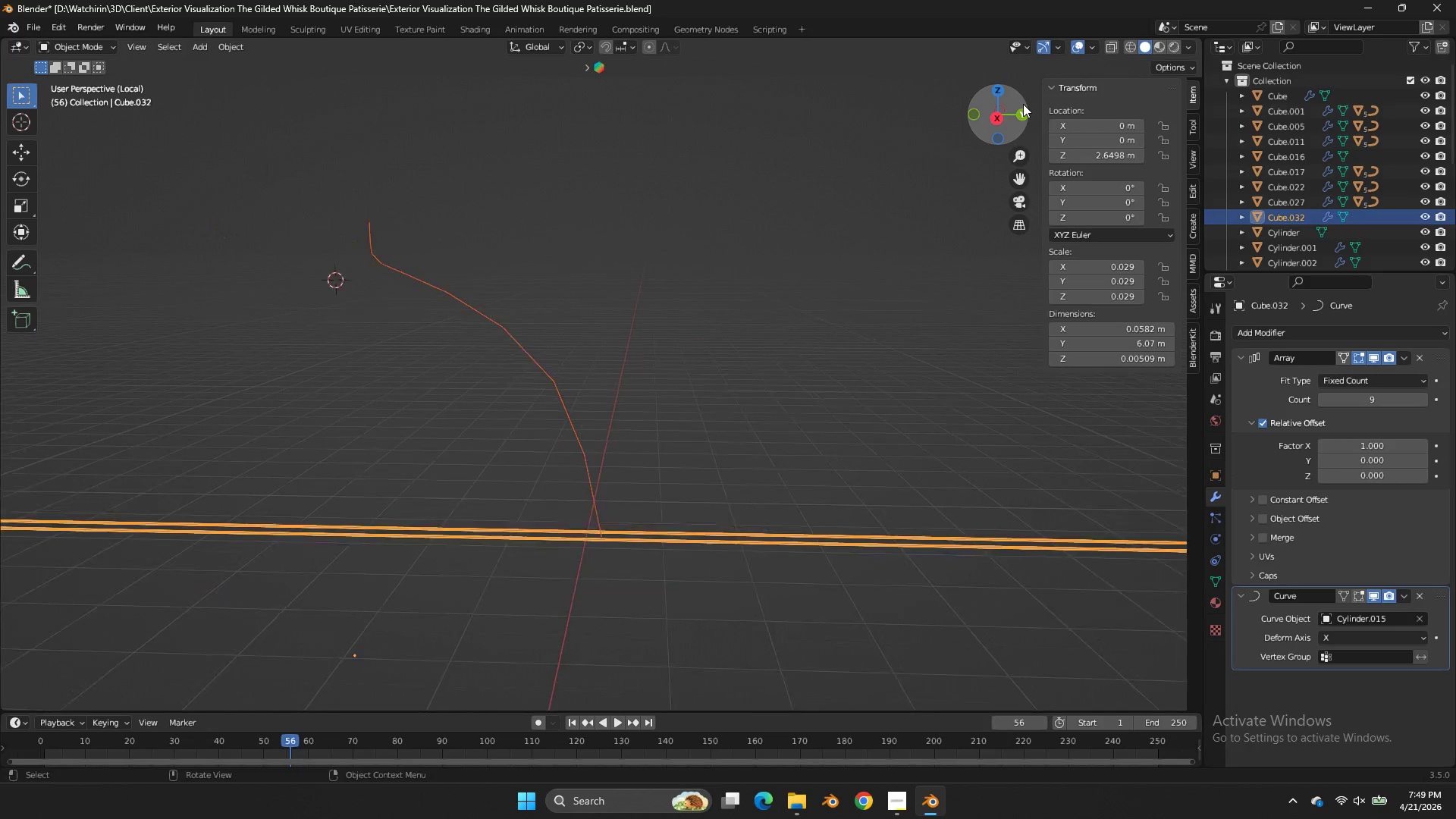 
left_click_drag(start_coordinate=[1021, 117], to_coordinate=[1051, 97])
 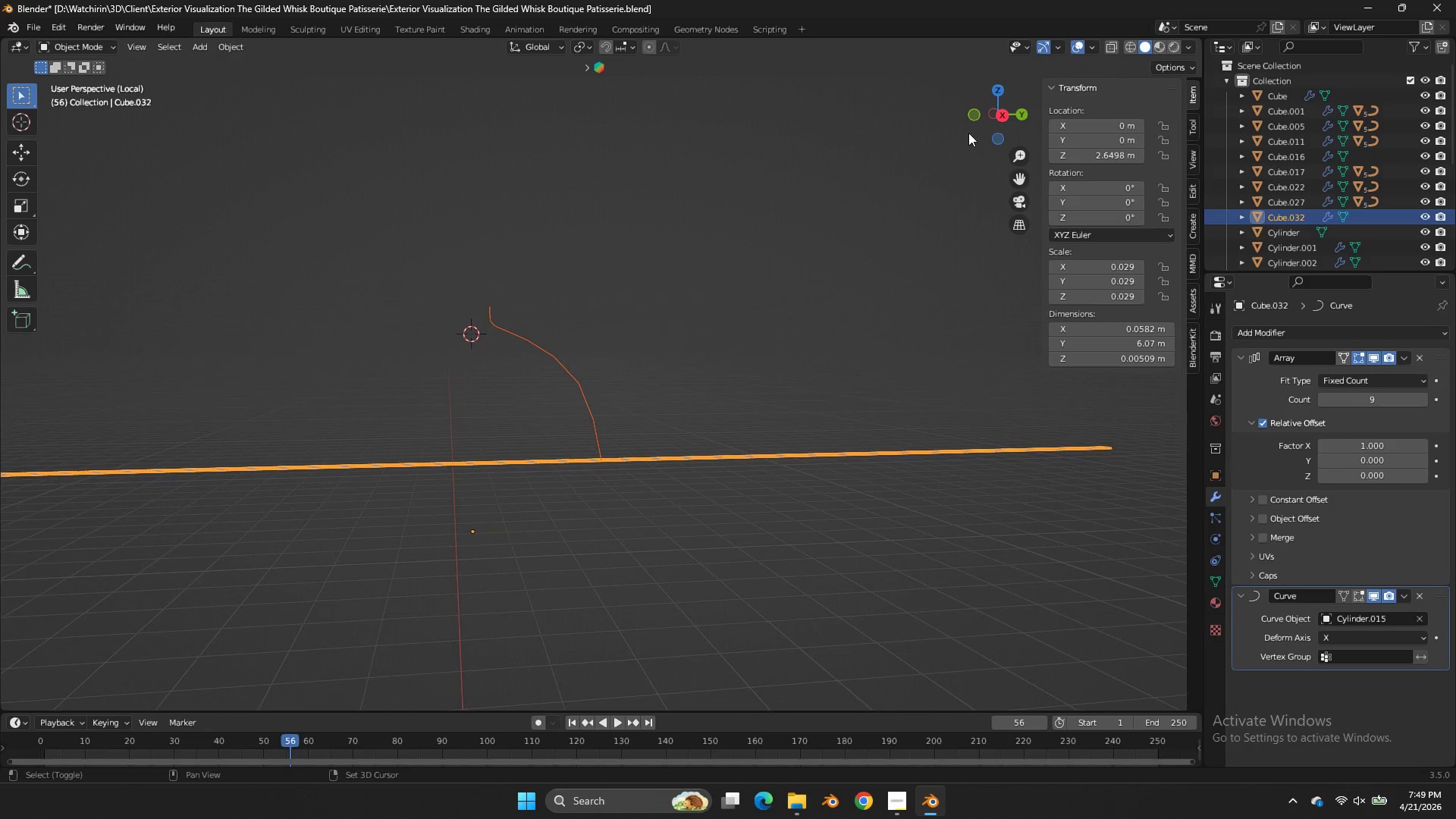 
scroll: coordinate [1021, 117], scroll_direction: down, amount: 6.0
 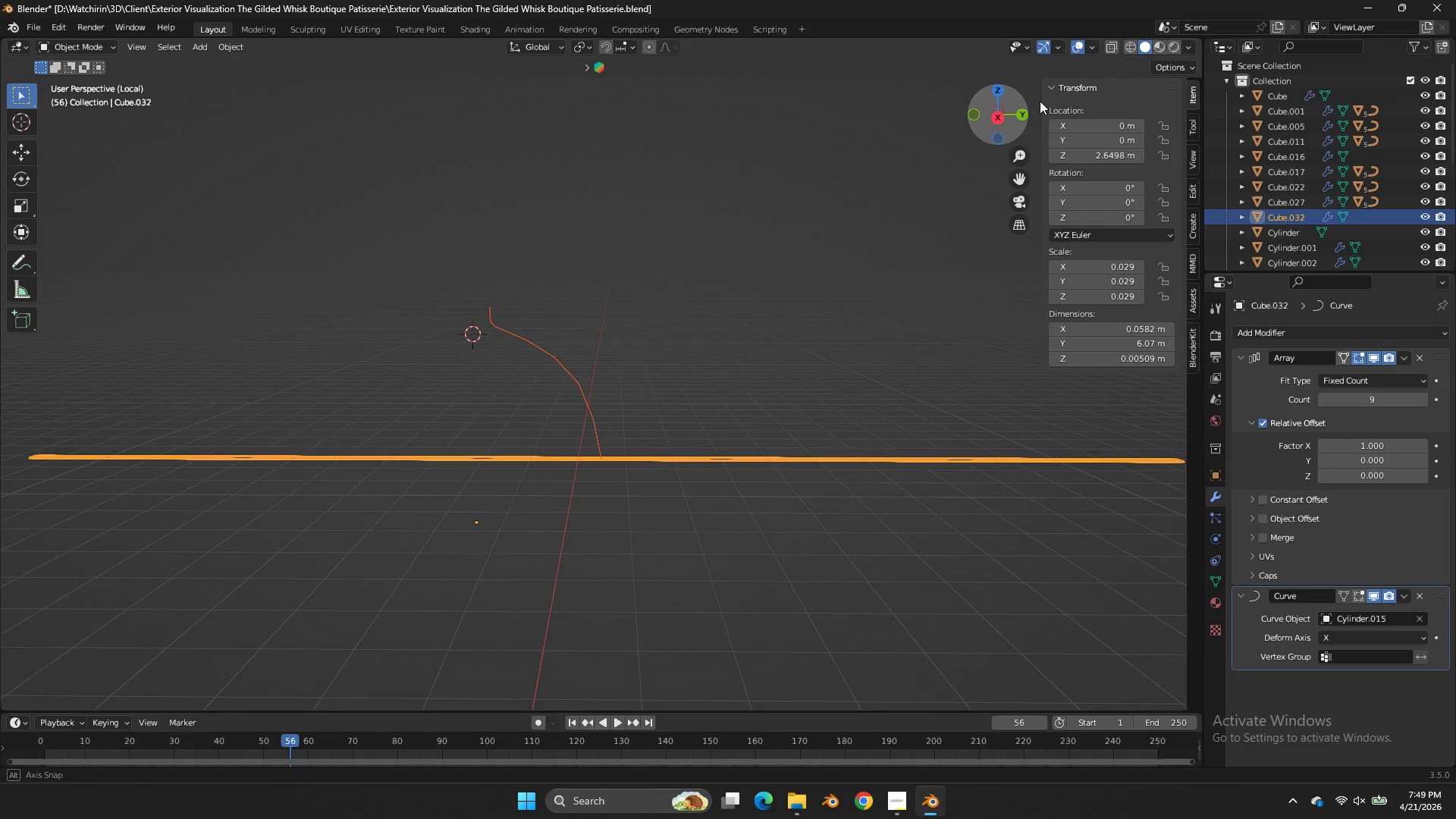 
hold_key(key=ShiftLeft, duration=1.44)
 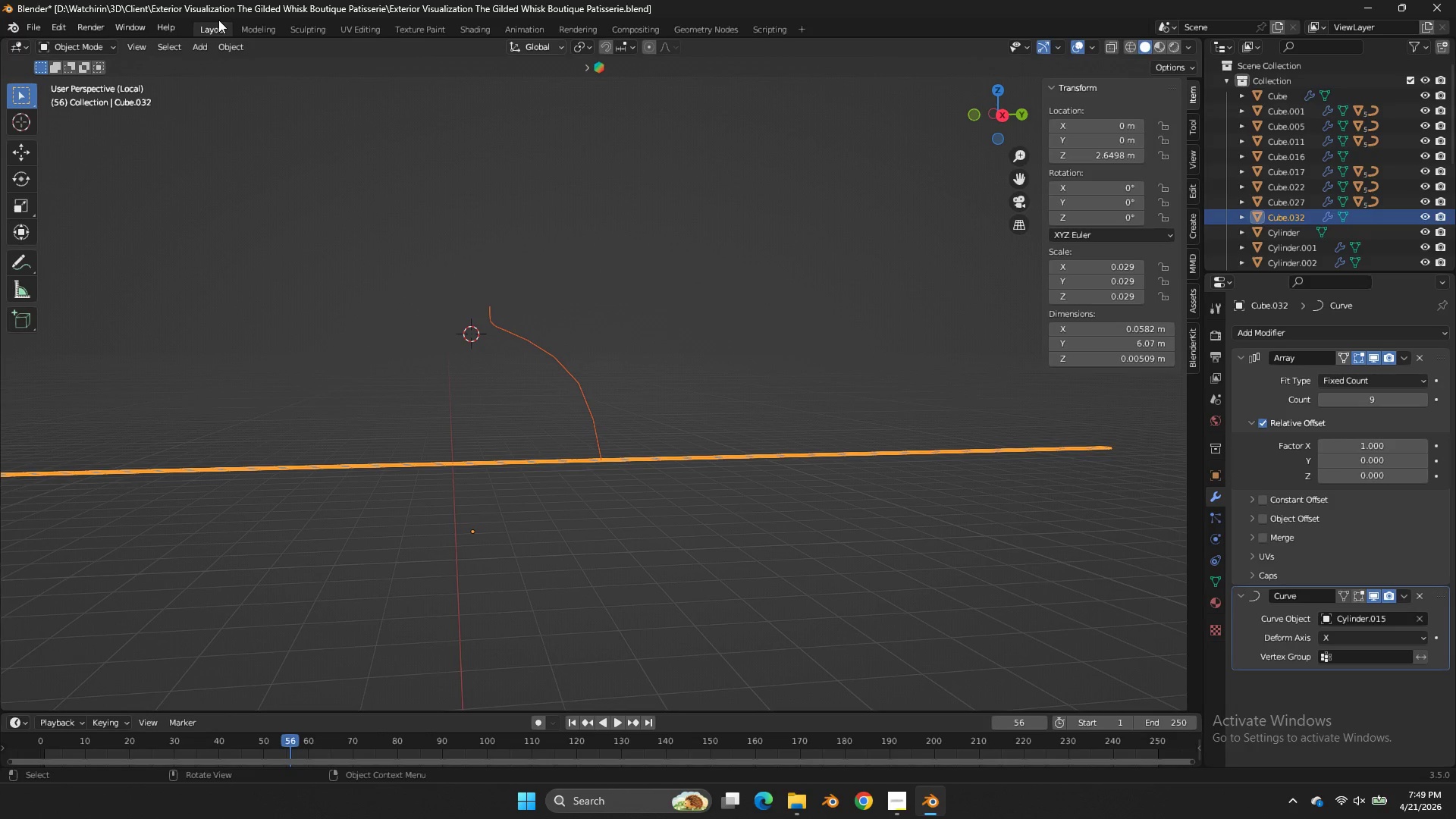 
hold_key(key=S, duration=1.17)
 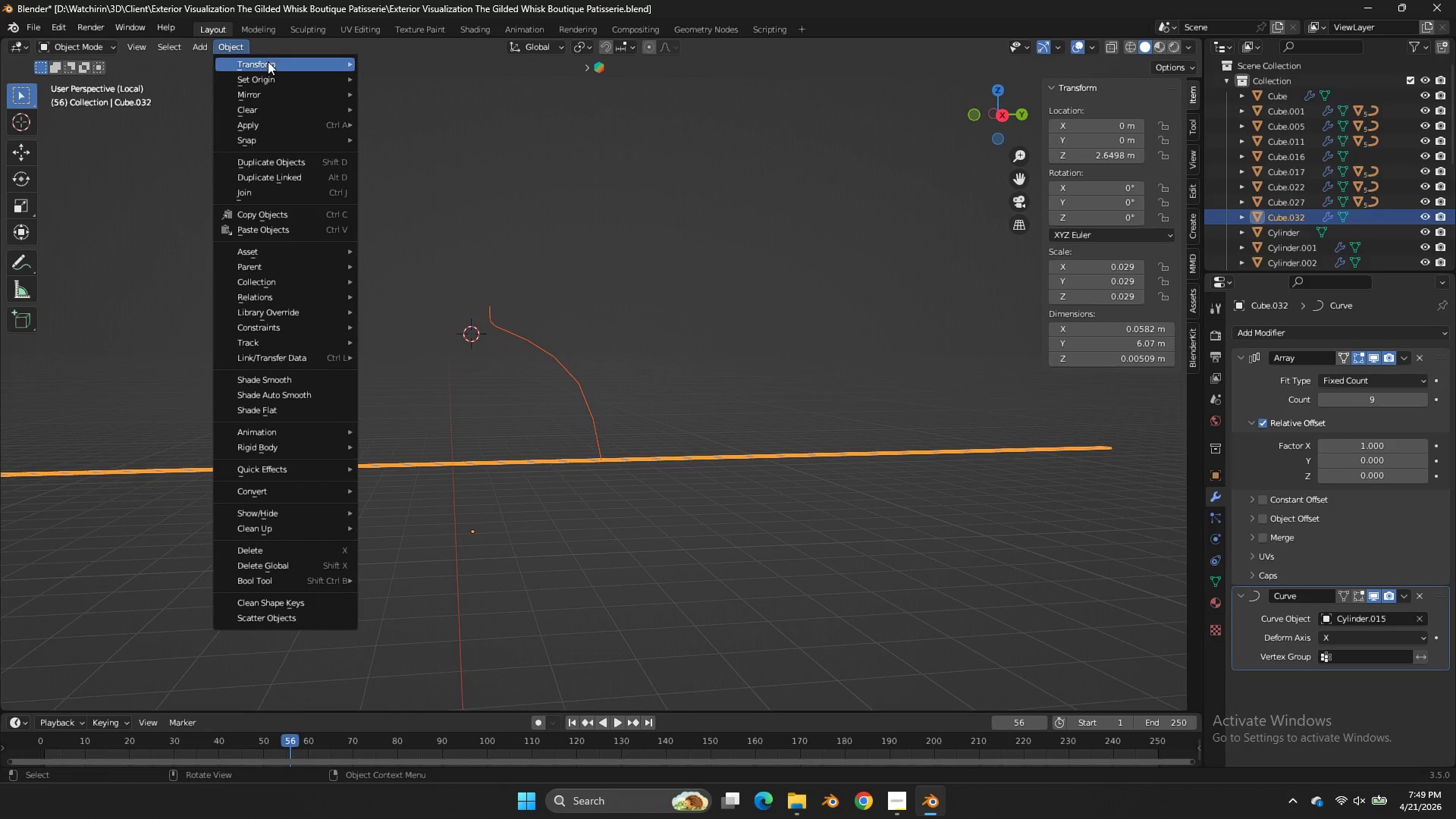 
left_click([269, 73])
 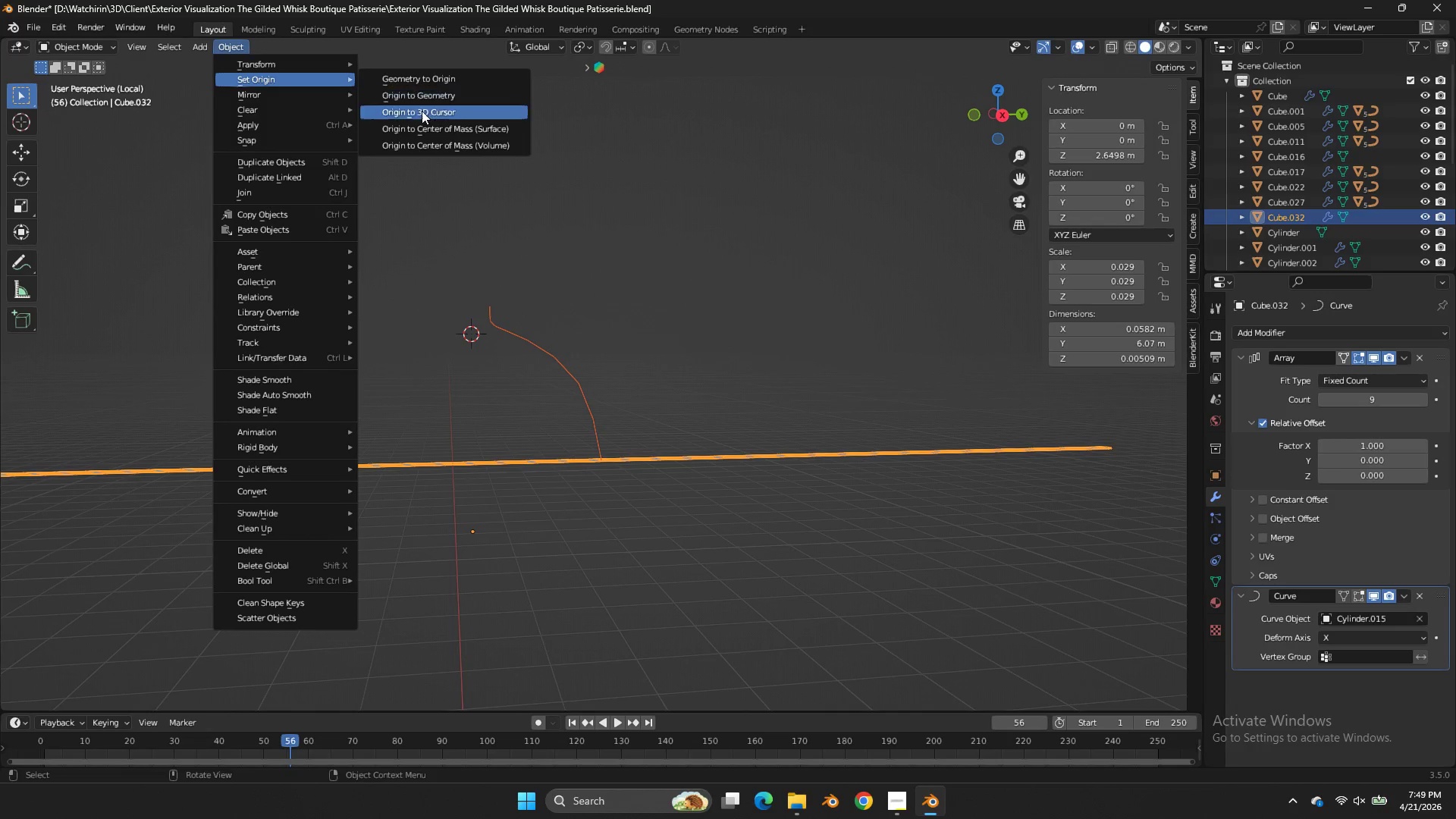 
left_click([424, 114])
 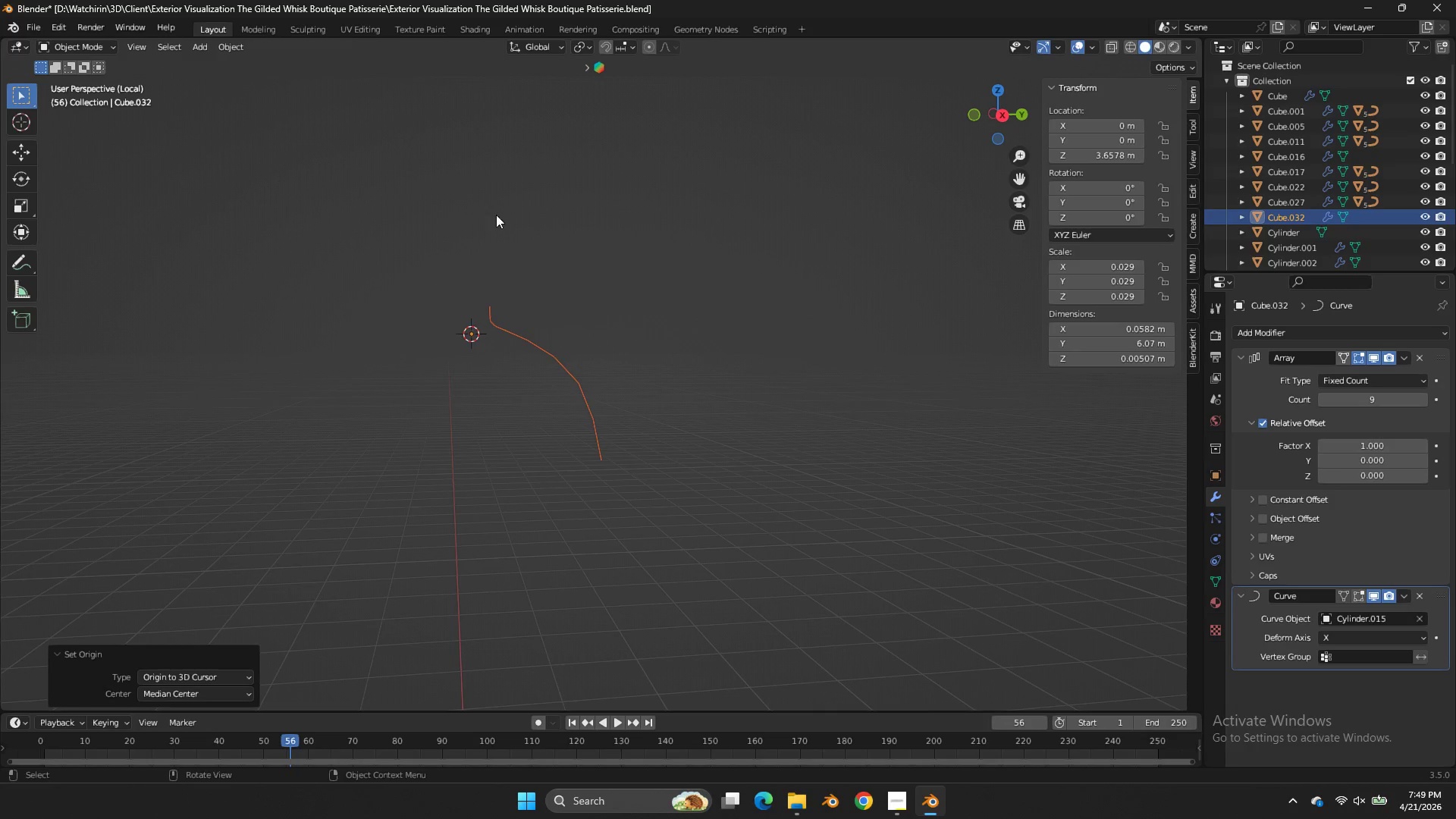 
key(Tab)
 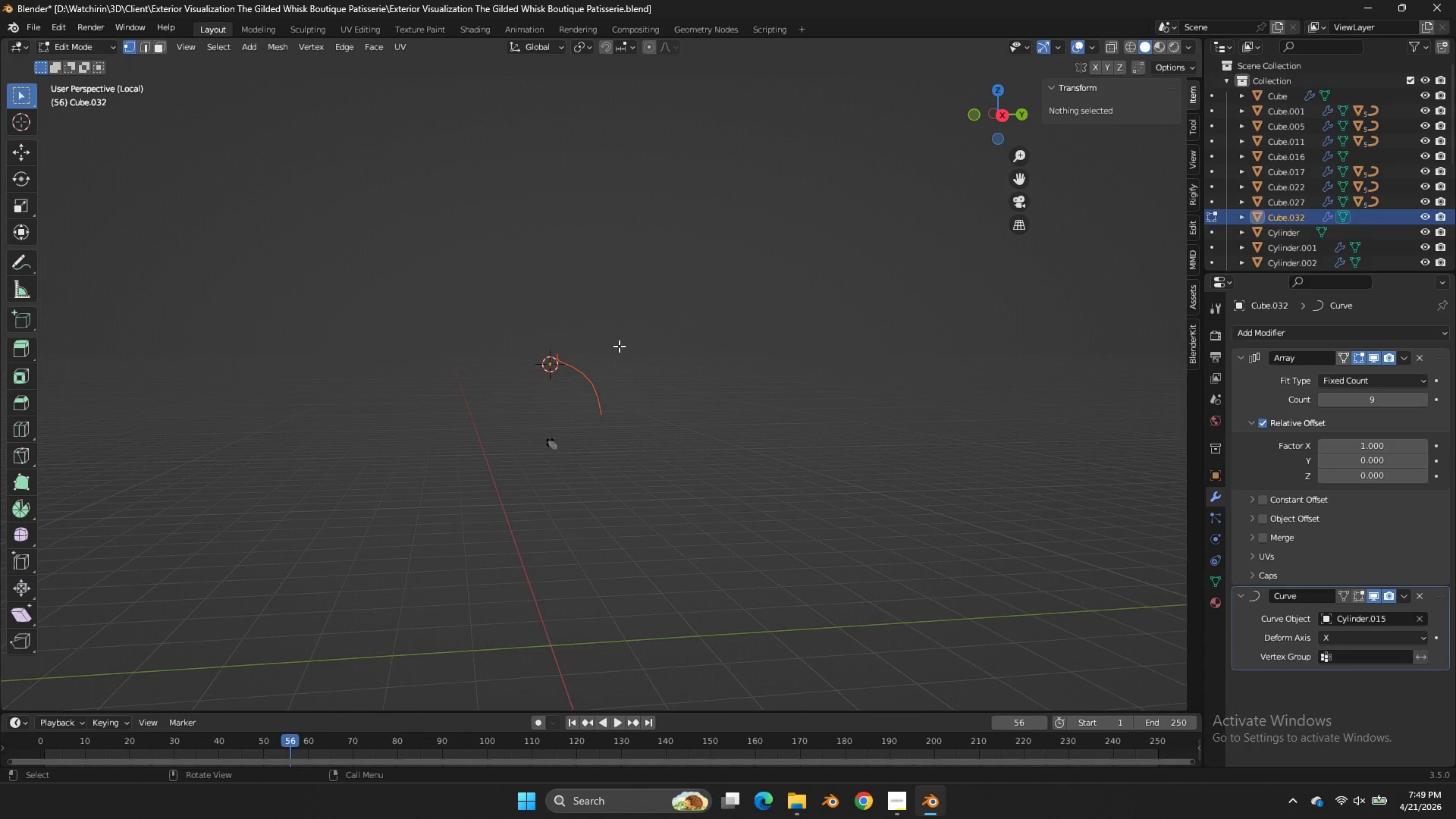 
scroll: coordinate [619, 346], scroll_direction: down, amount: 10.0
 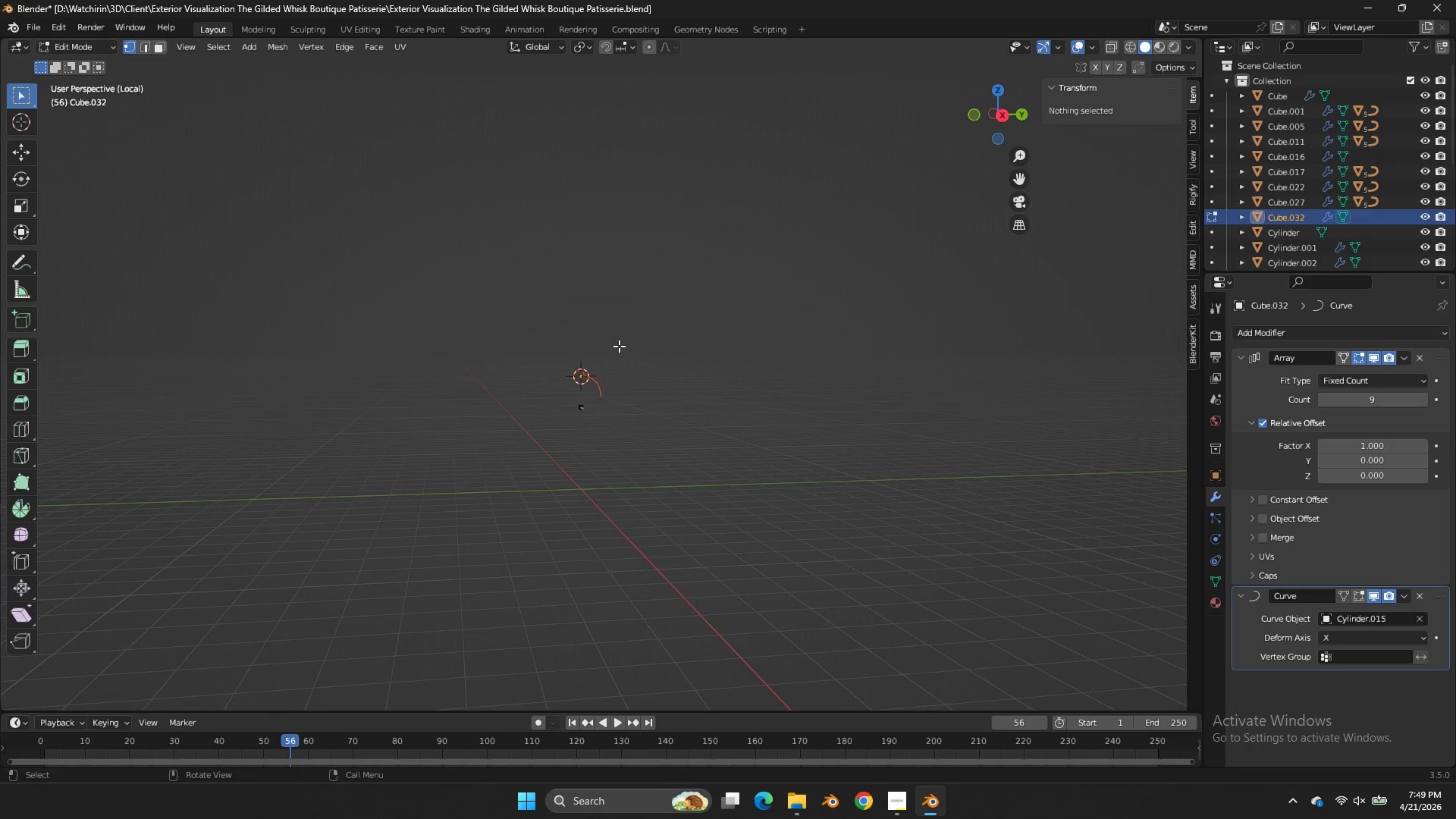 
key(Tab)
 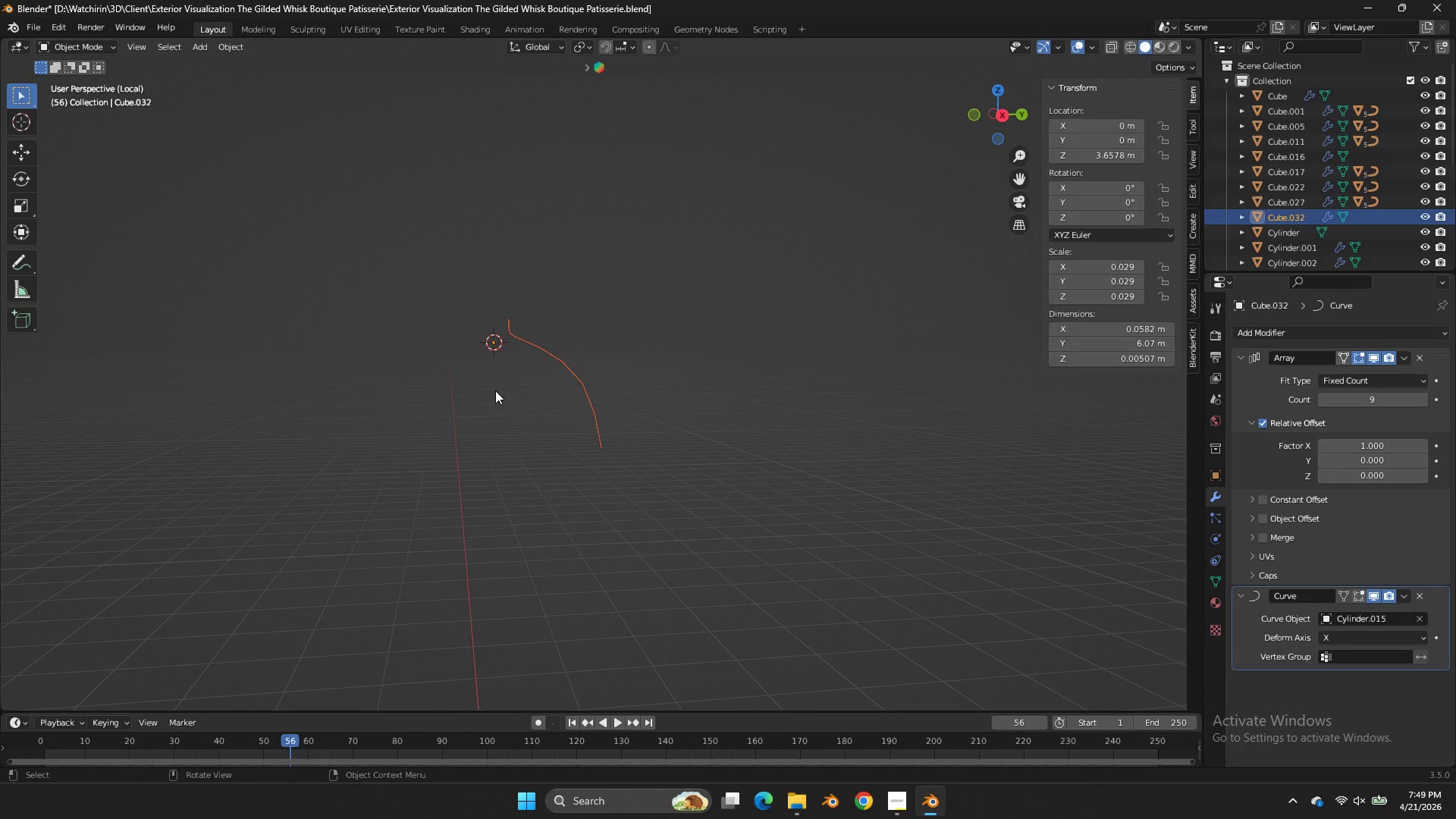 
scroll: coordinate [615, 353], scroll_direction: up, amount: 9.0
 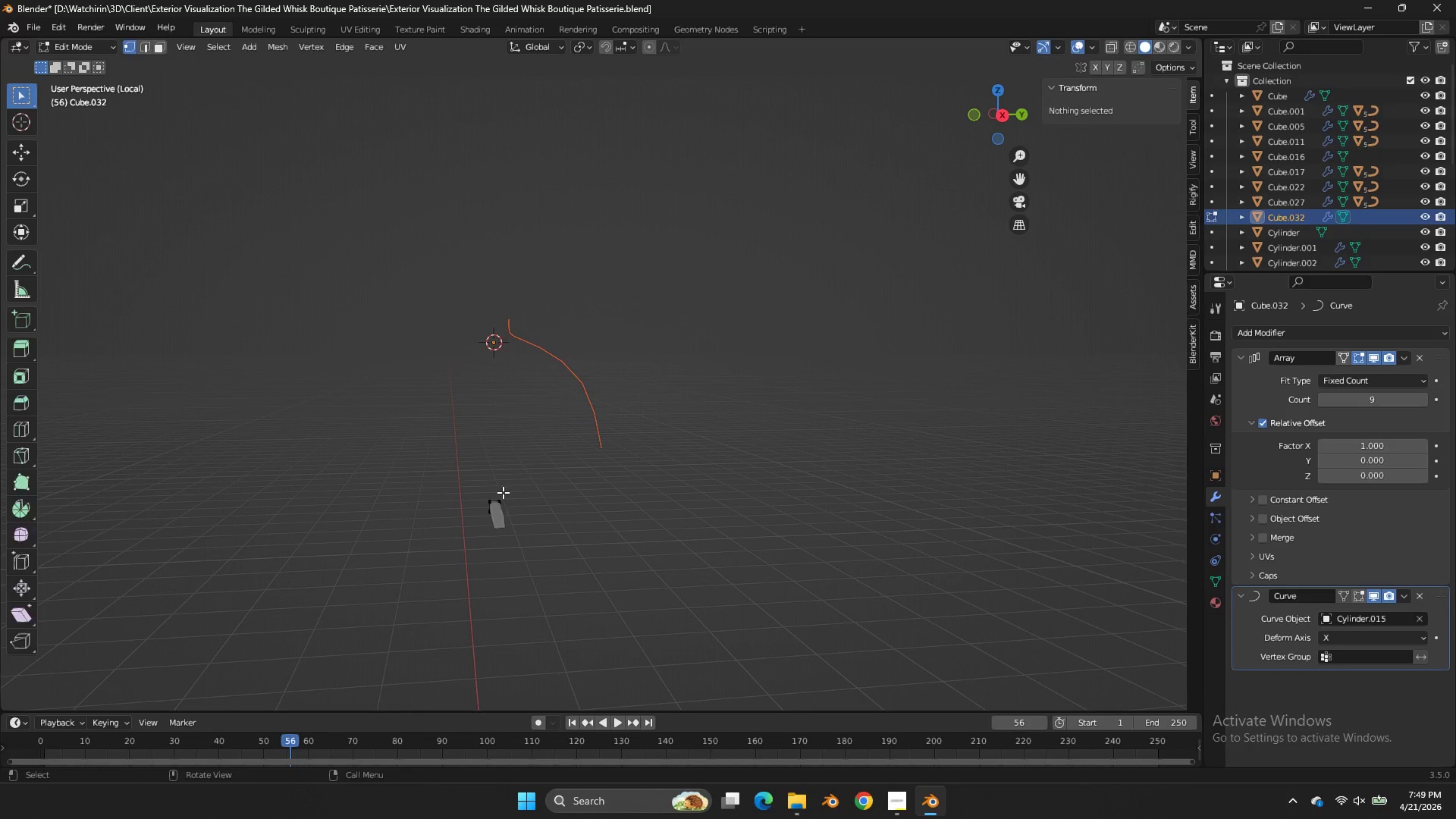 
key(Tab)
 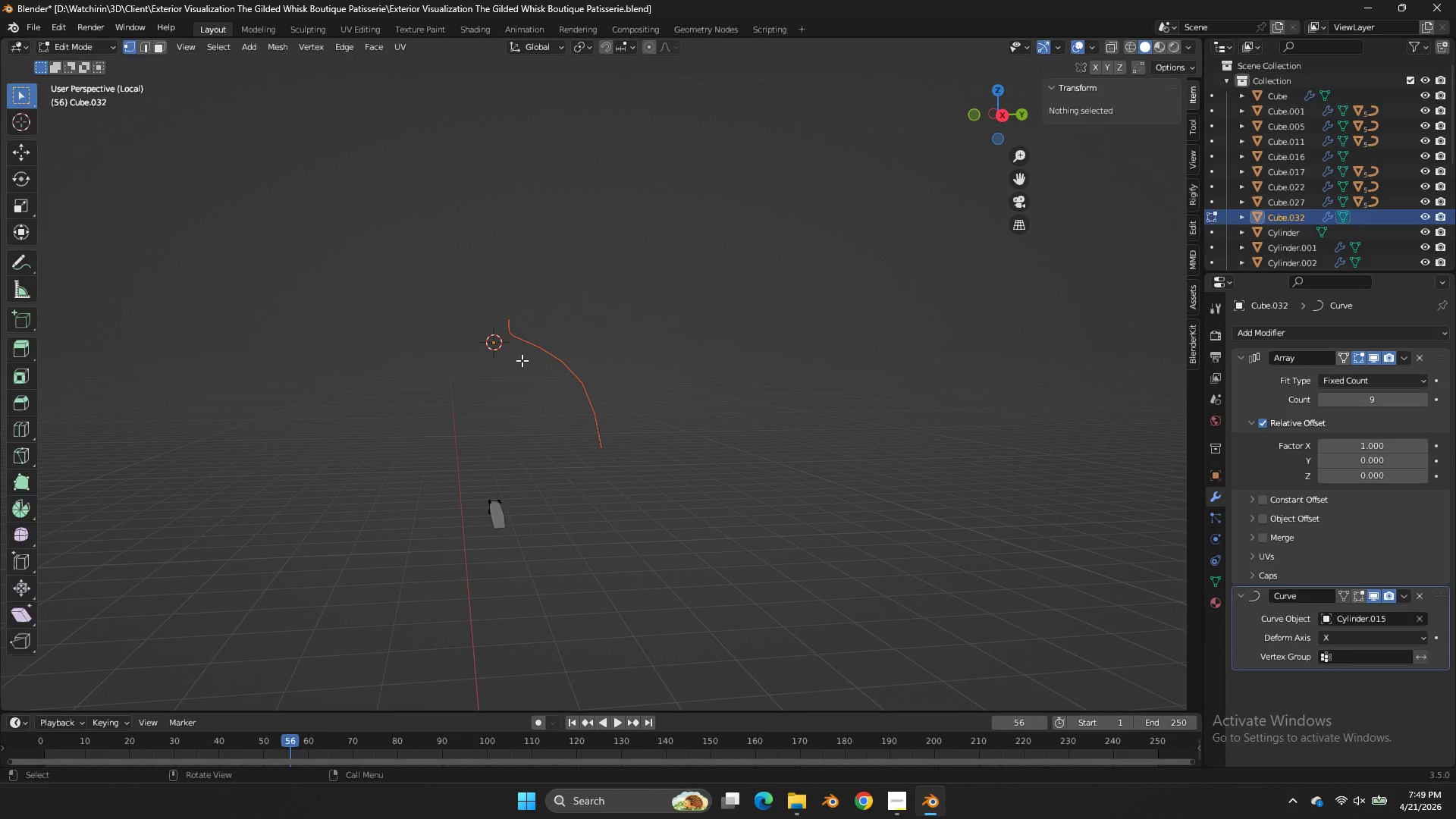 
key(Tab)
 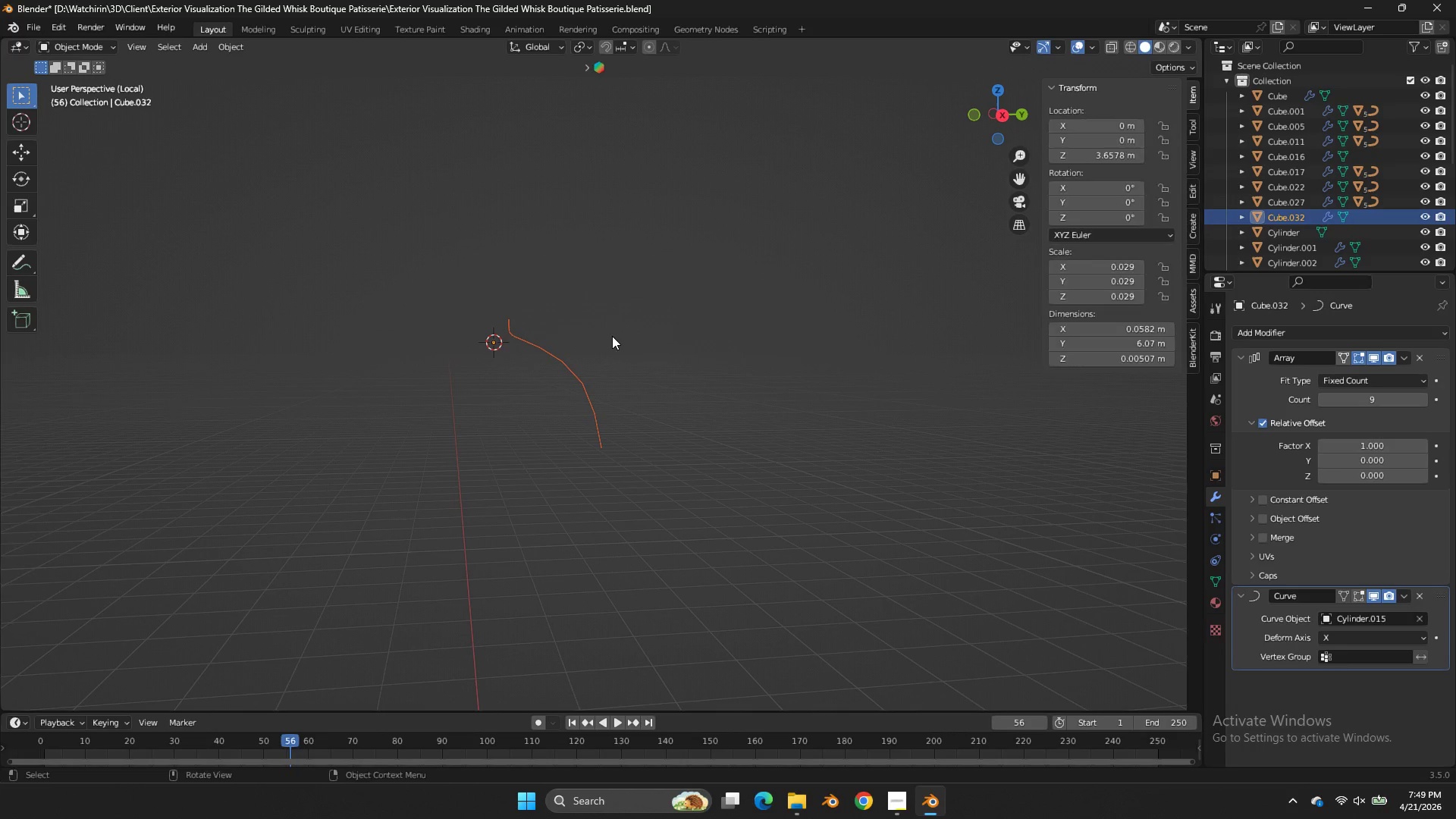 
key(Tab)
 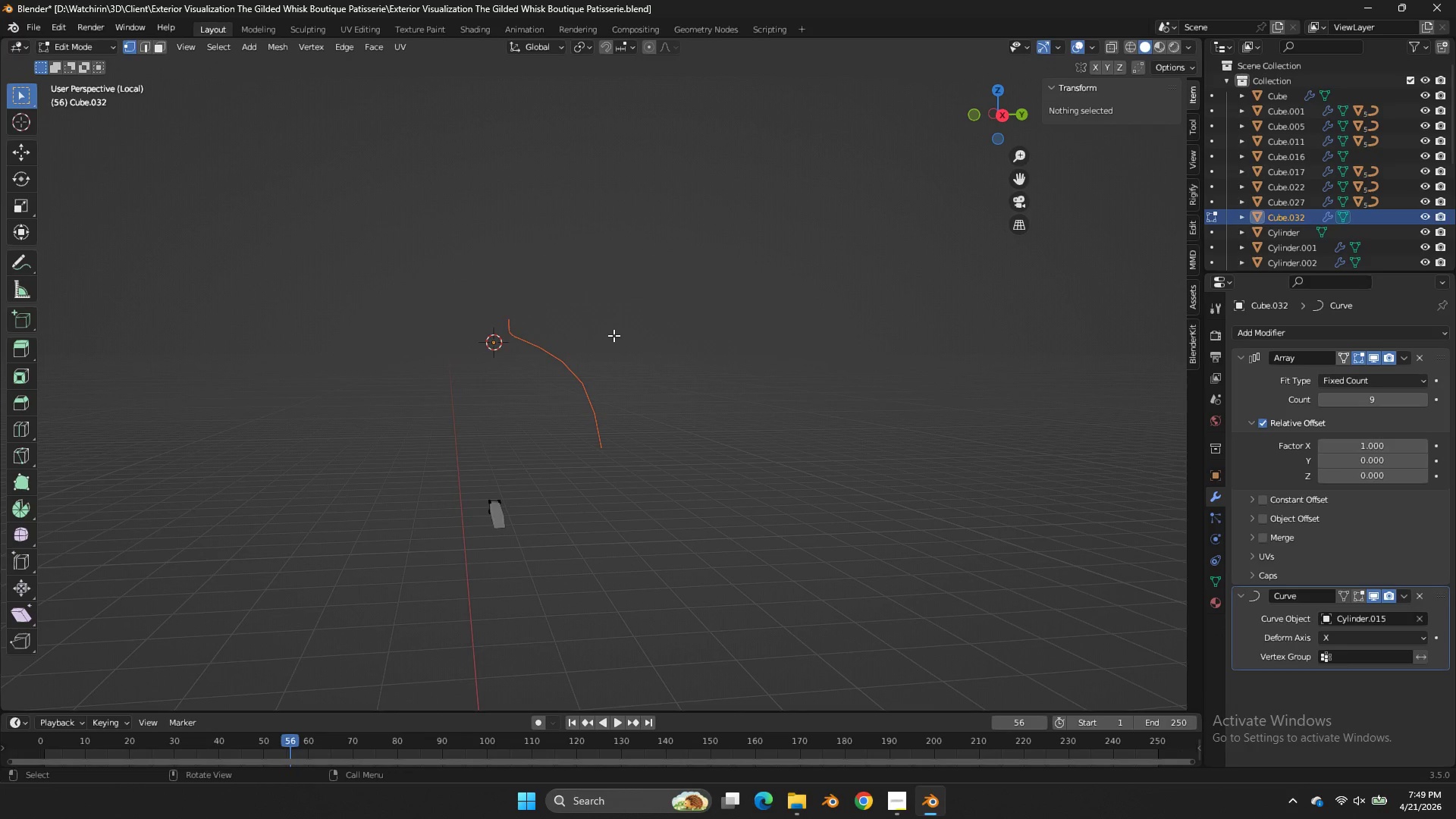 
key(Tab)
 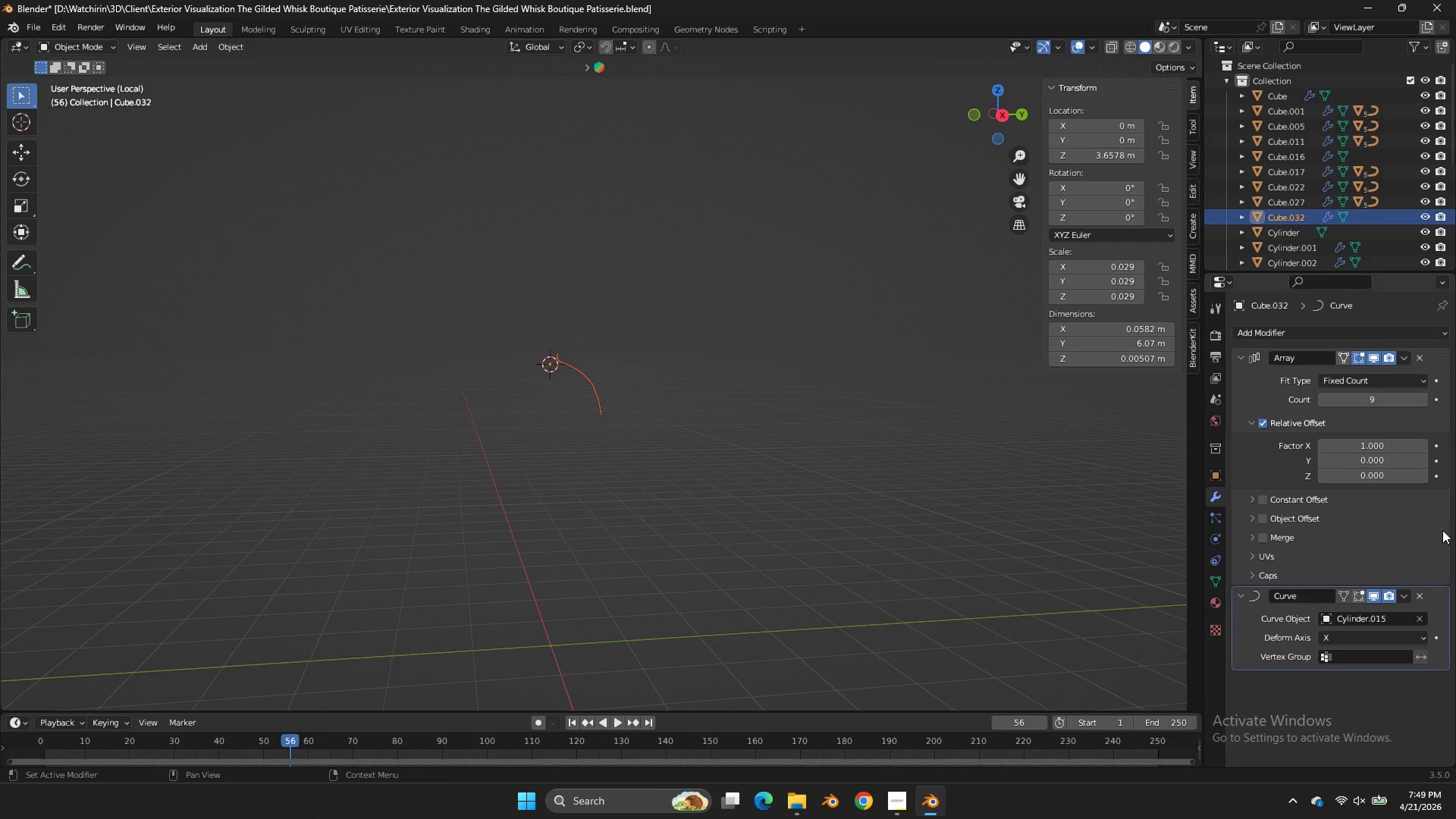 
scroll: coordinate [620, 344], scroll_direction: down, amount: 4.0
 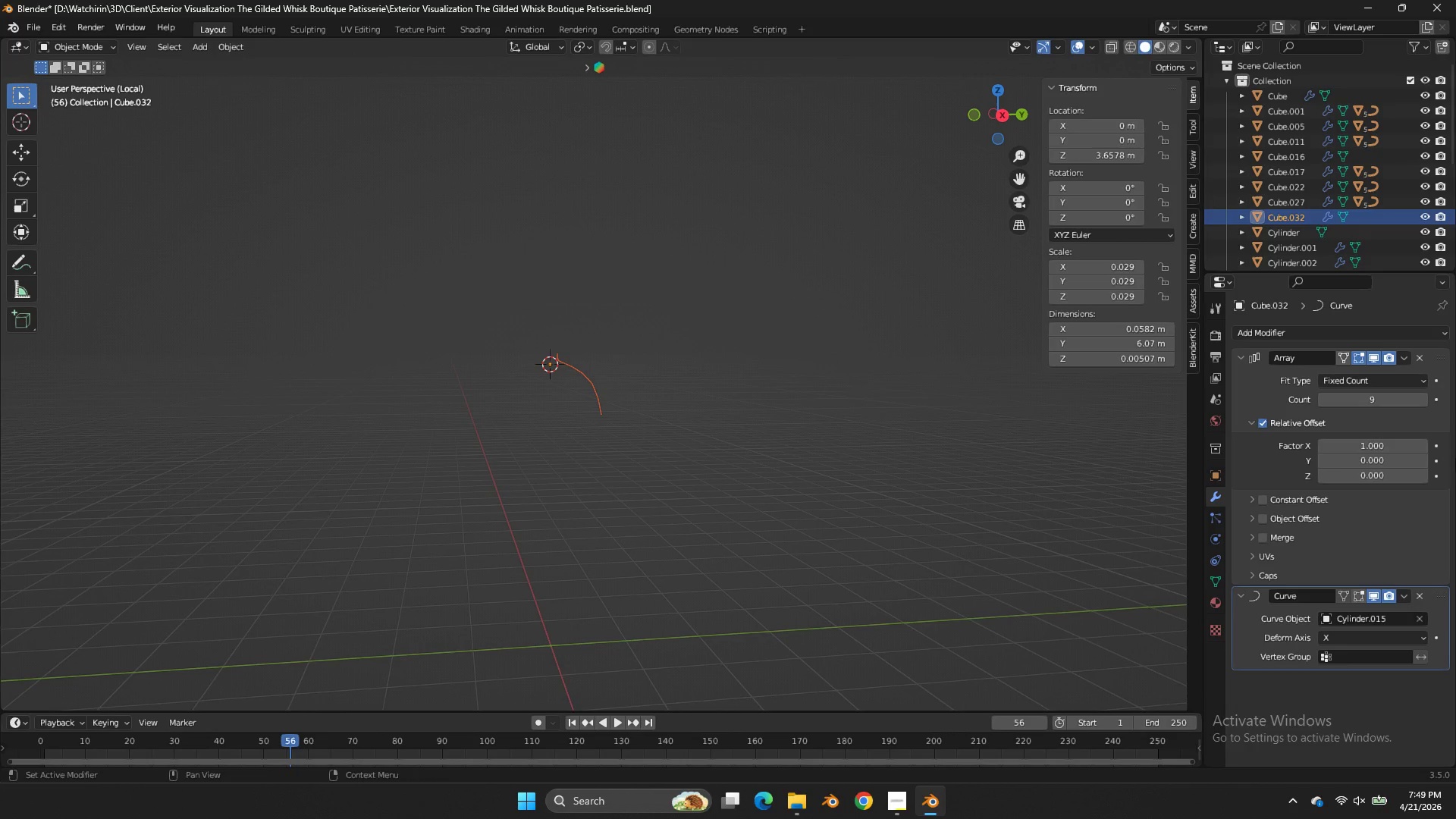 
left_click([1420, 598])
 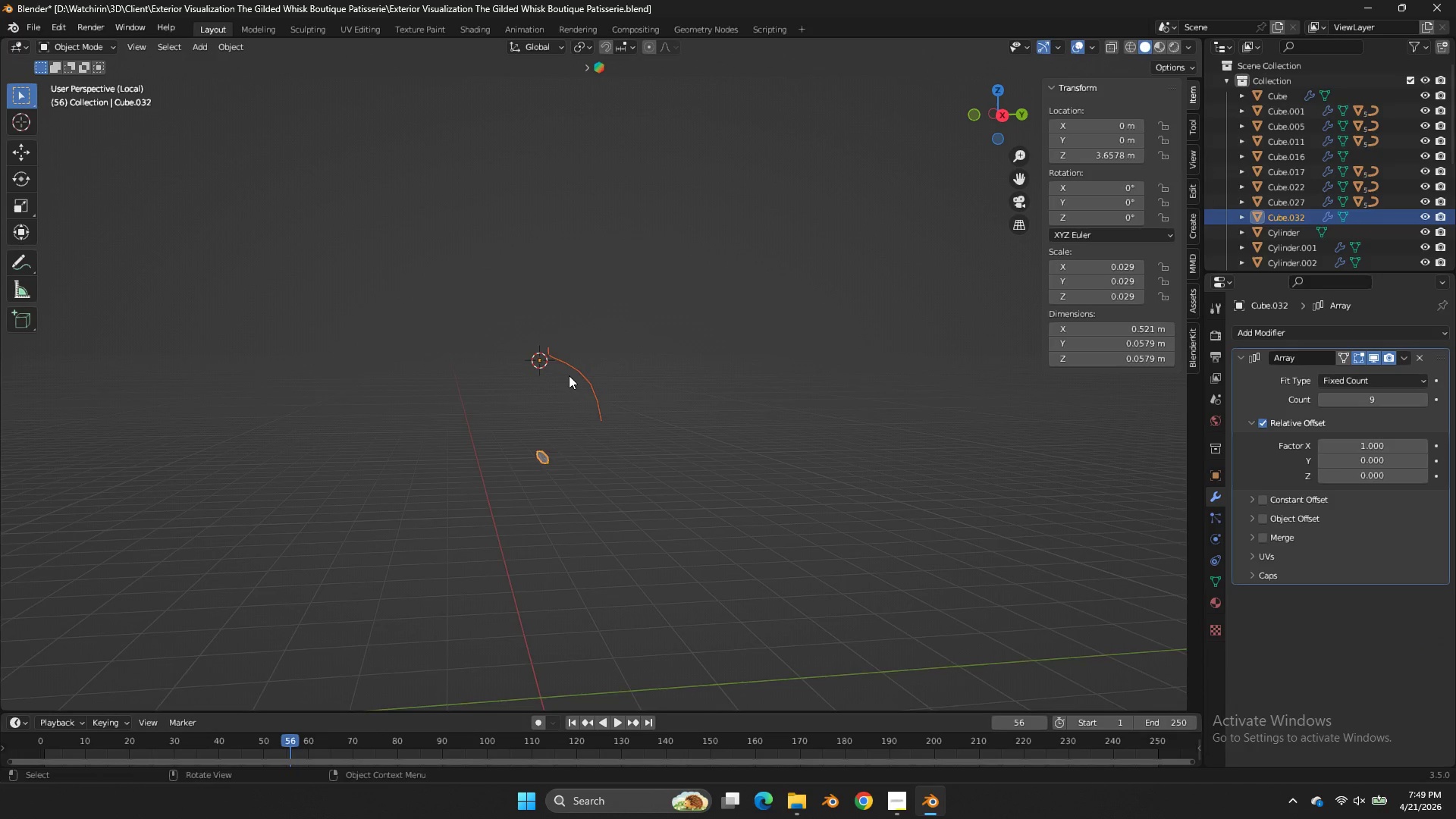 
left_click([523, 493])
 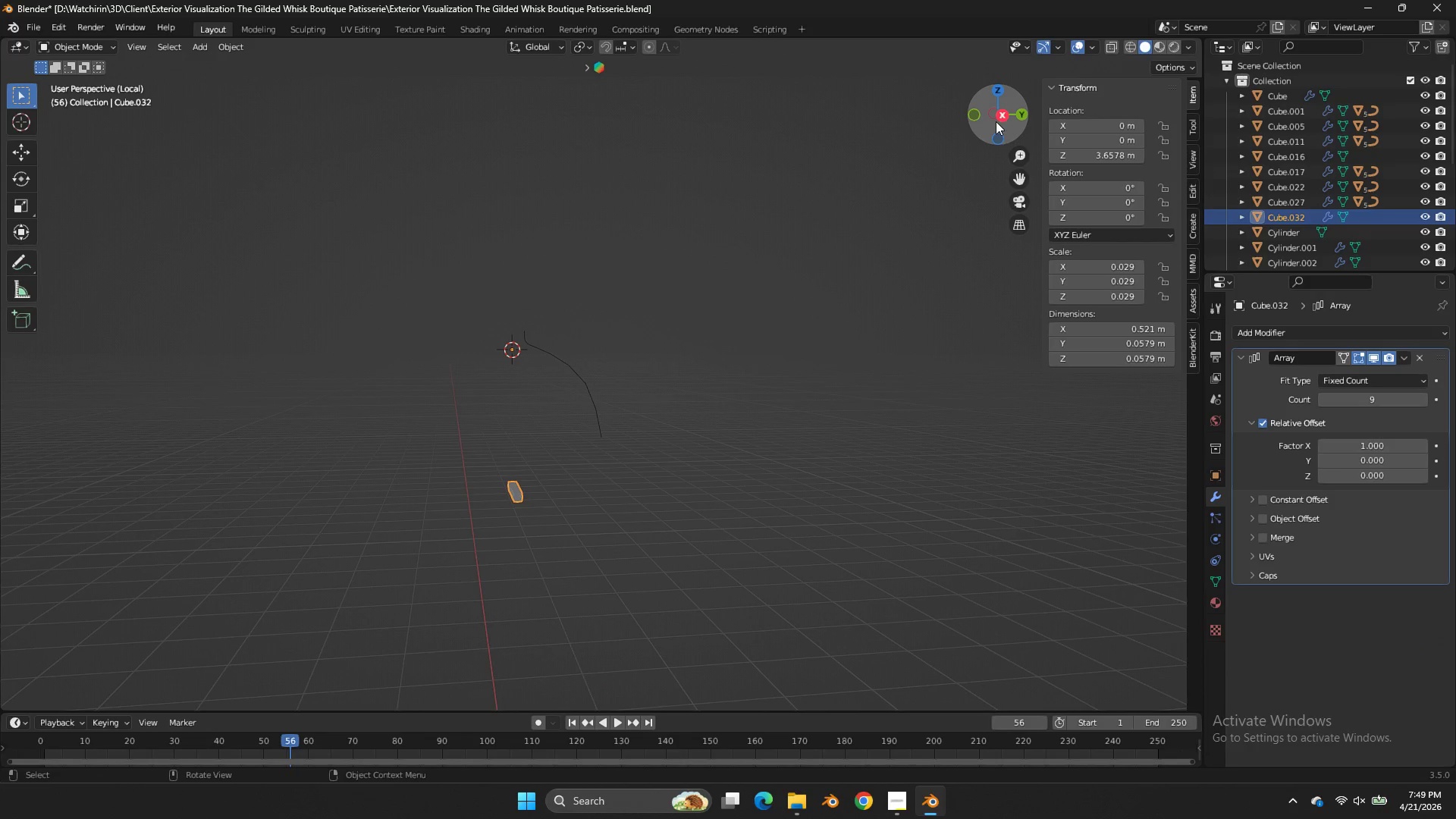 
scroll: coordinate [569, 375], scroll_direction: up, amount: 3.0
 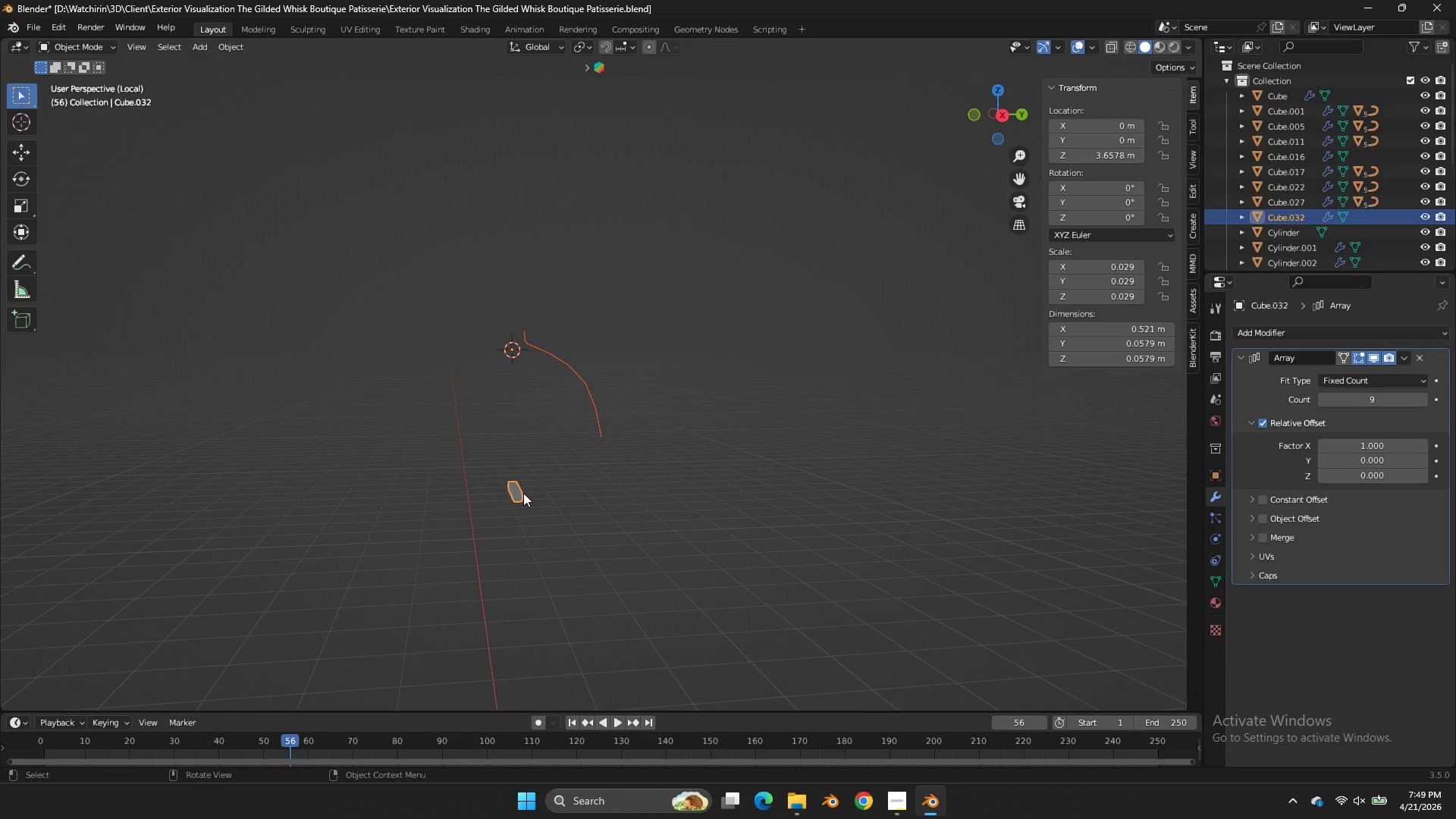 
left_click_drag(start_coordinate=[992, 116], to_coordinate=[1153, 111])
 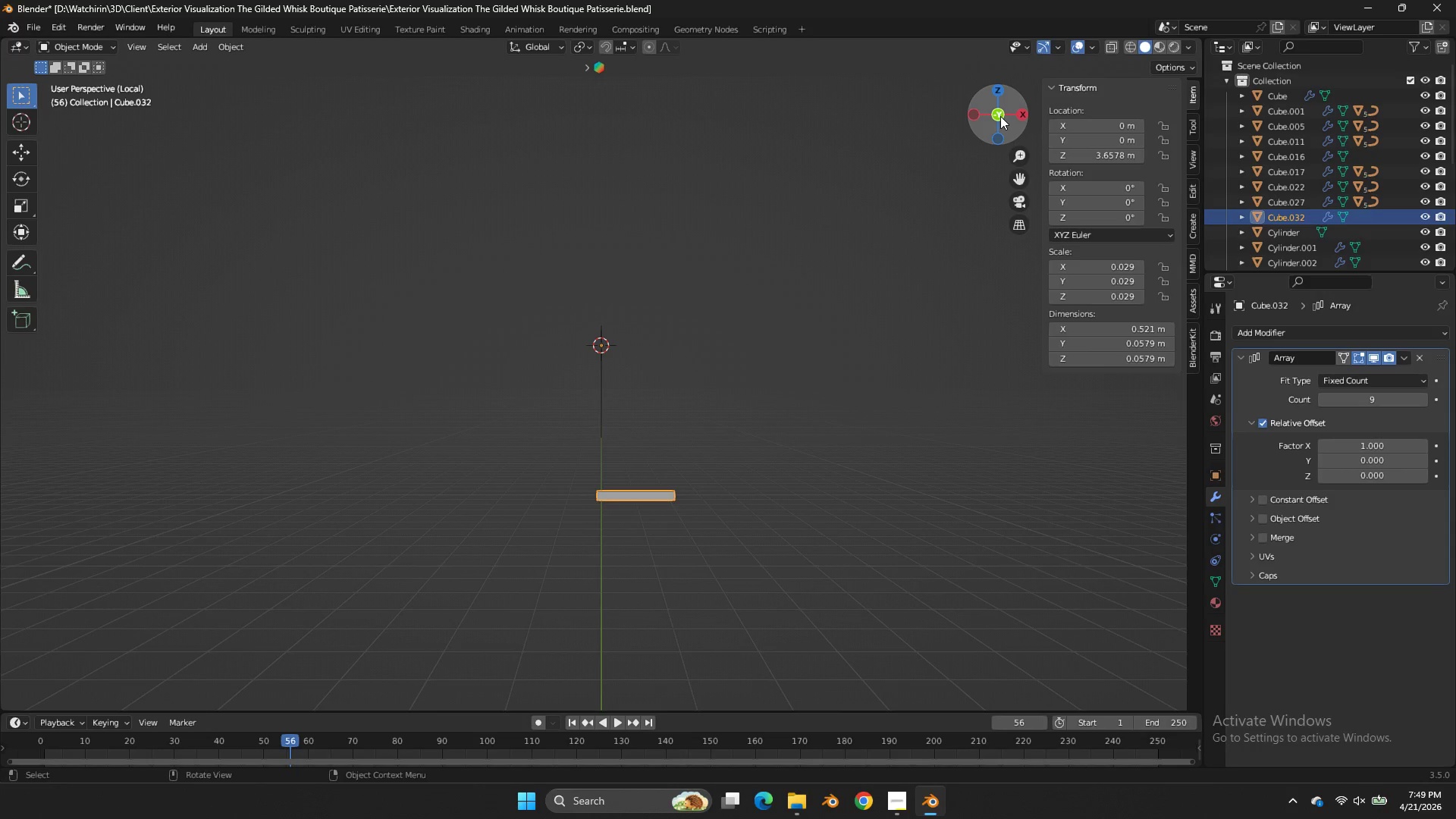 
left_click([1000, 116])
 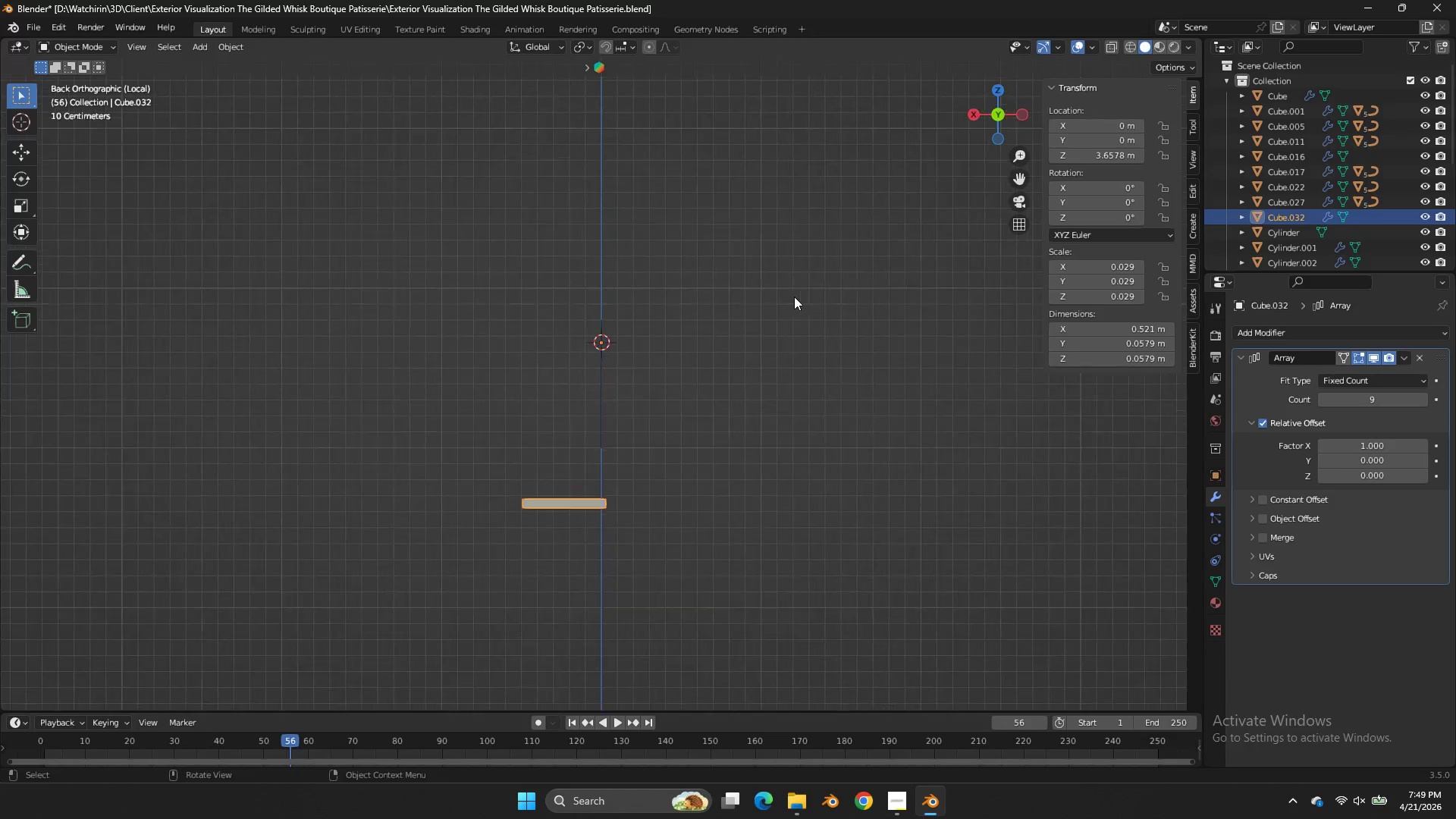 
scroll: coordinate [795, 296], scroll_direction: up, amount: 2.0
 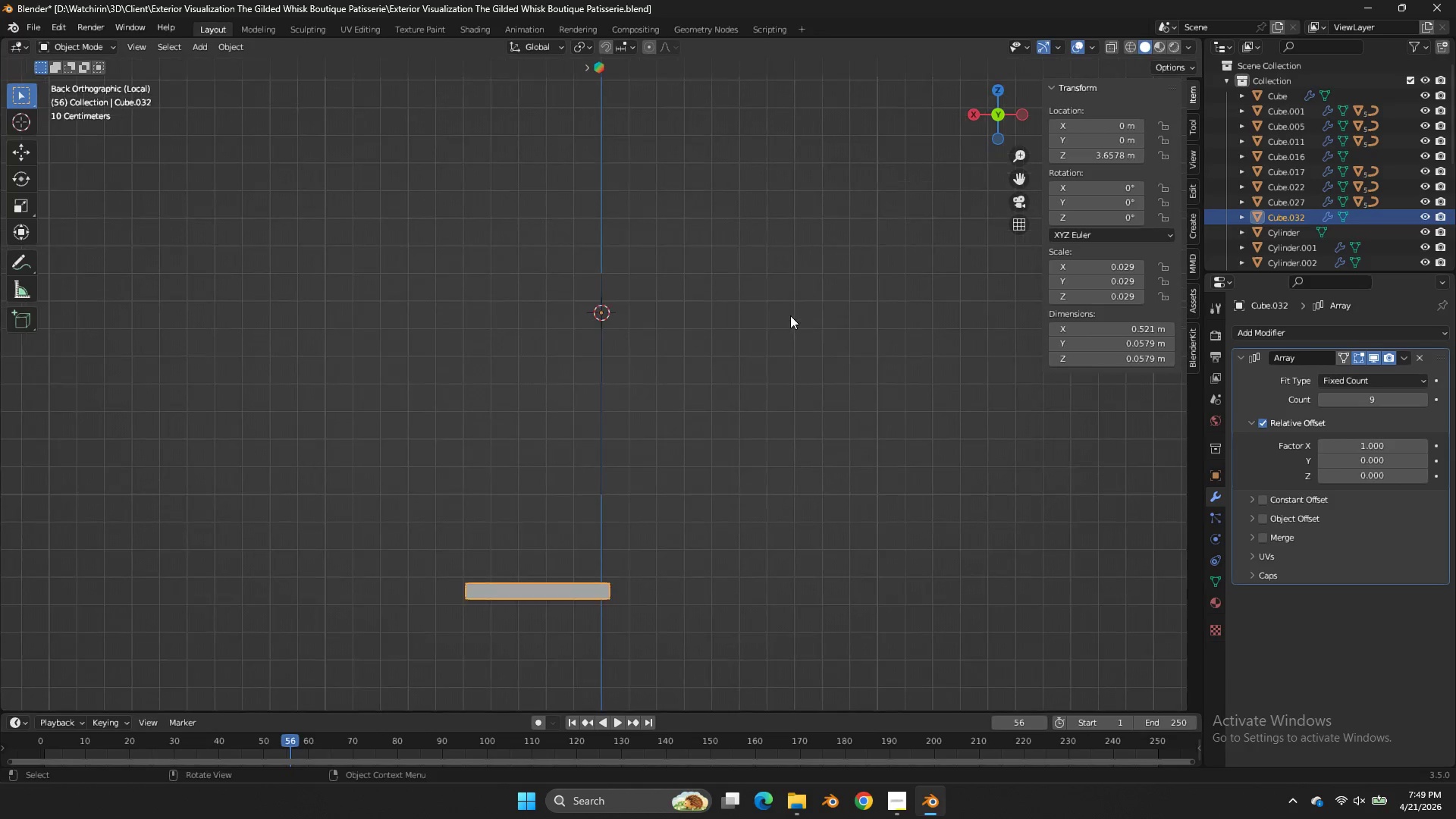 
key(Tab)
 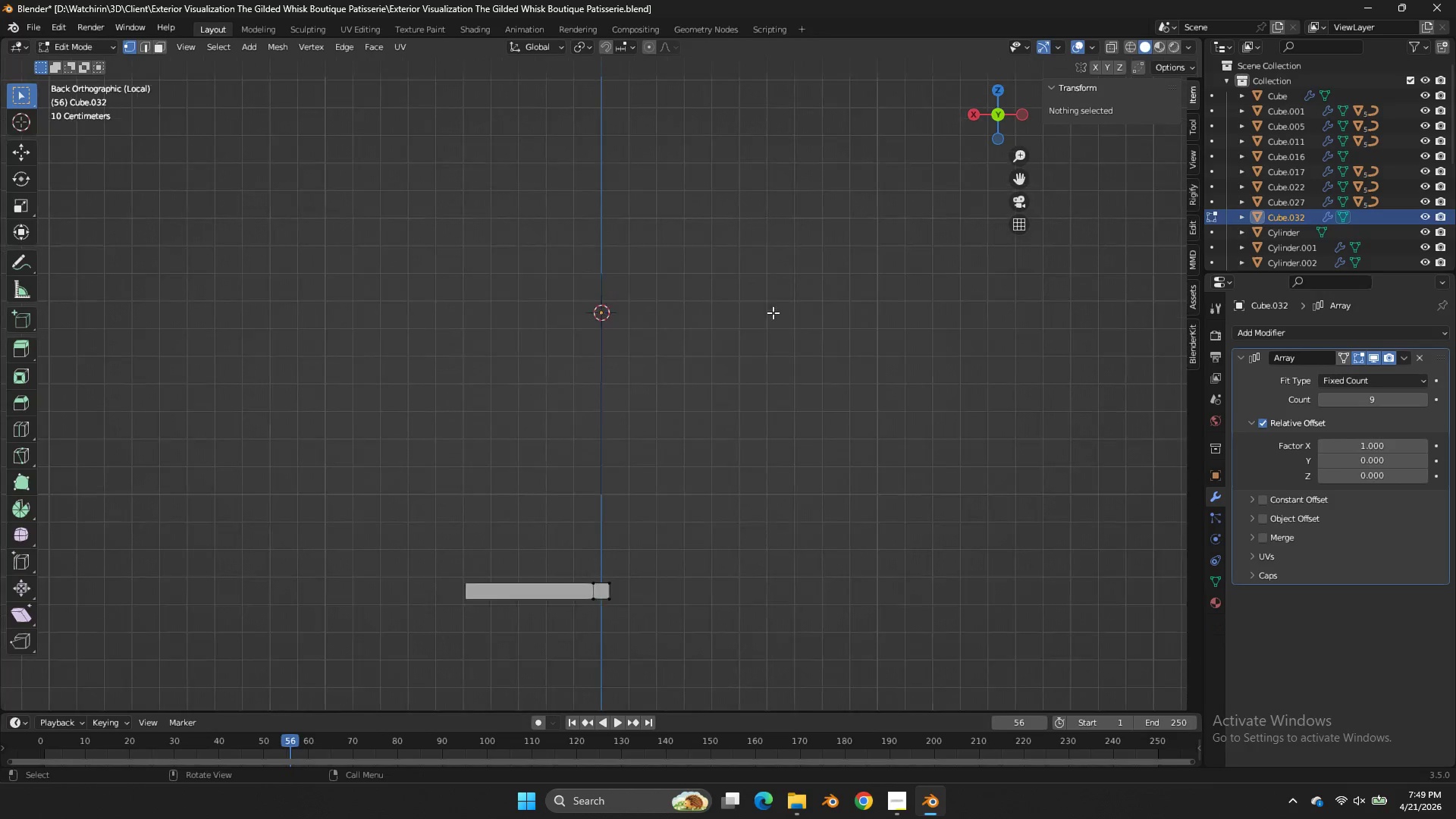 
scroll: coordinate [790, 315], scroll_direction: up, amount: 3.0
 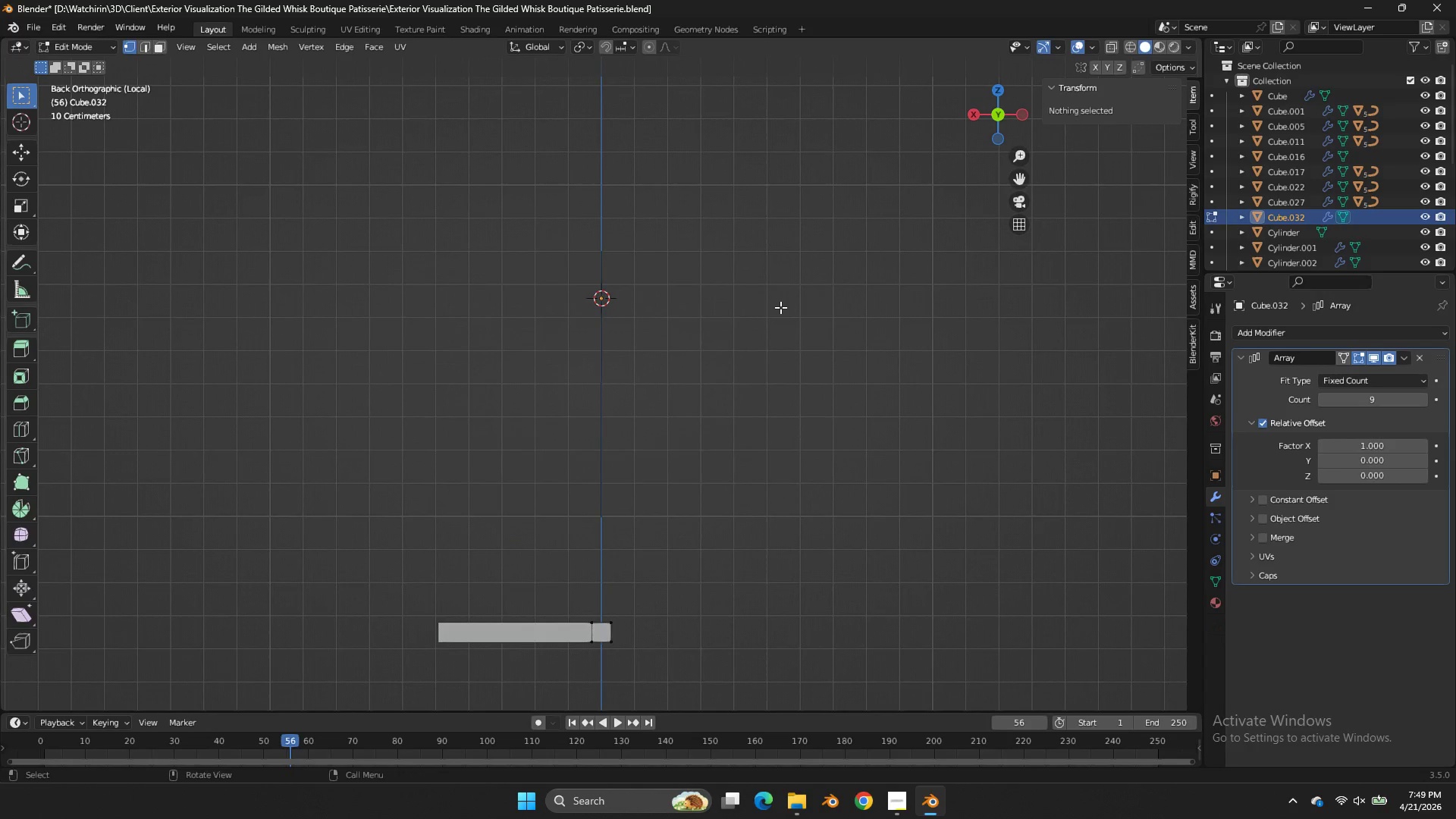 
key(A)
 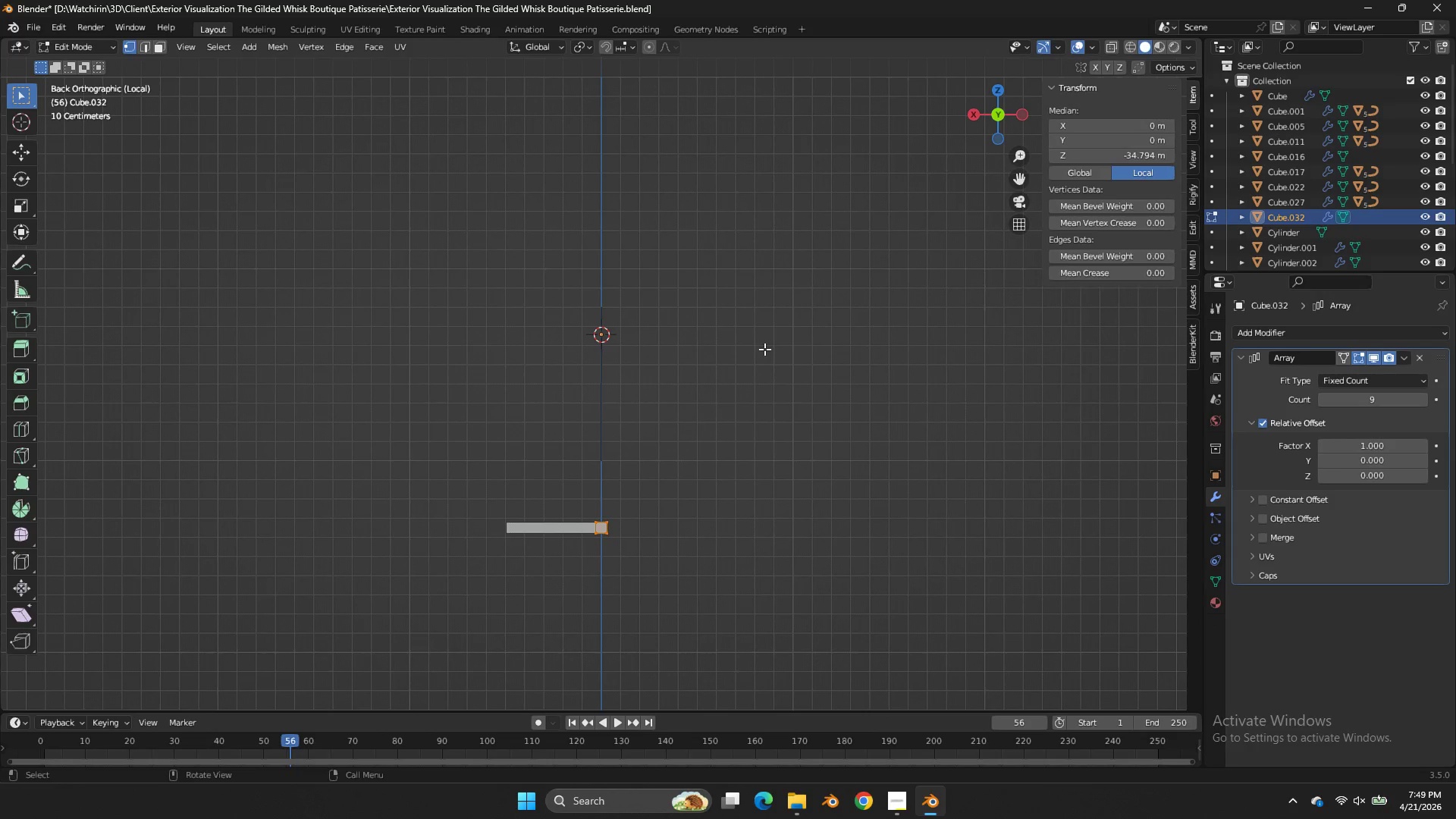 
scroll: coordinate [772, 317], scroll_direction: down, amount: 3.0
 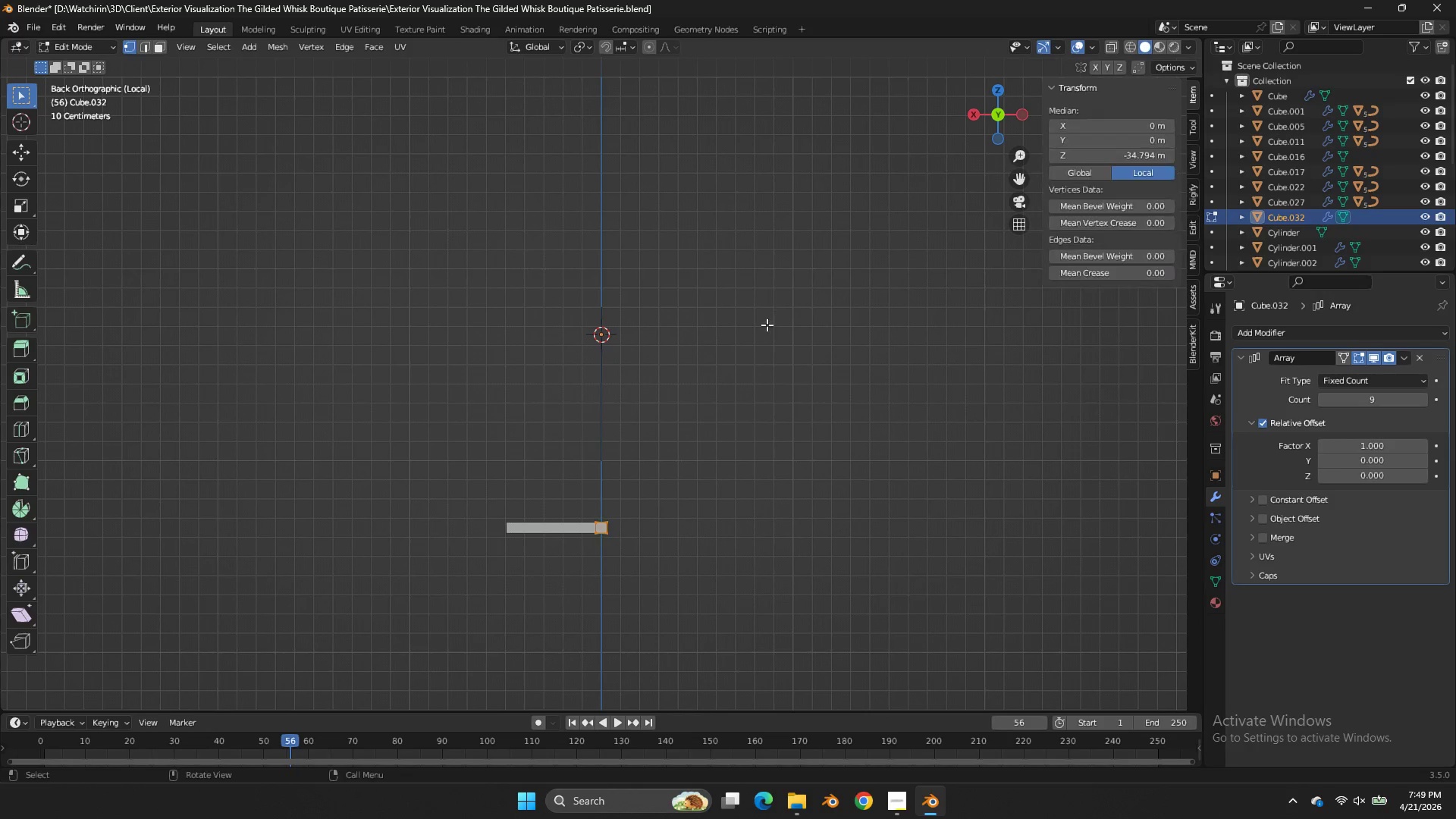 
type(gz)
 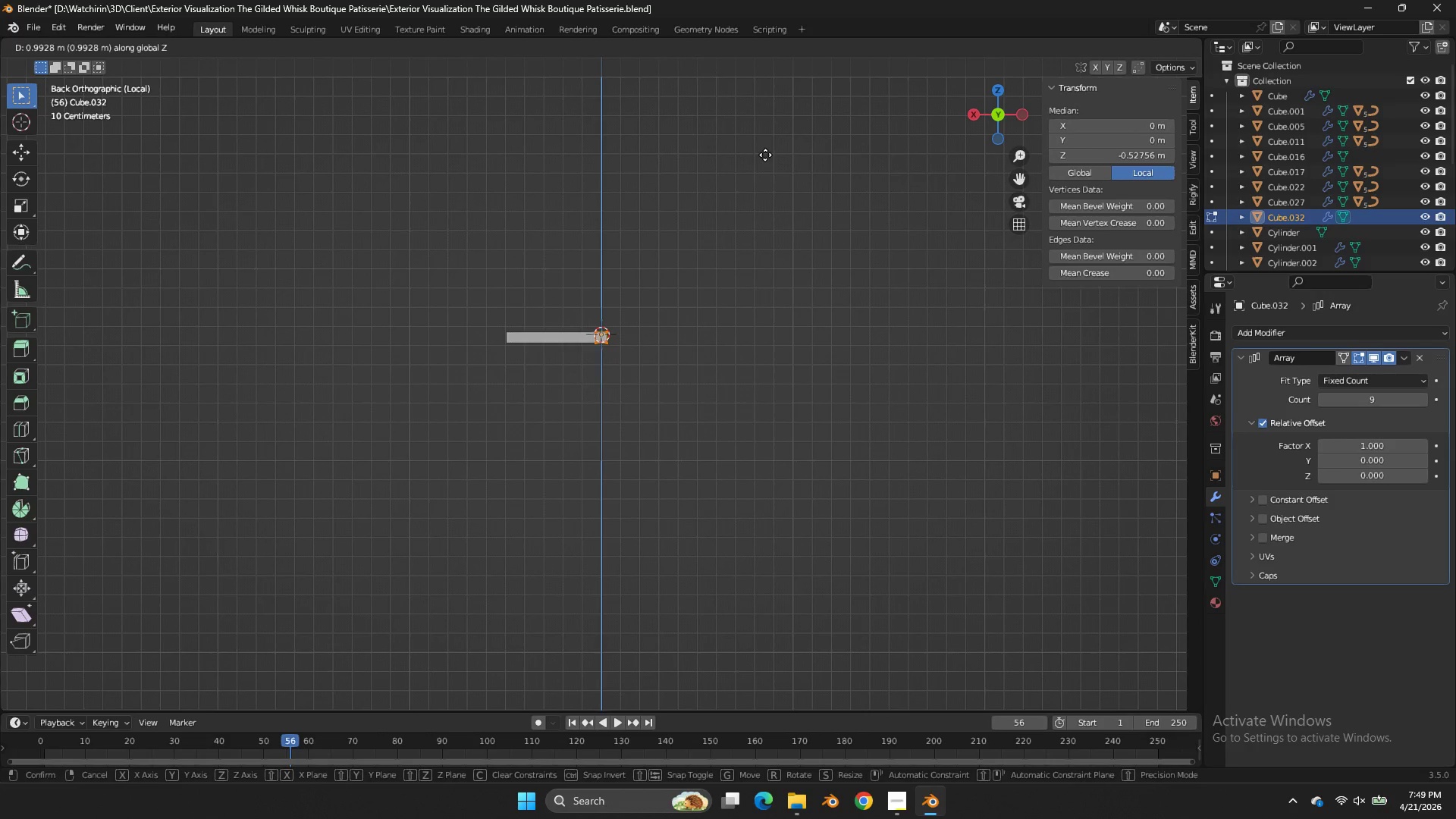 
left_click([765, 153])
 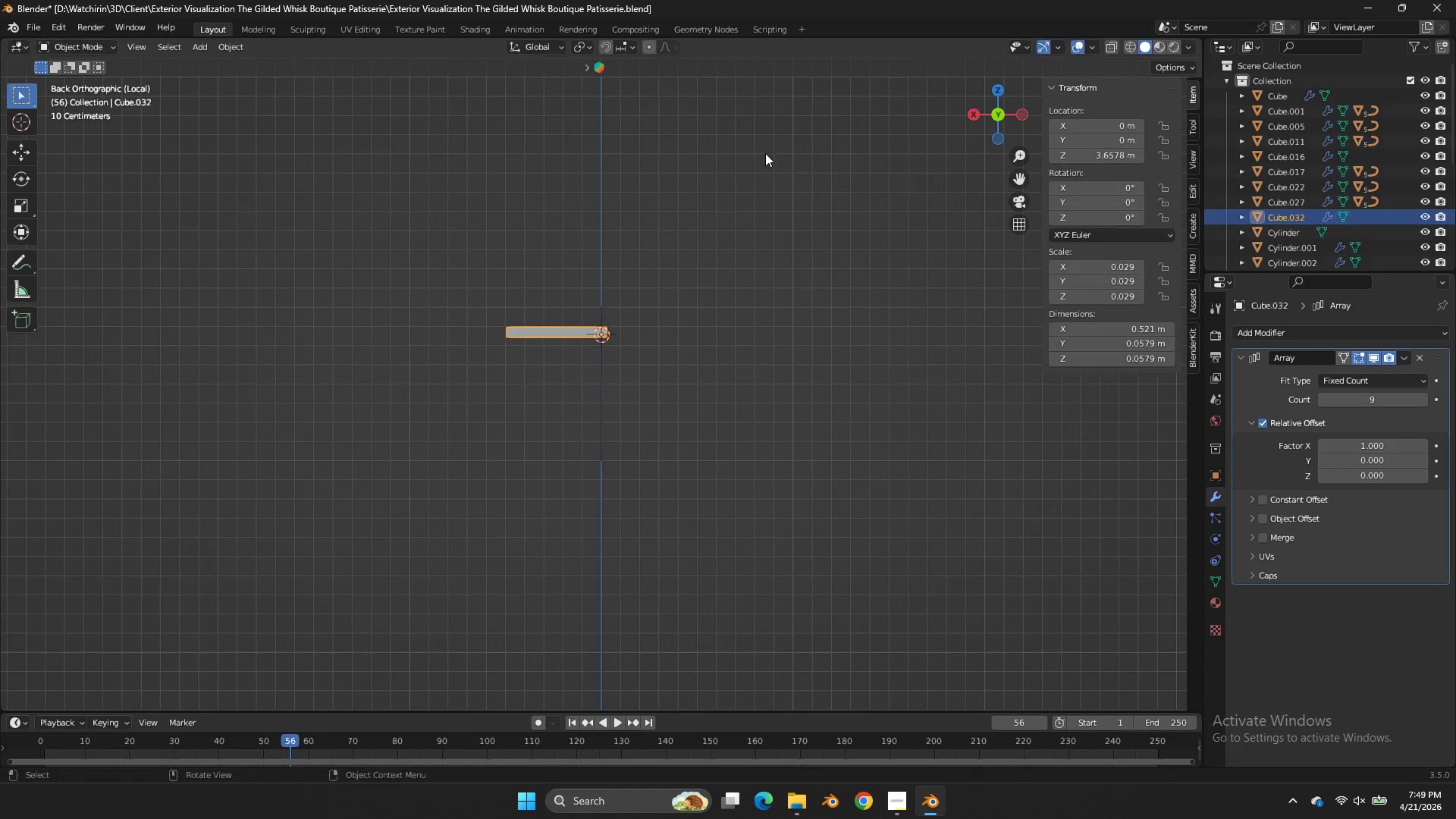 
key(Tab)
 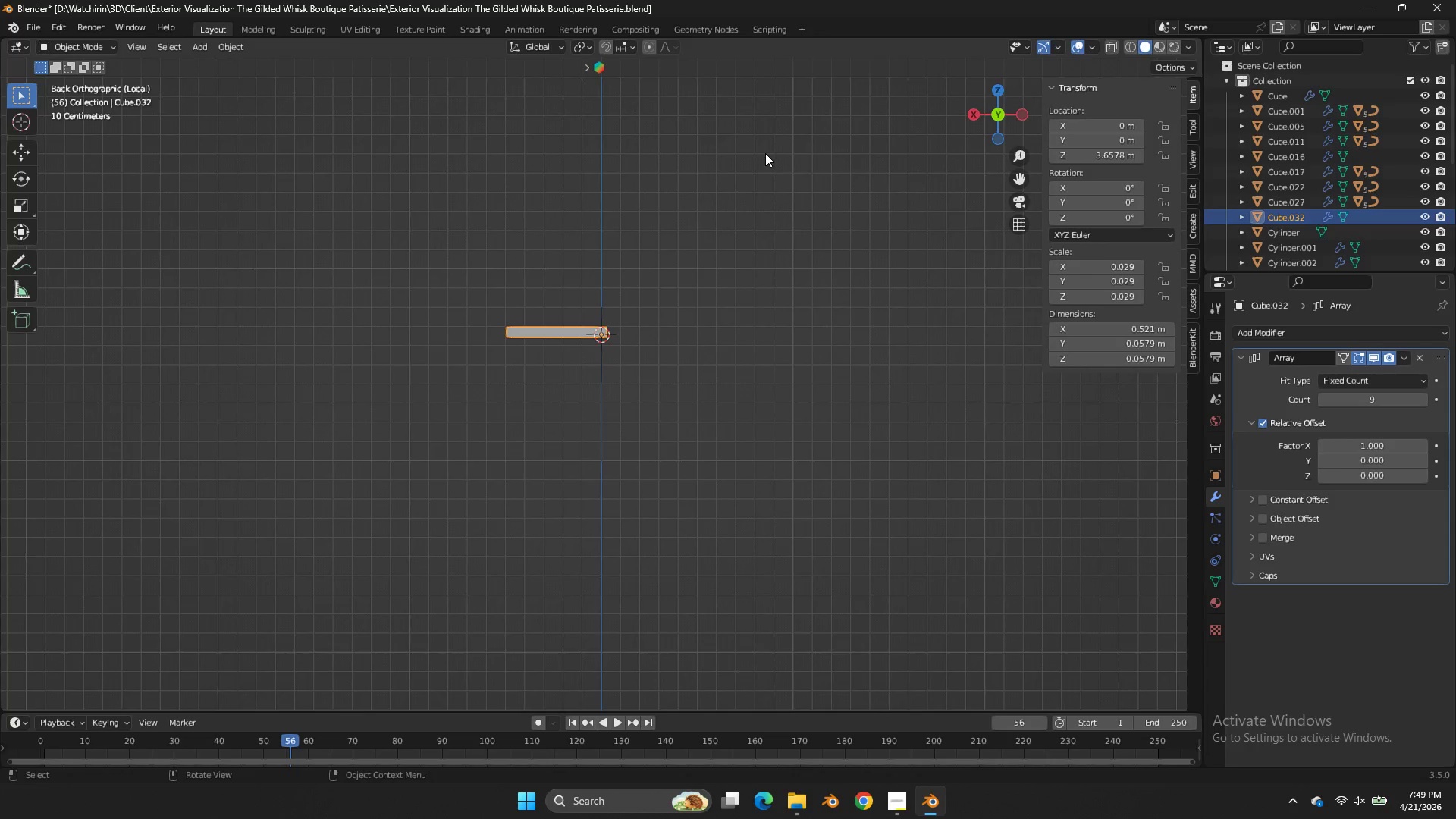 
scroll: coordinate [767, 156], scroll_direction: down, amount: 3.0
 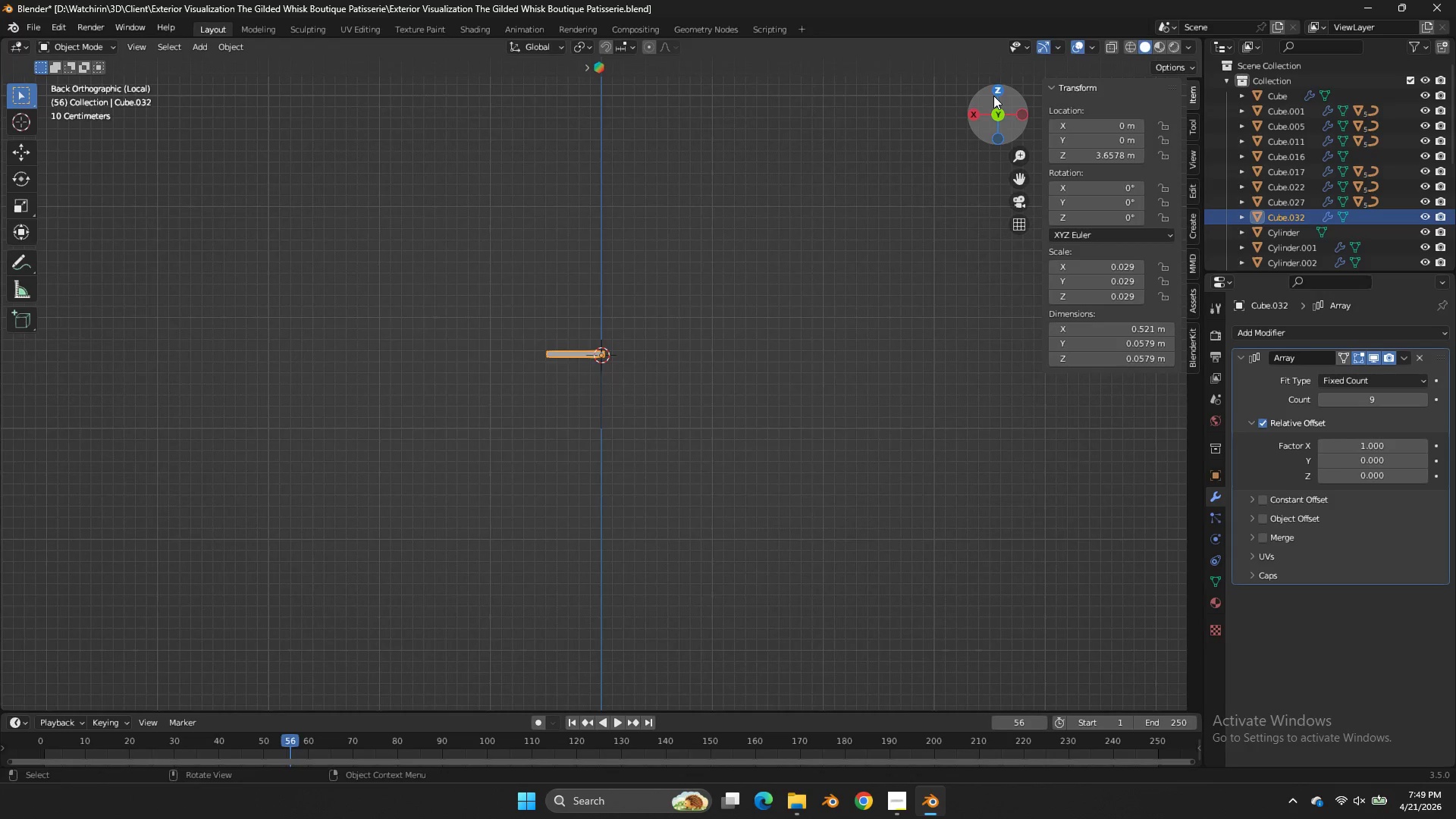 
left_click_drag(start_coordinate=[998, 89], to_coordinate=[150, 177])
 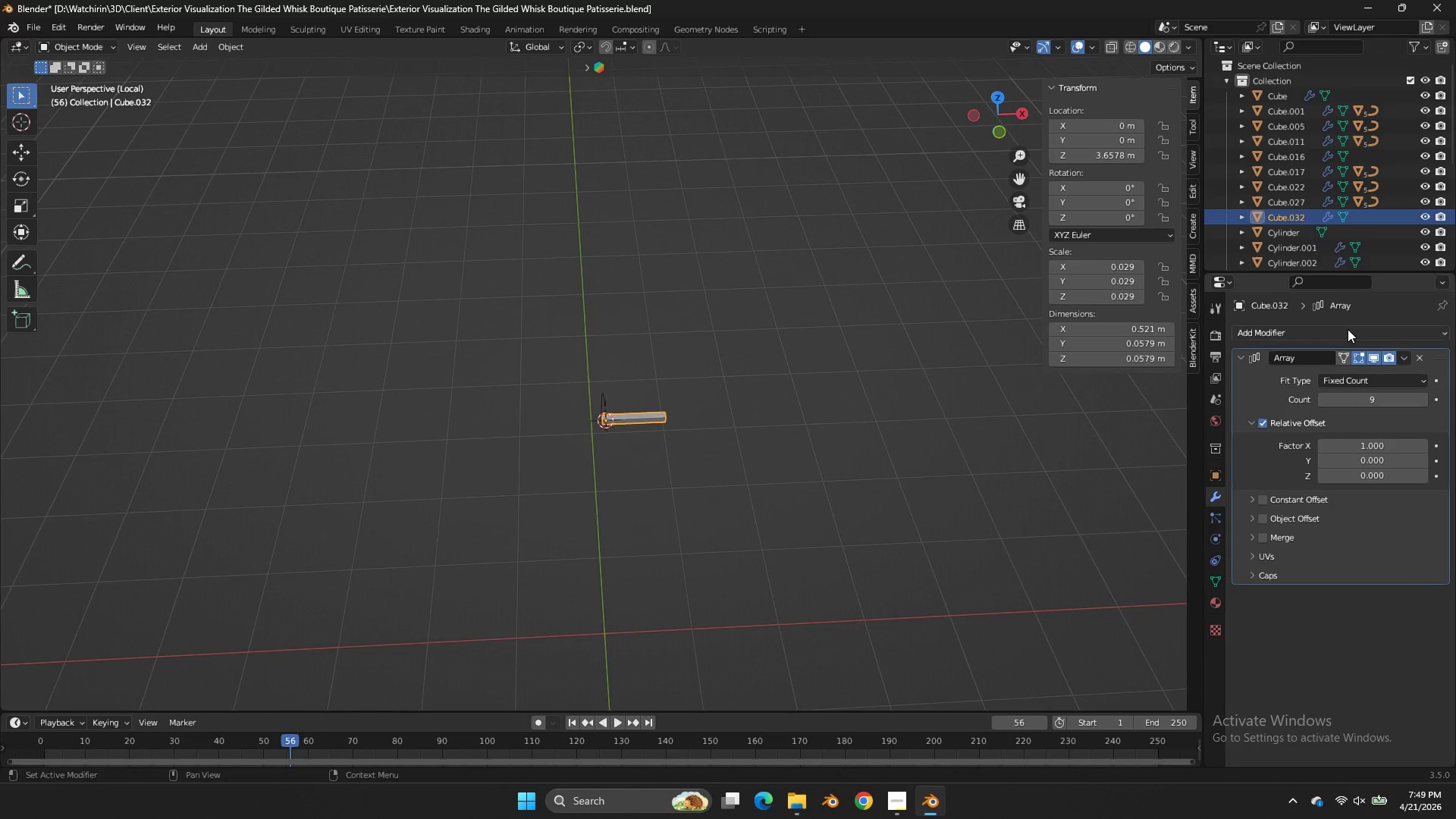 
left_click([1346, 333])
 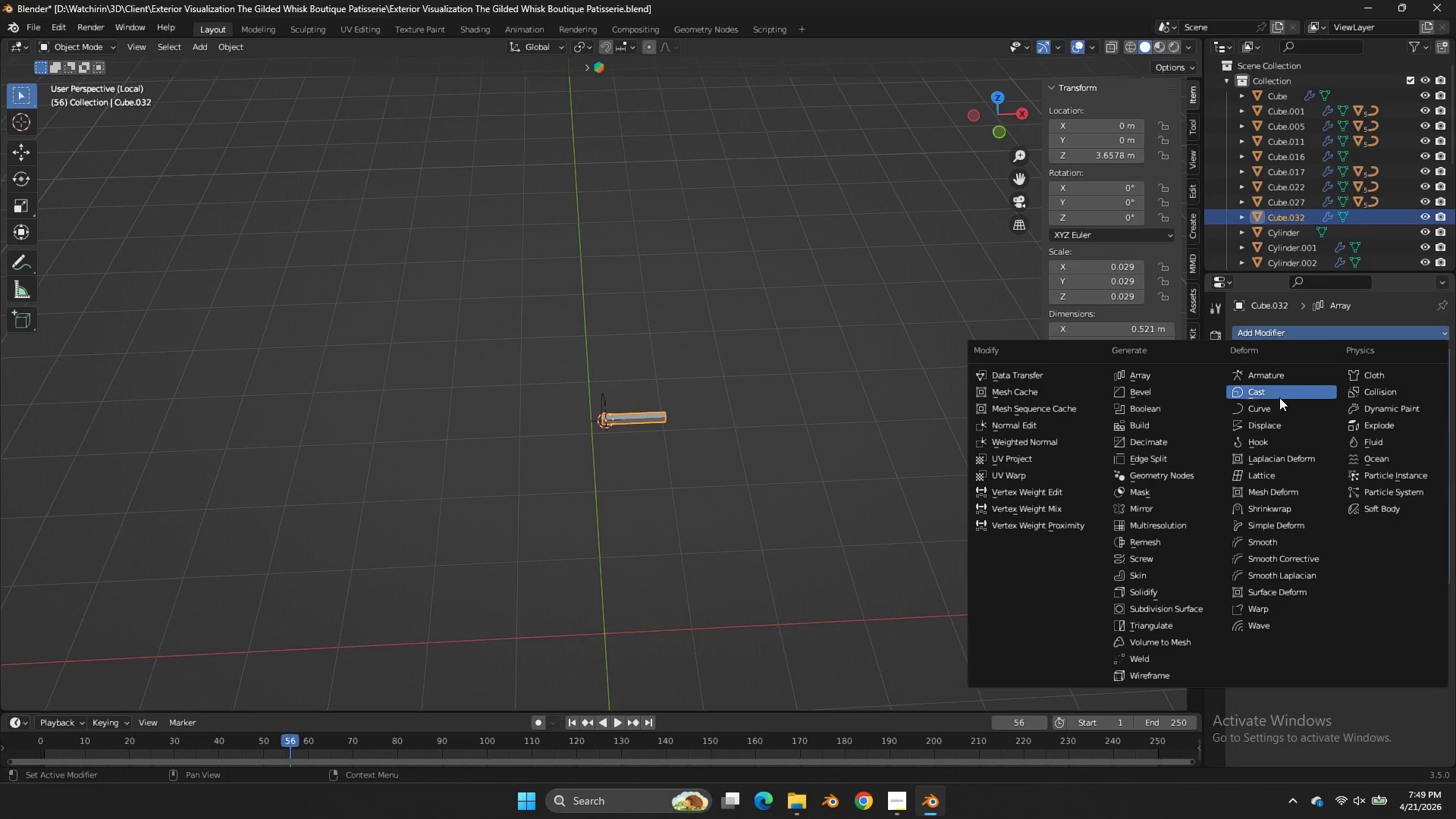 
left_click([1279, 407])
 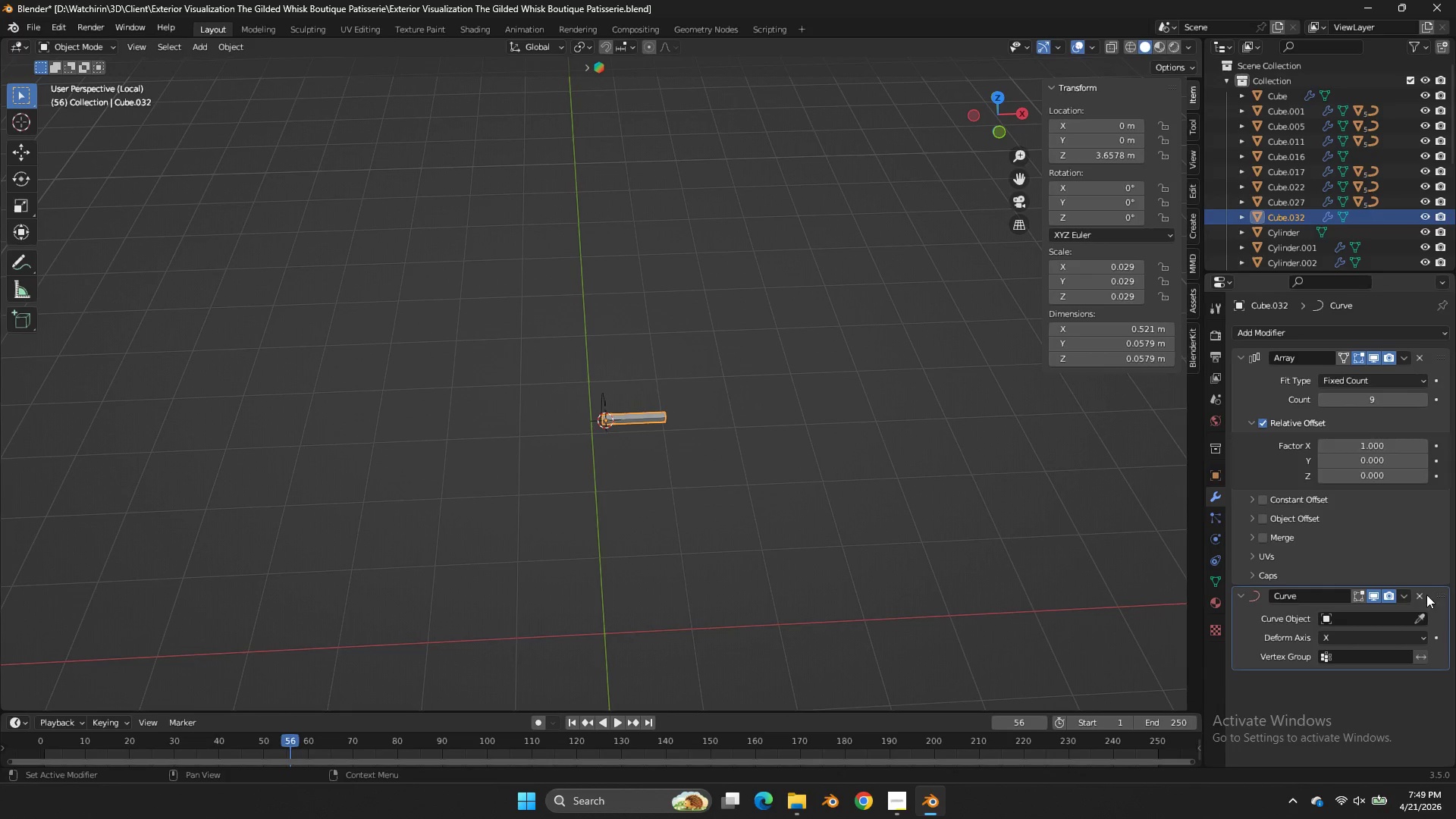 
left_click([1419, 617])
 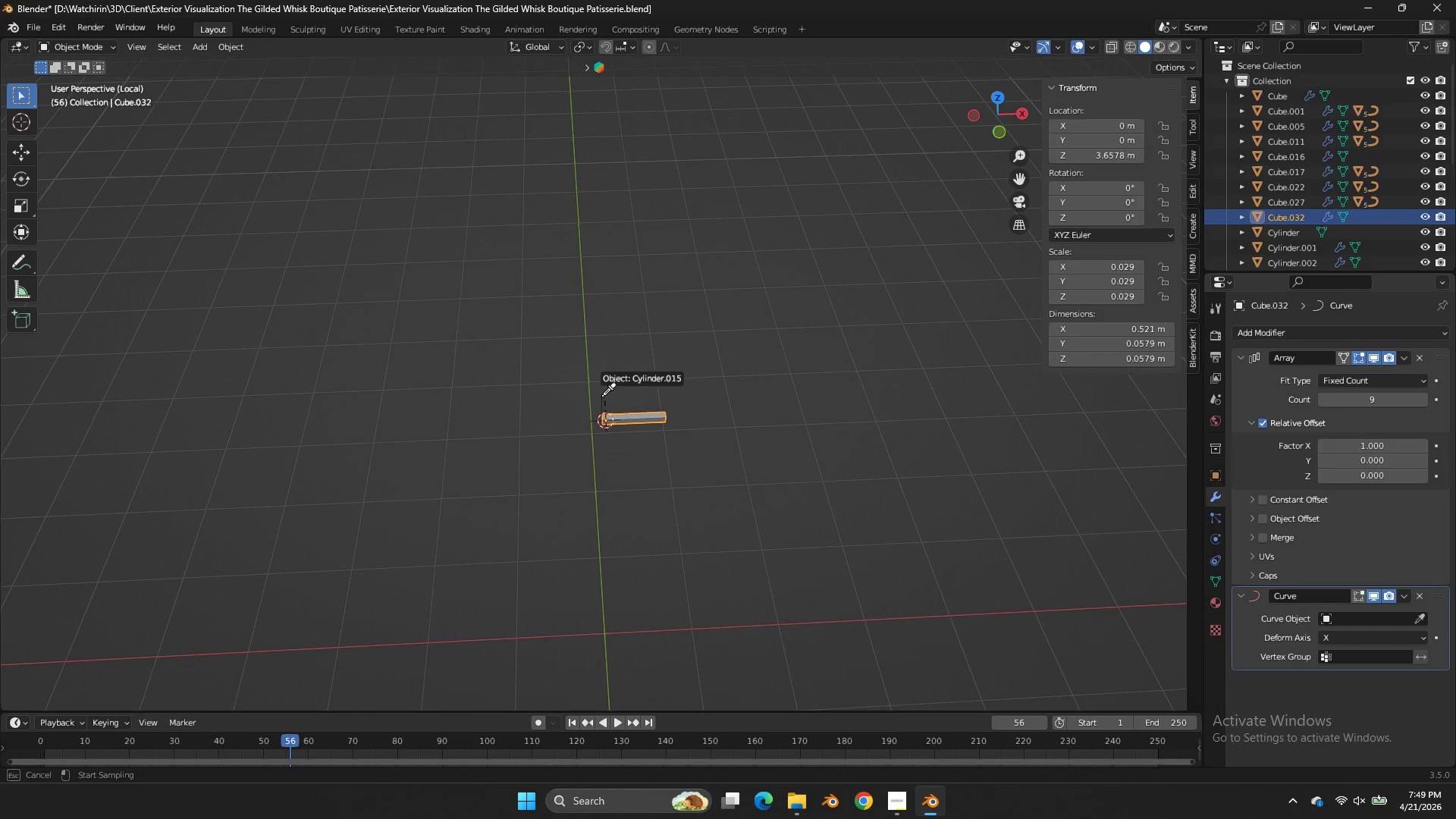 
left_click([598, 399])
 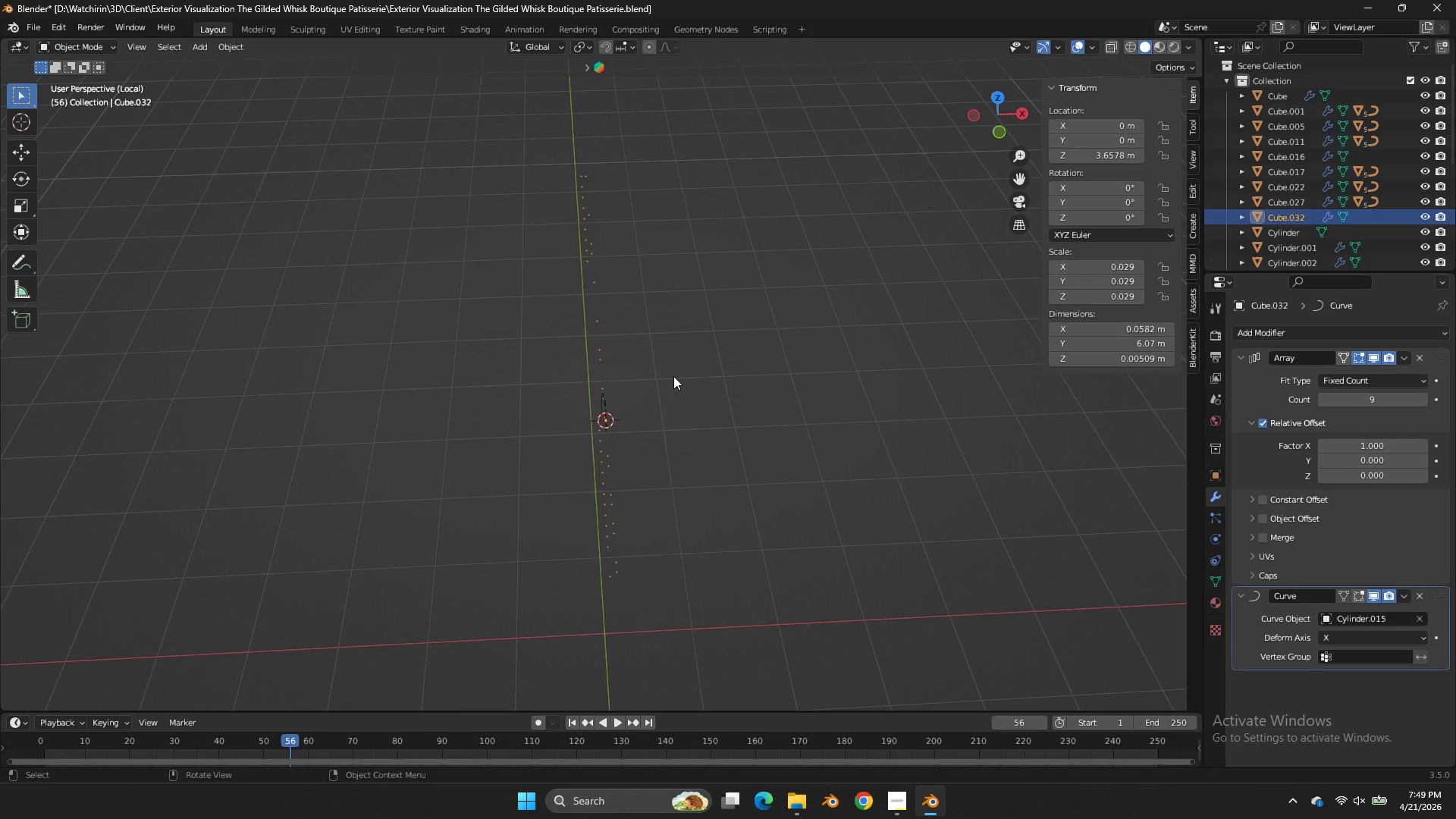 
left_click_drag(start_coordinate=[1007, 118], to_coordinate=[1143, 80])
 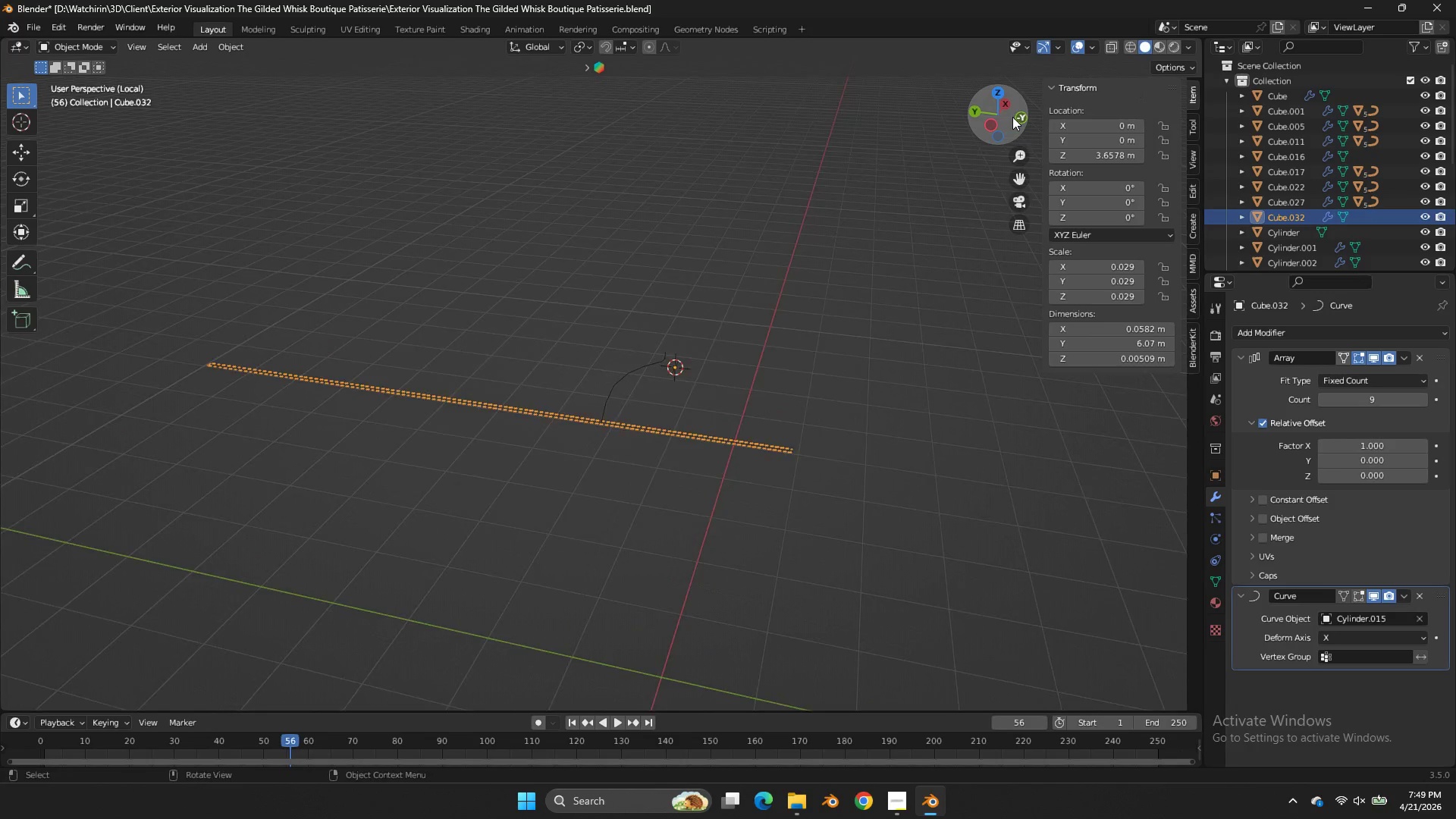 
scroll: coordinate [718, 348], scroll_direction: down, amount: 1.0
 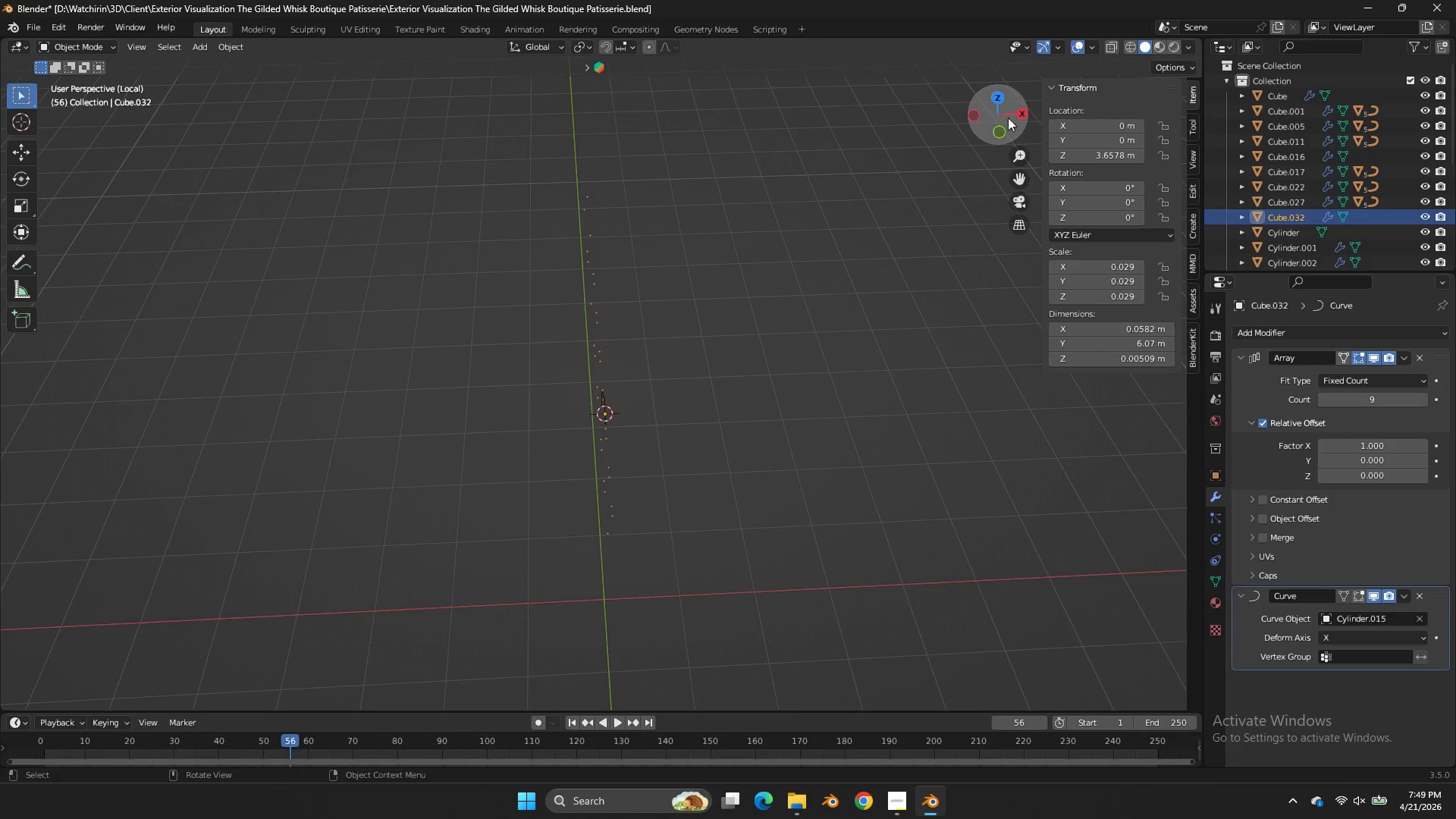 
left_click_drag(start_coordinate=[1012, 117], to_coordinate=[904, 73])
 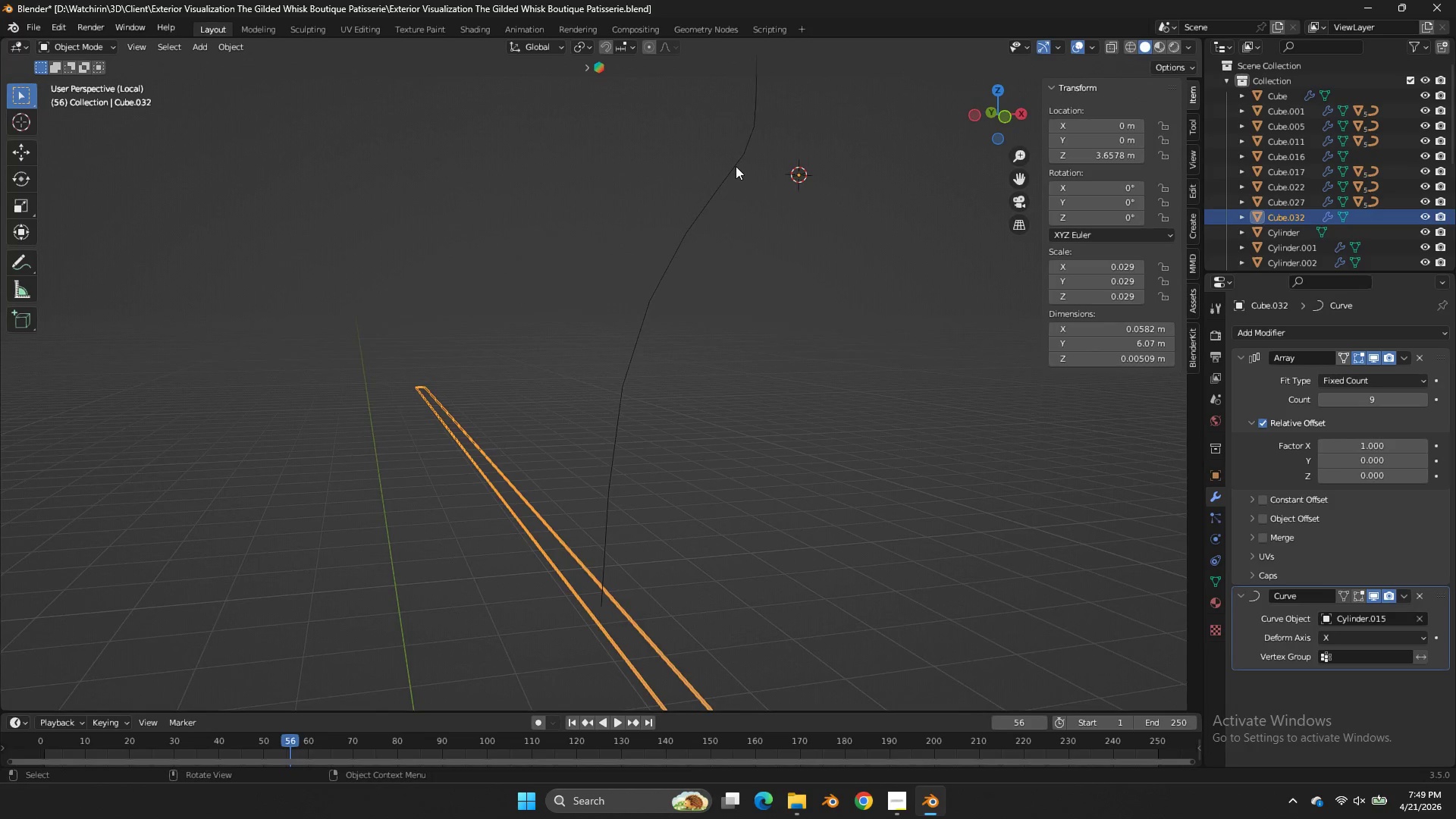 
scroll: coordinate [1012, 117], scroll_direction: up, amount: 10.0
 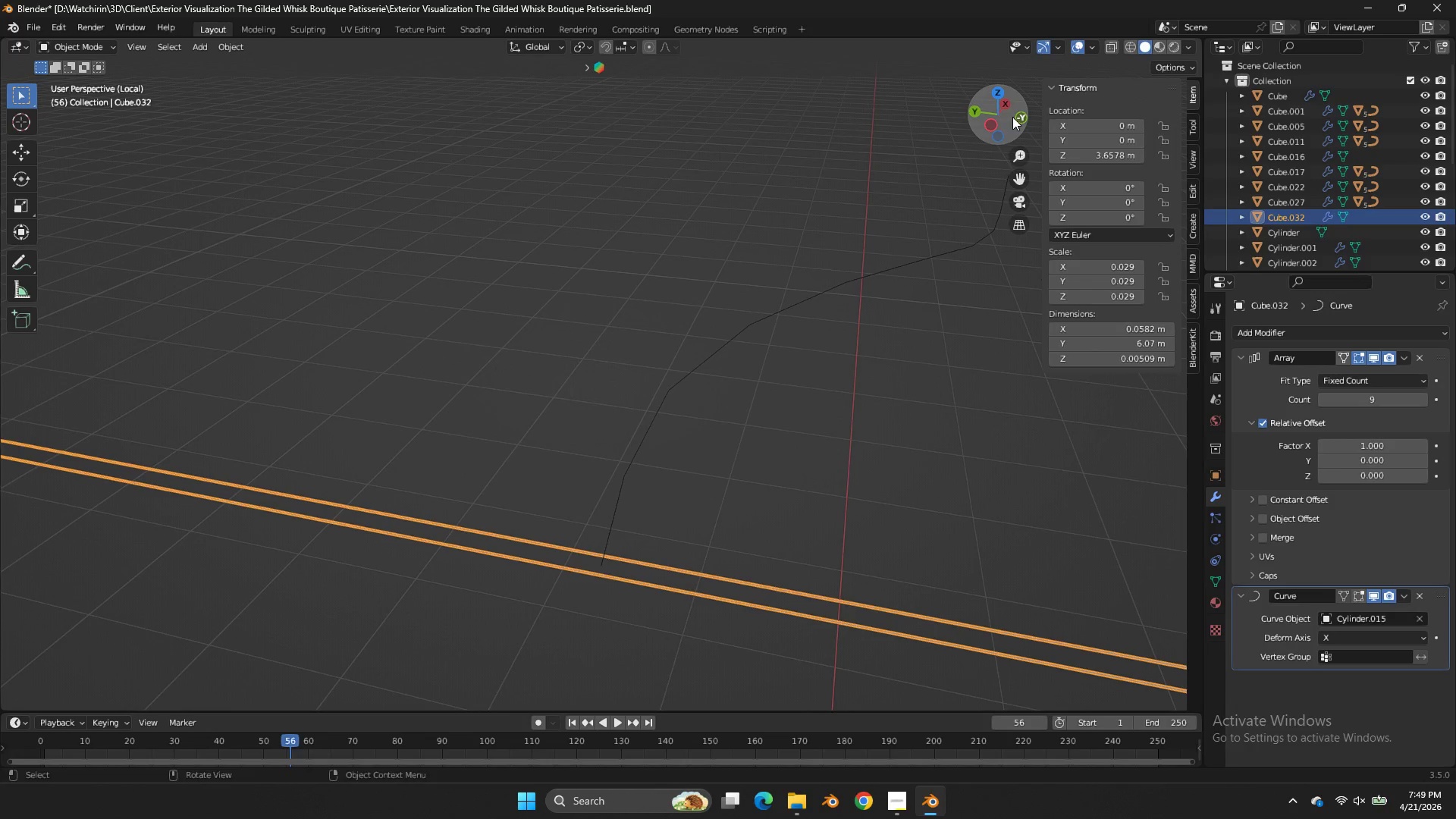 
left_click([736, 165])
 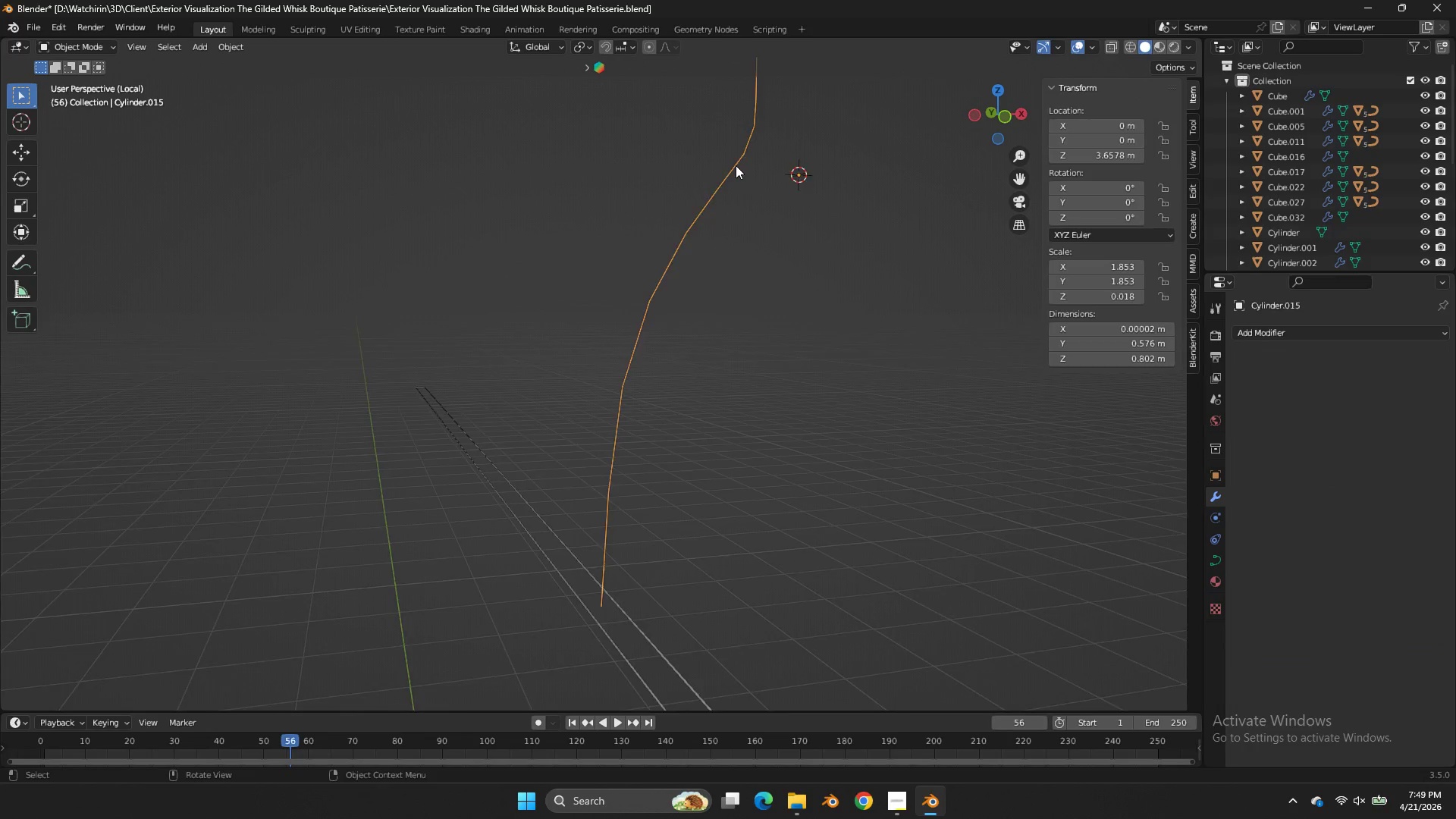 
scroll: coordinate [734, 172], scroll_direction: down, amount: 6.0
 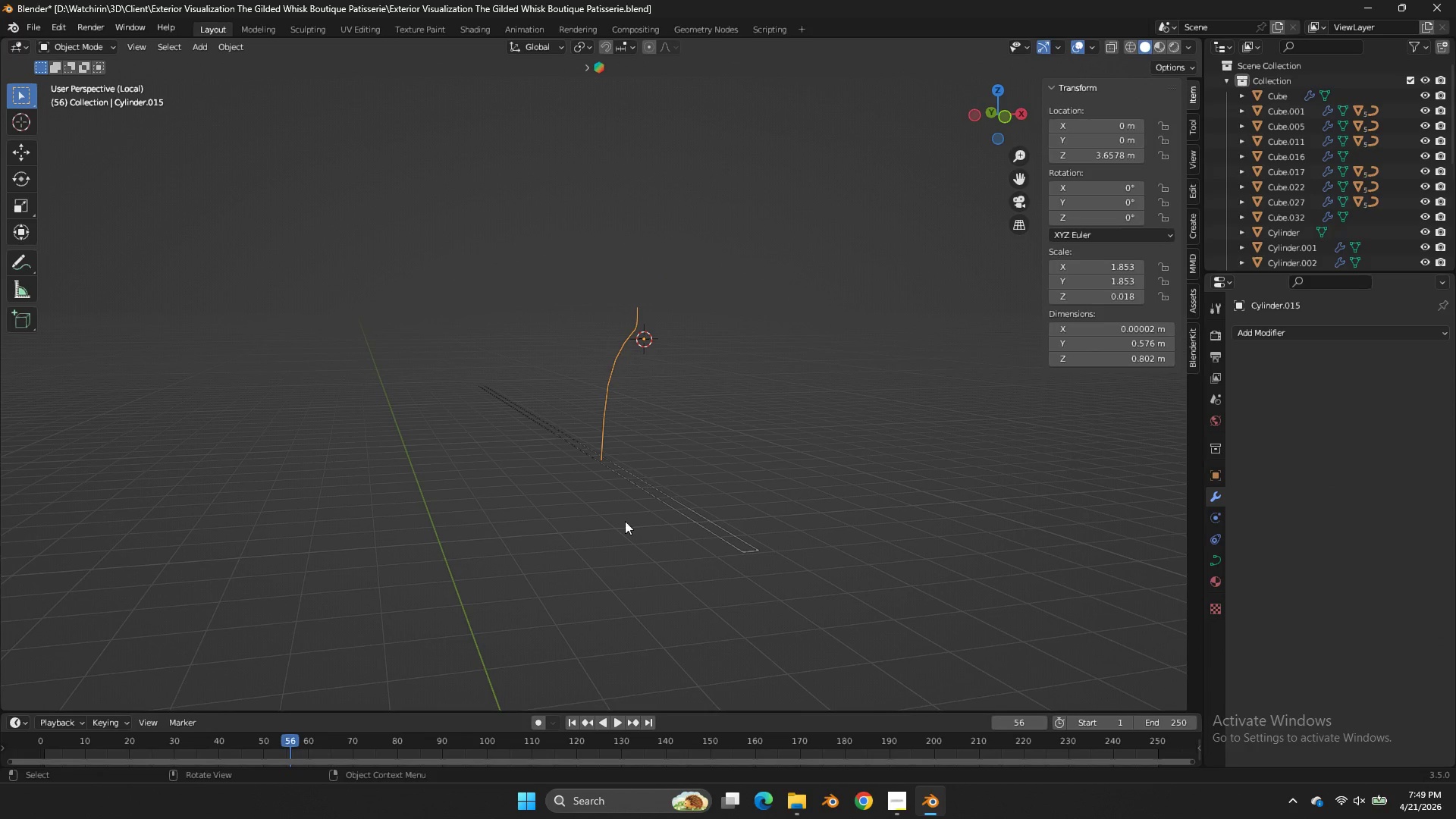 
left_click([623, 535])
 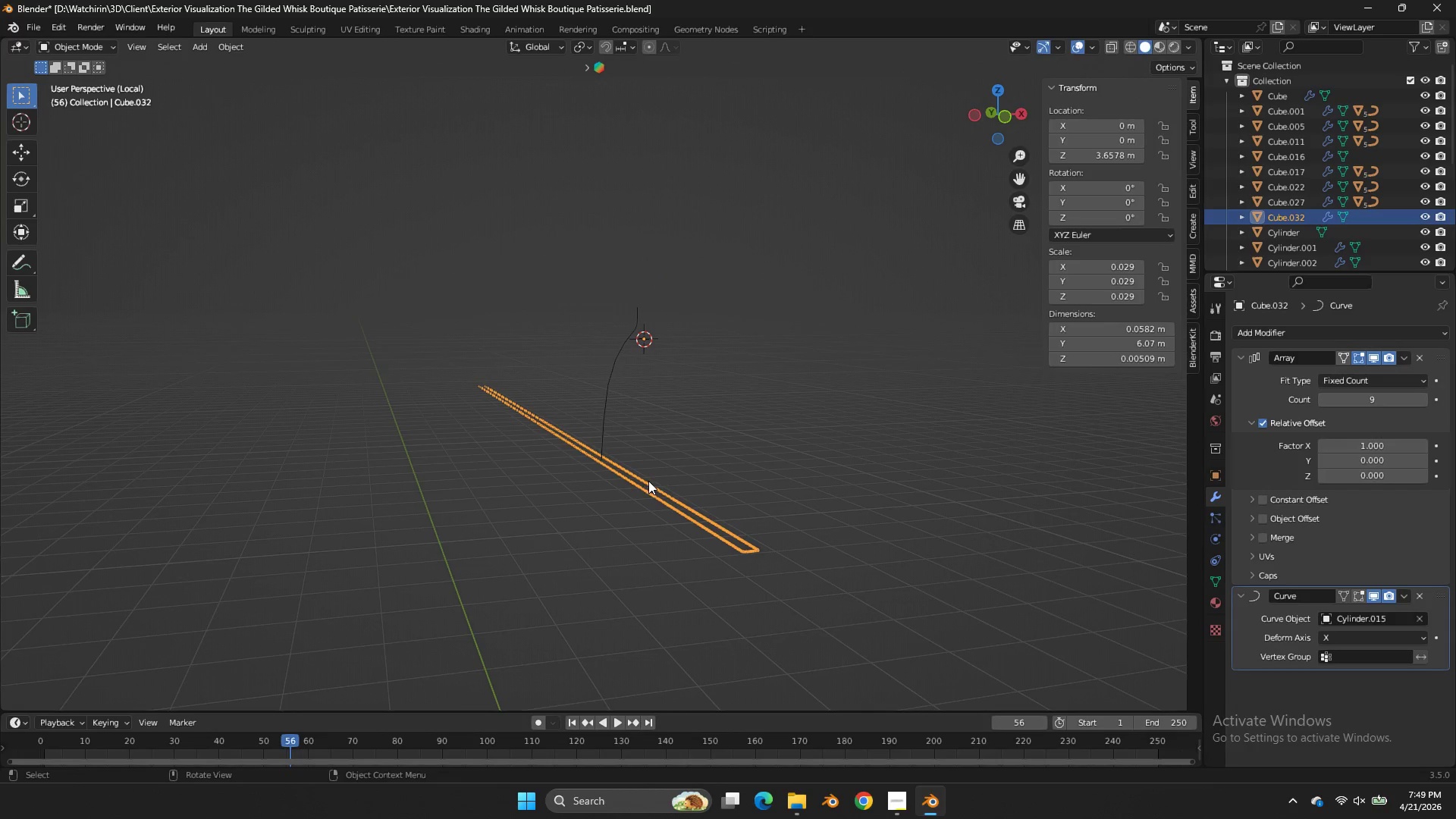 
type(rz)
 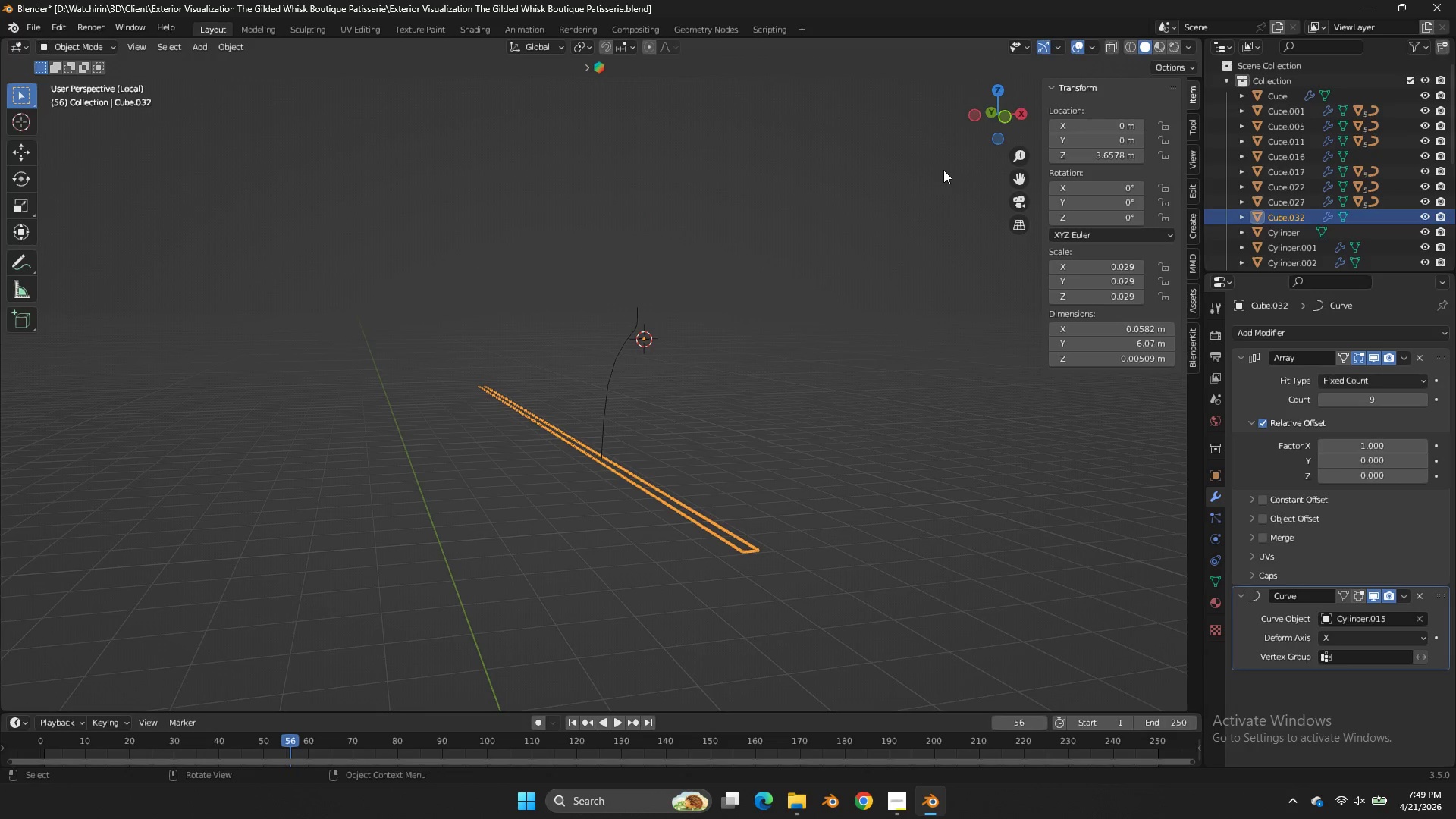 
left_click([1000, 91])
 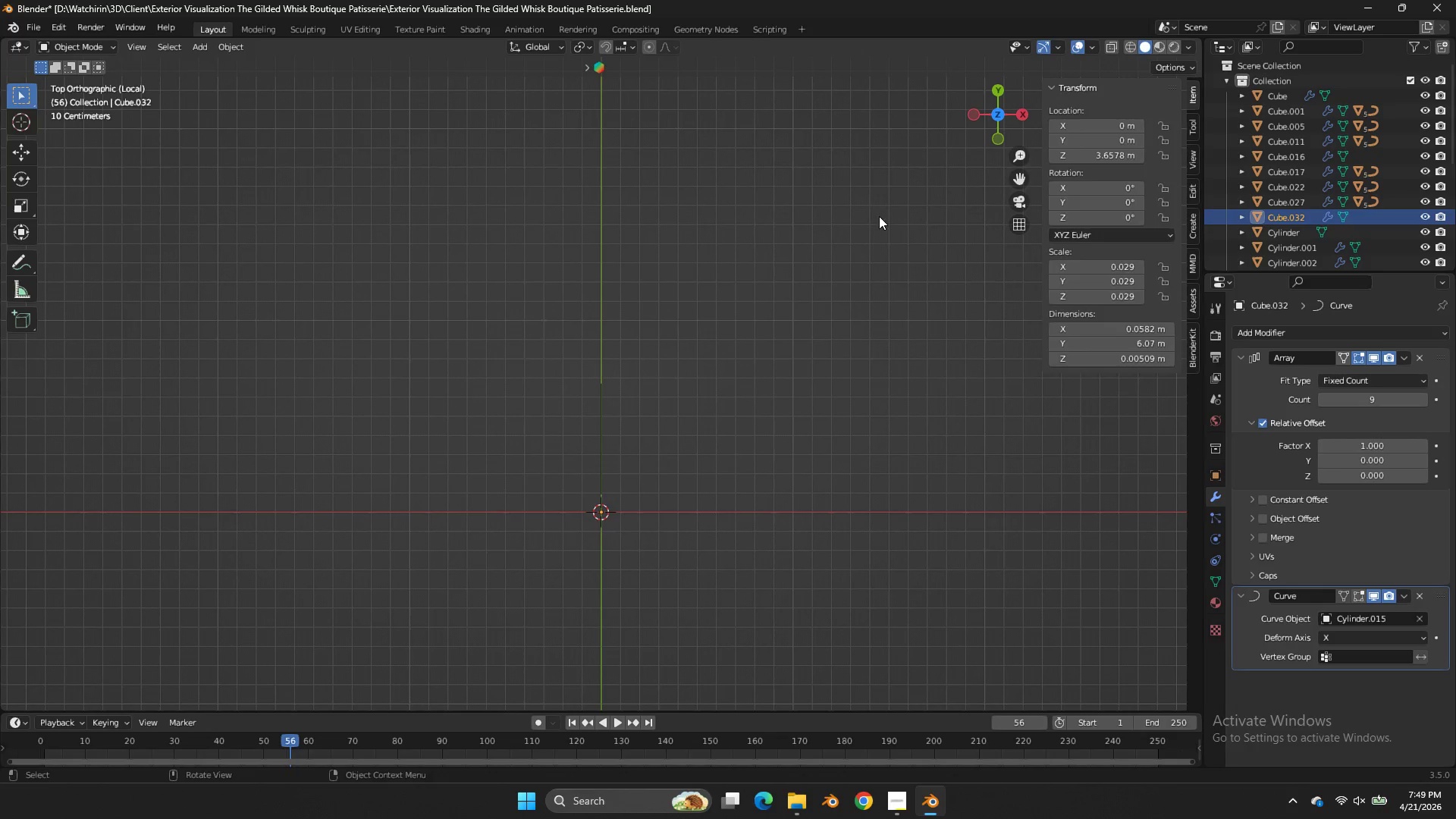 
key(Tab)
 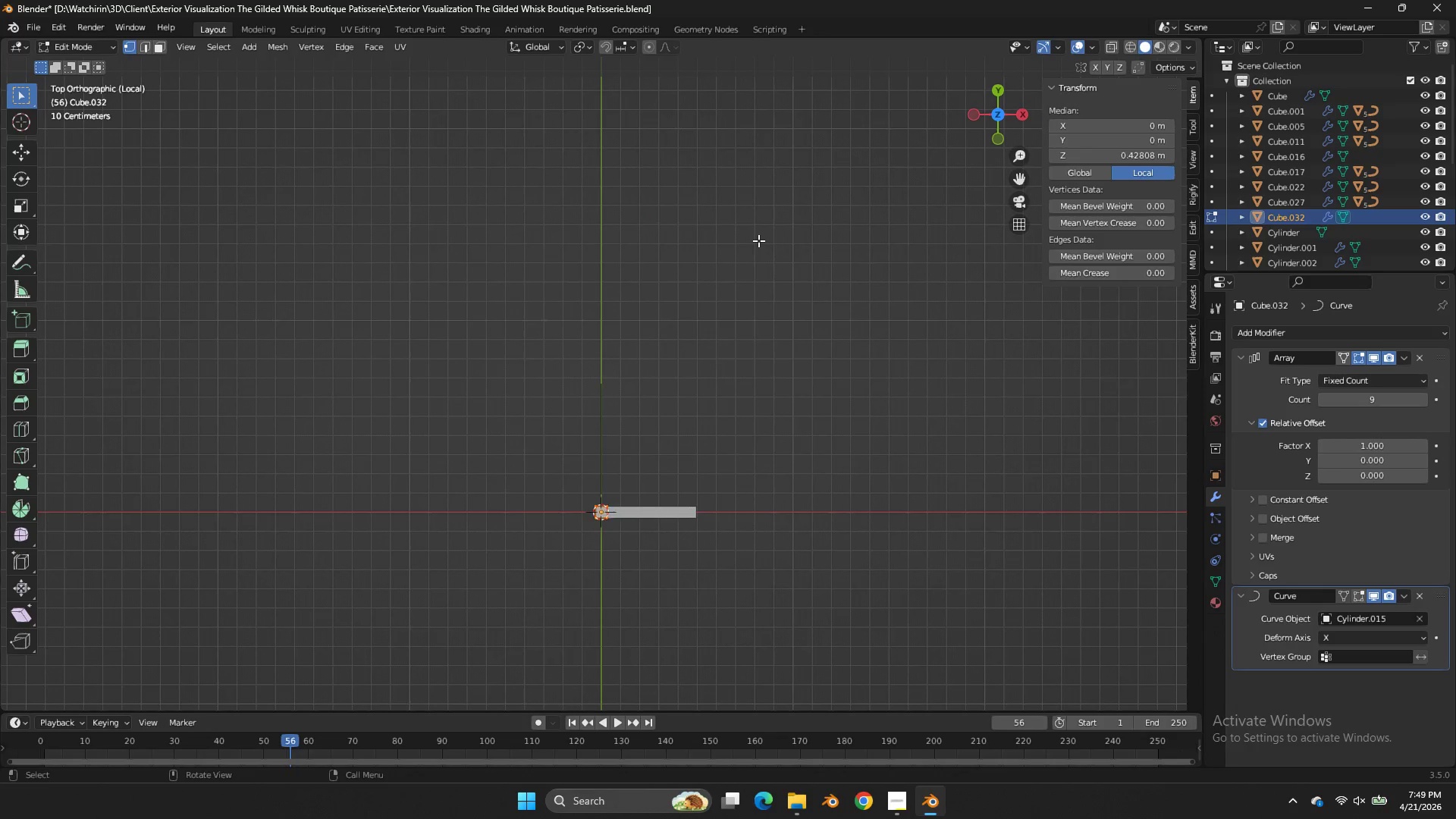 
scroll: coordinate [758, 240], scroll_direction: down, amount: 2.0
 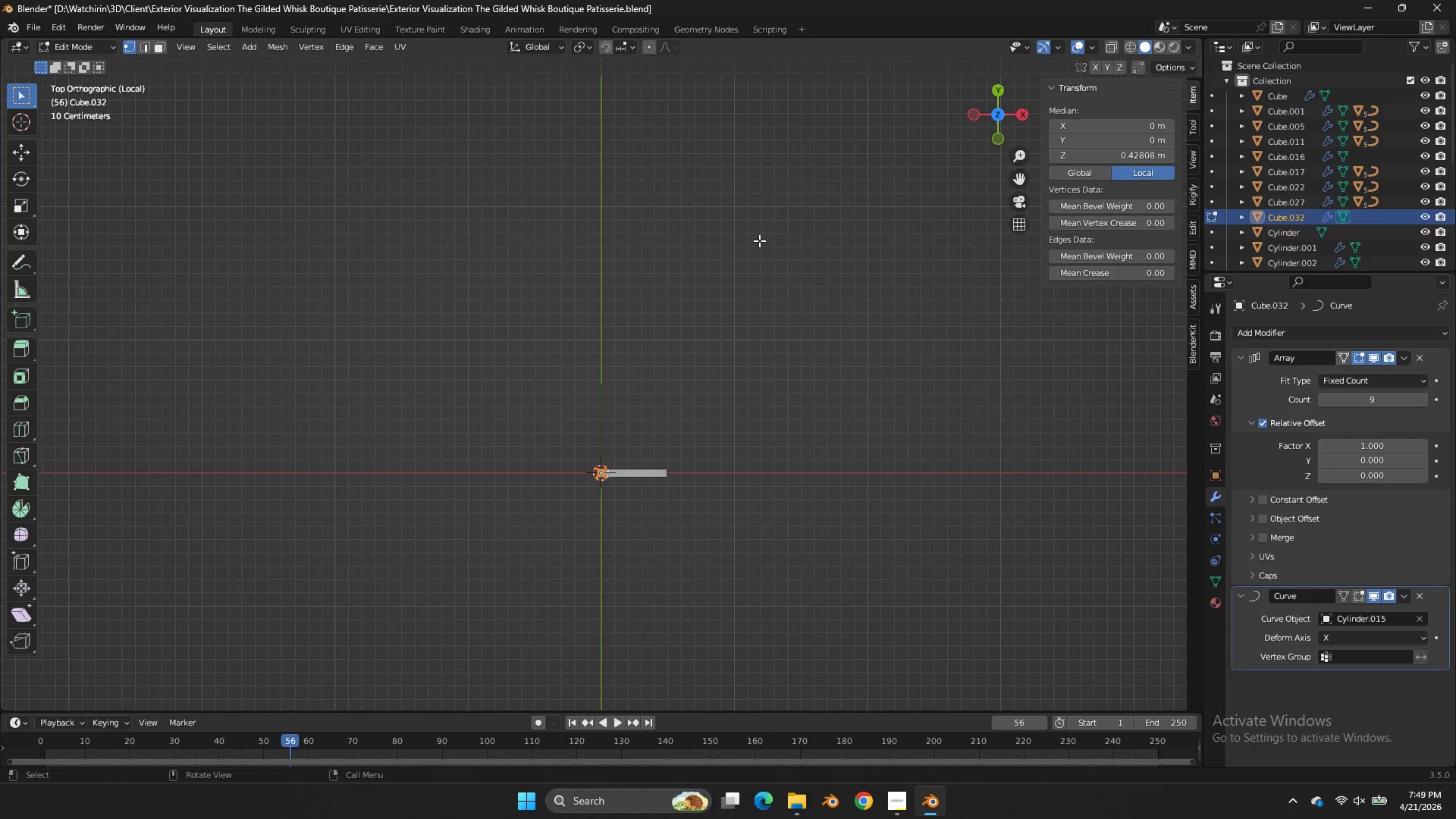 
key(Tab)
 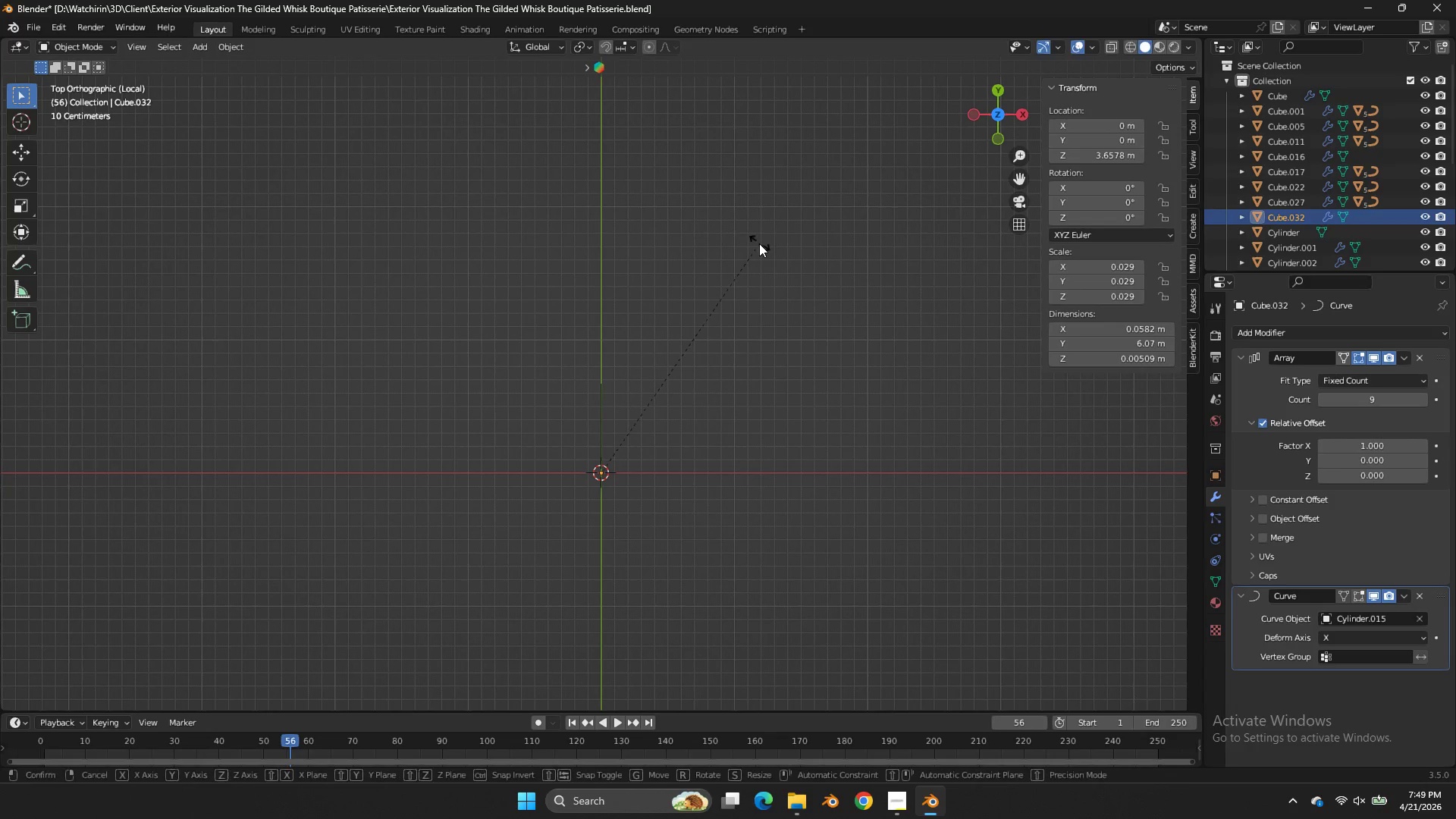 
key(R)
 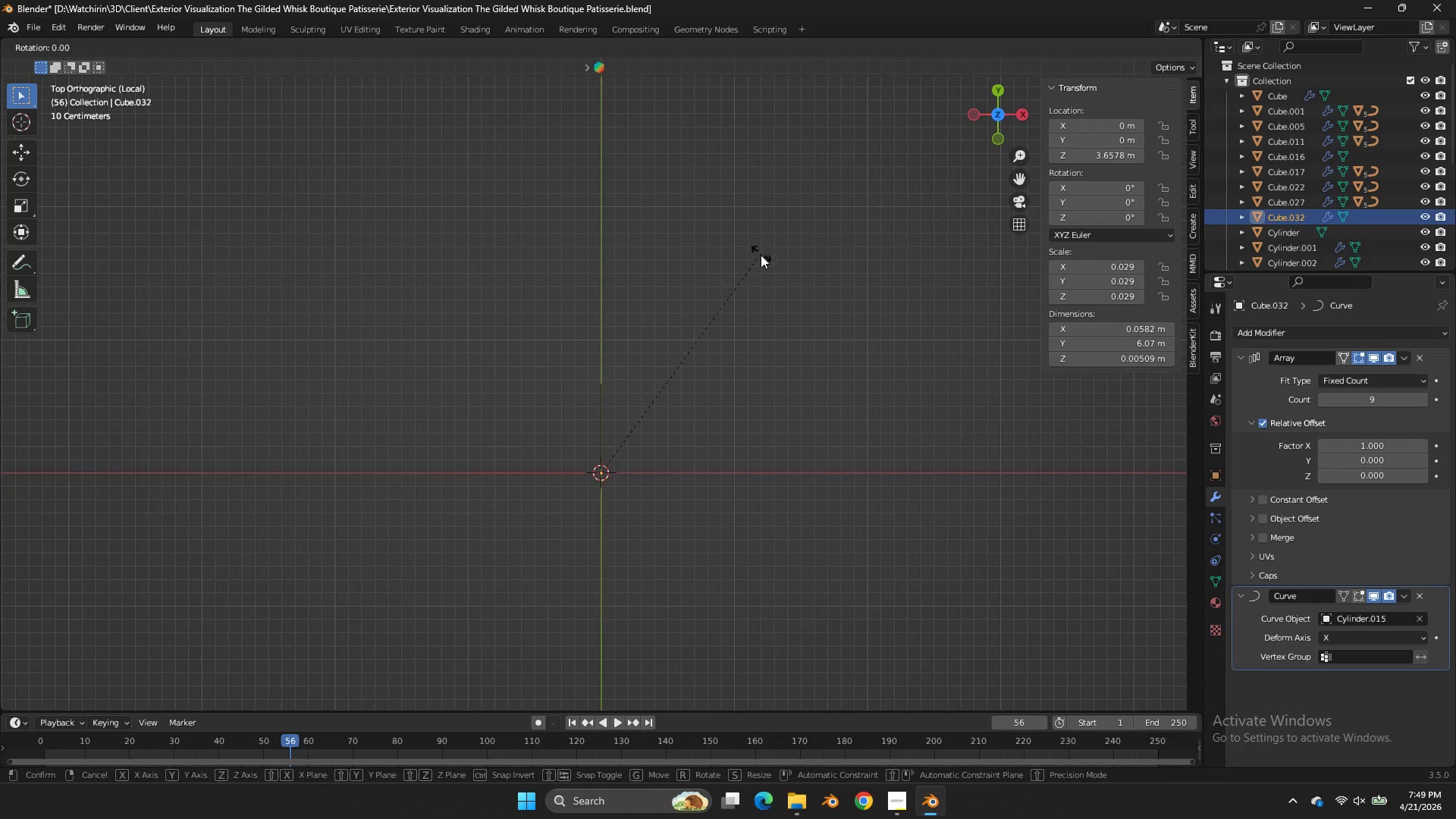 
hold_key(key=ControlLeft, duration=3.94)
left_click([657, 475])
 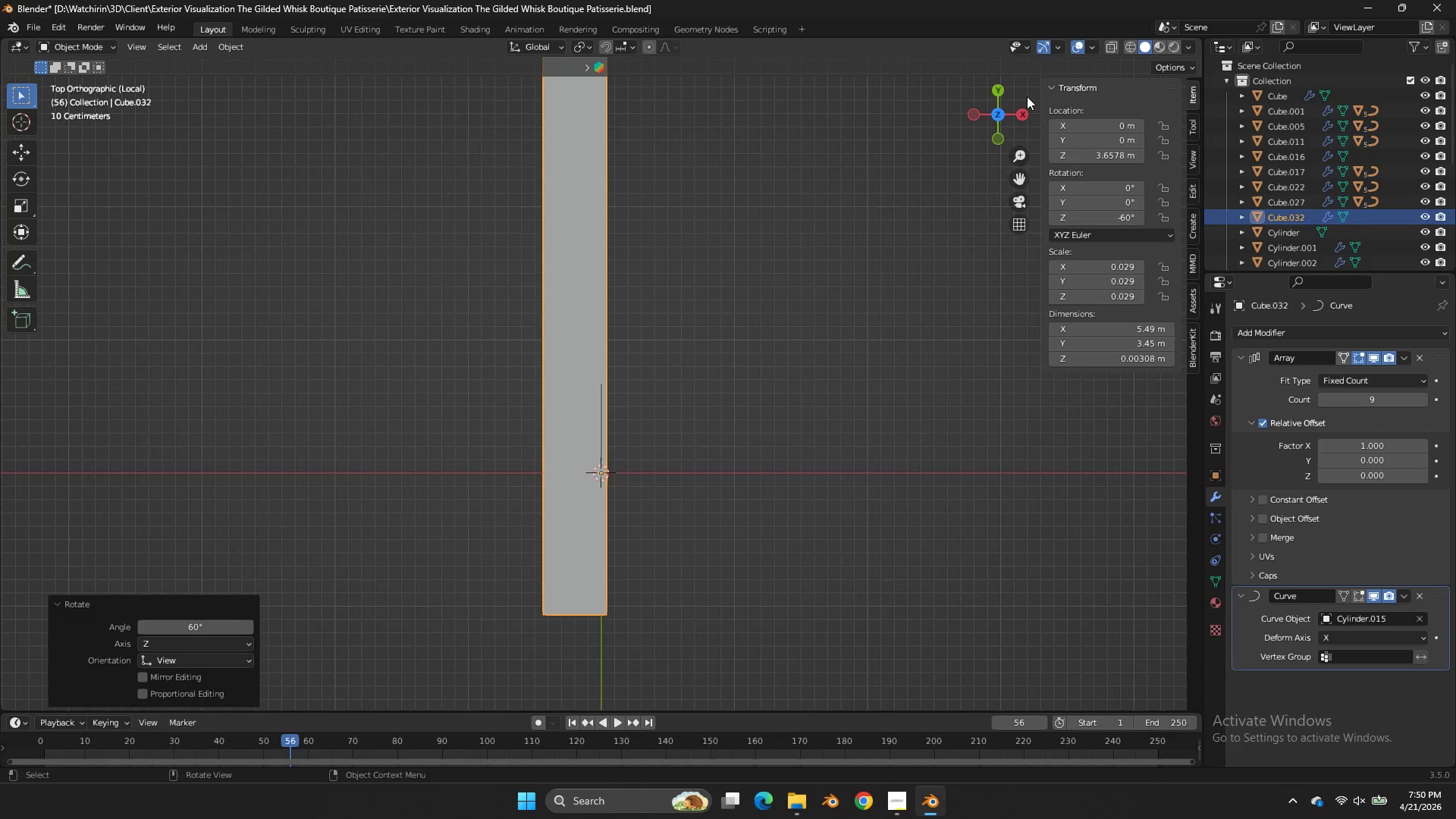 
left_click_drag(start_coordinate=[987, 105], to_coordinate=[1051, 595])
 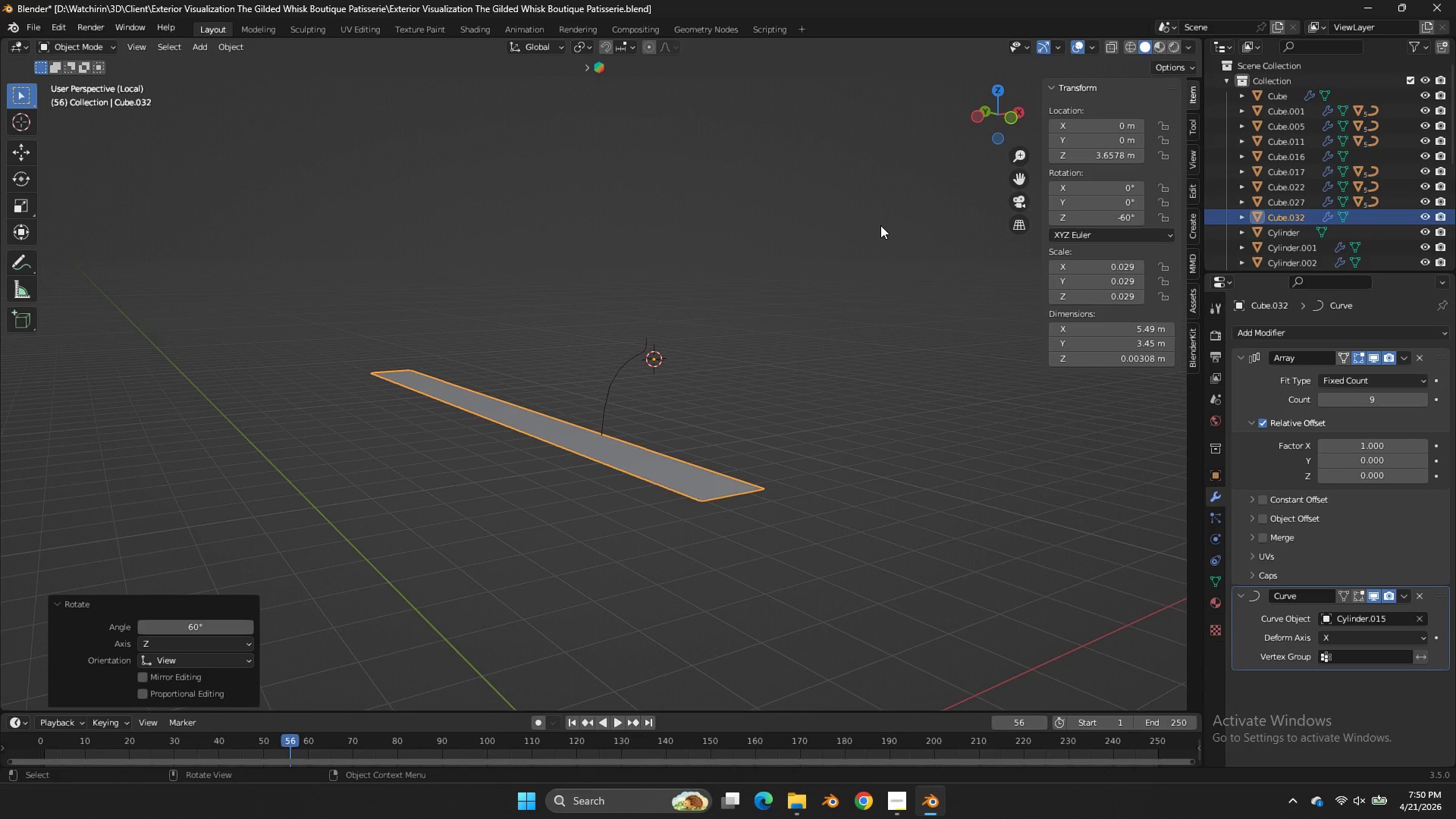 
type(gz)
 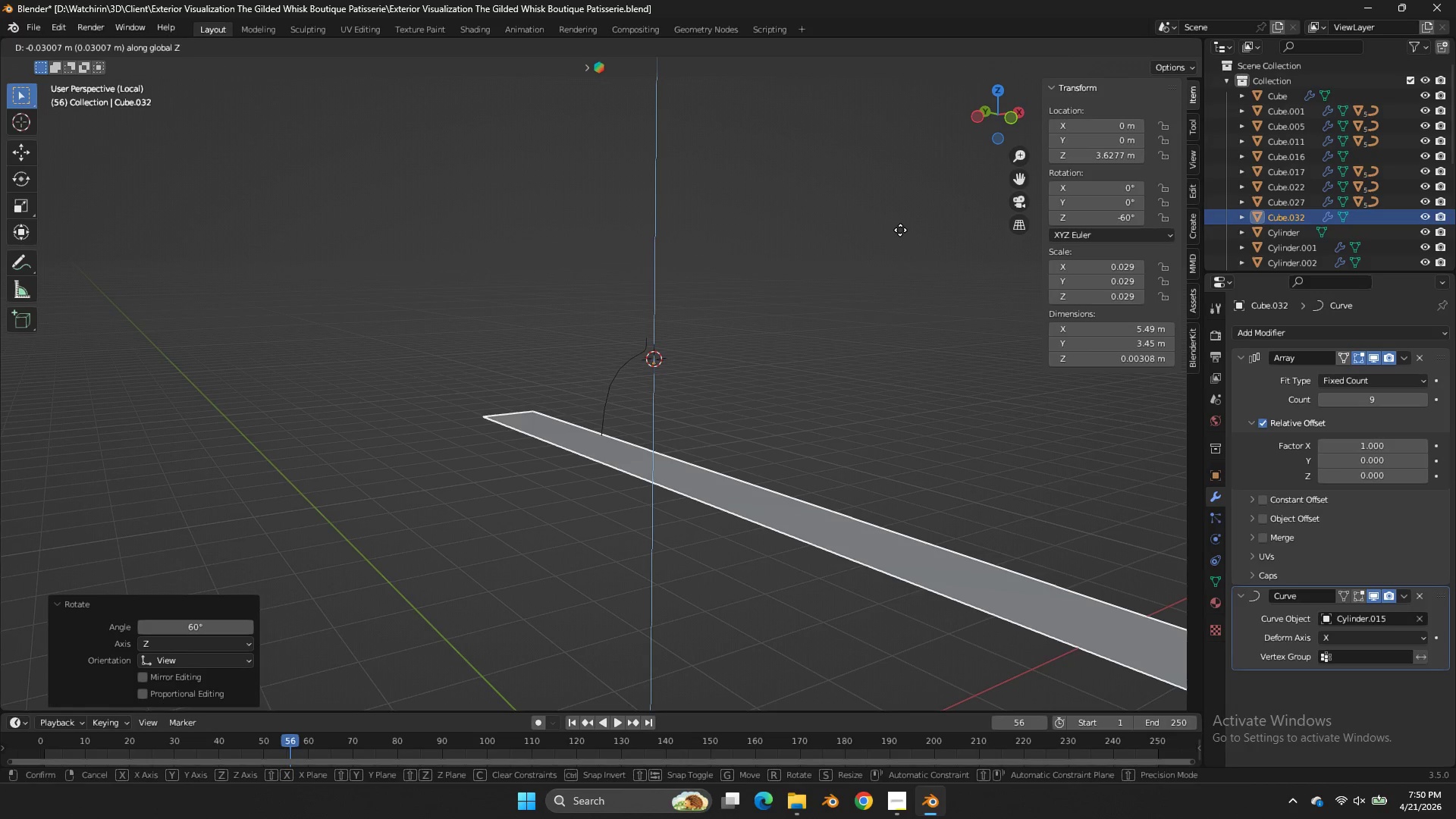 
right_click([901, 231])
 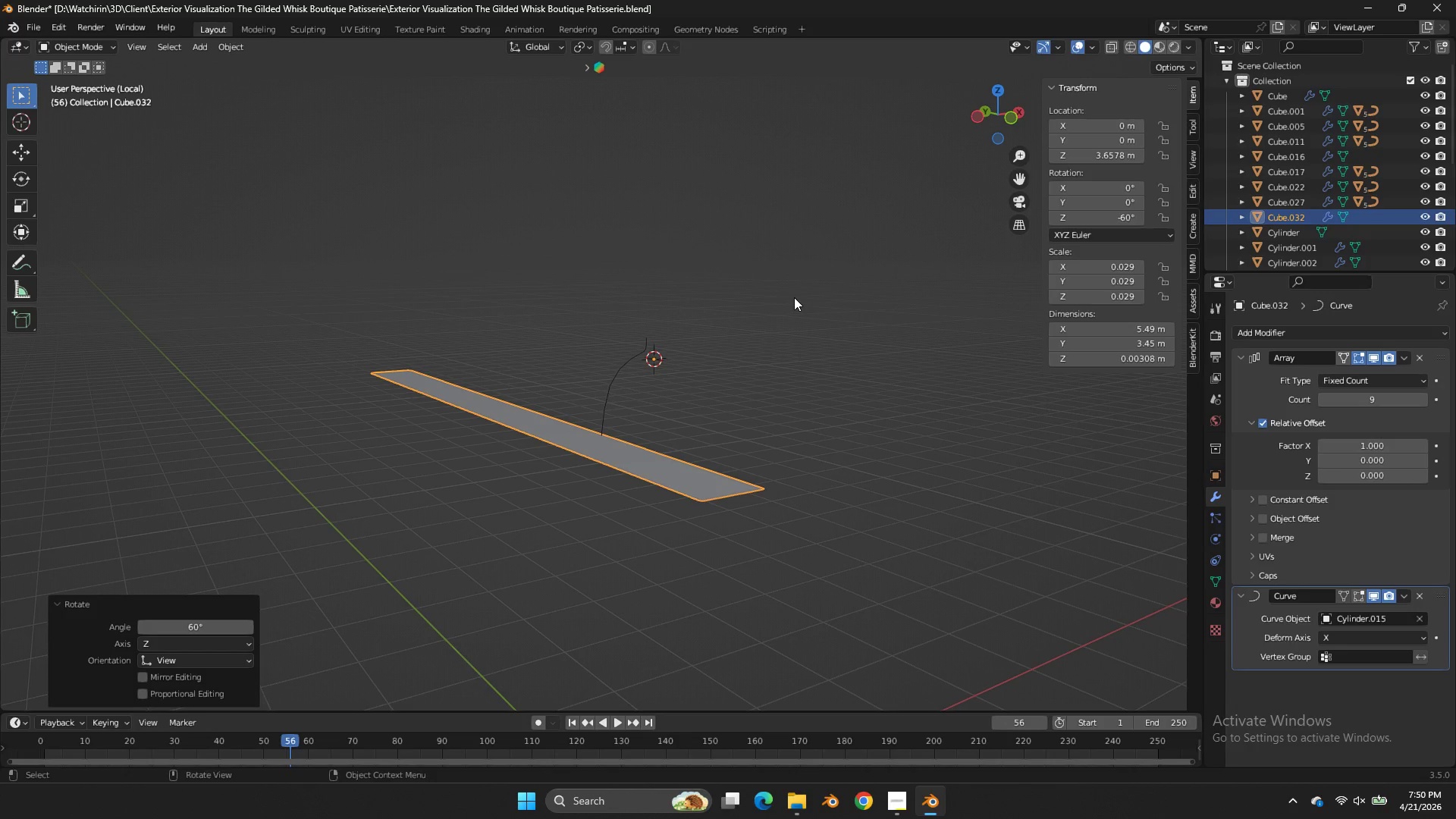 
key(X)
 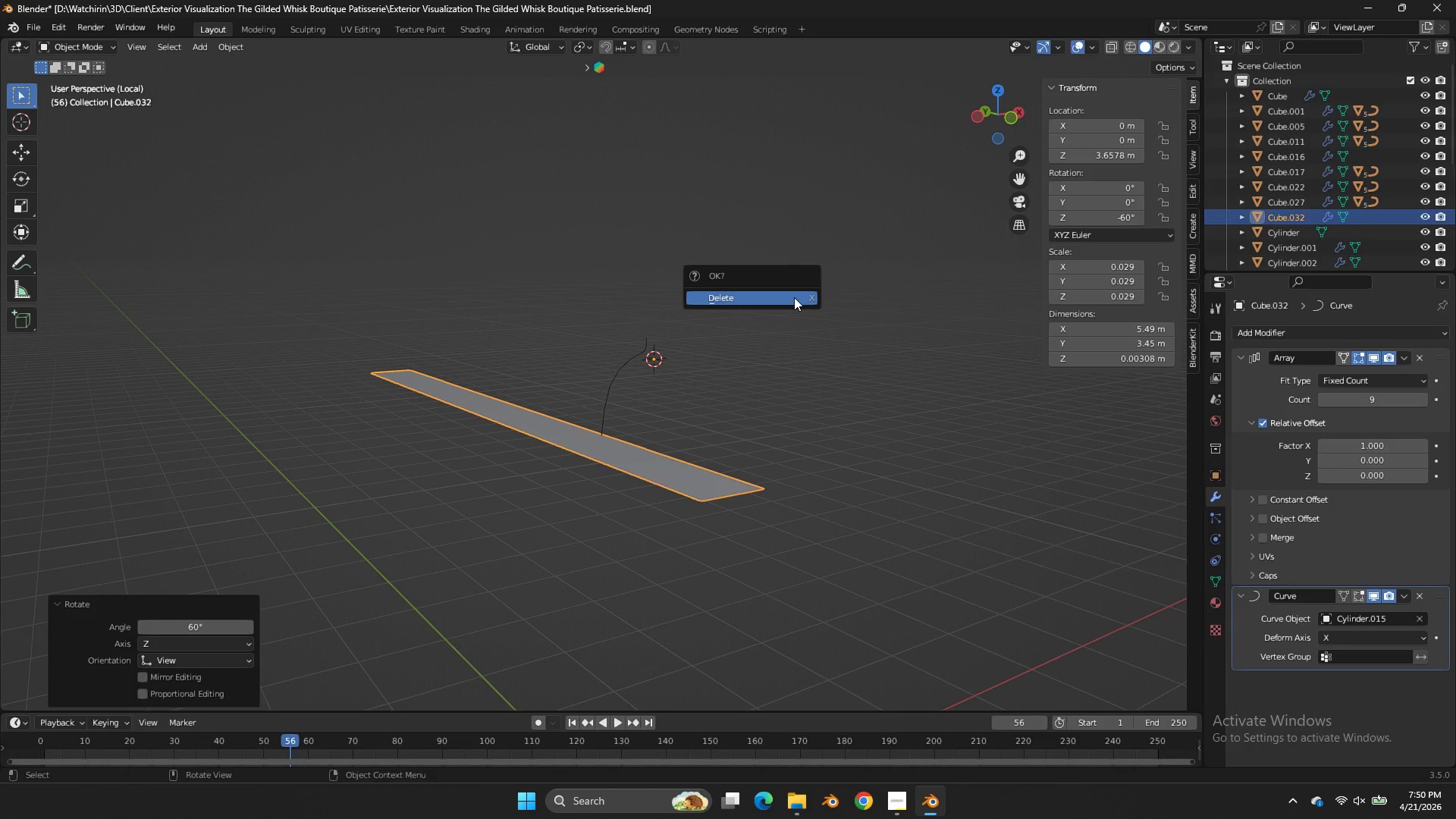 
left_click([794, 297])
 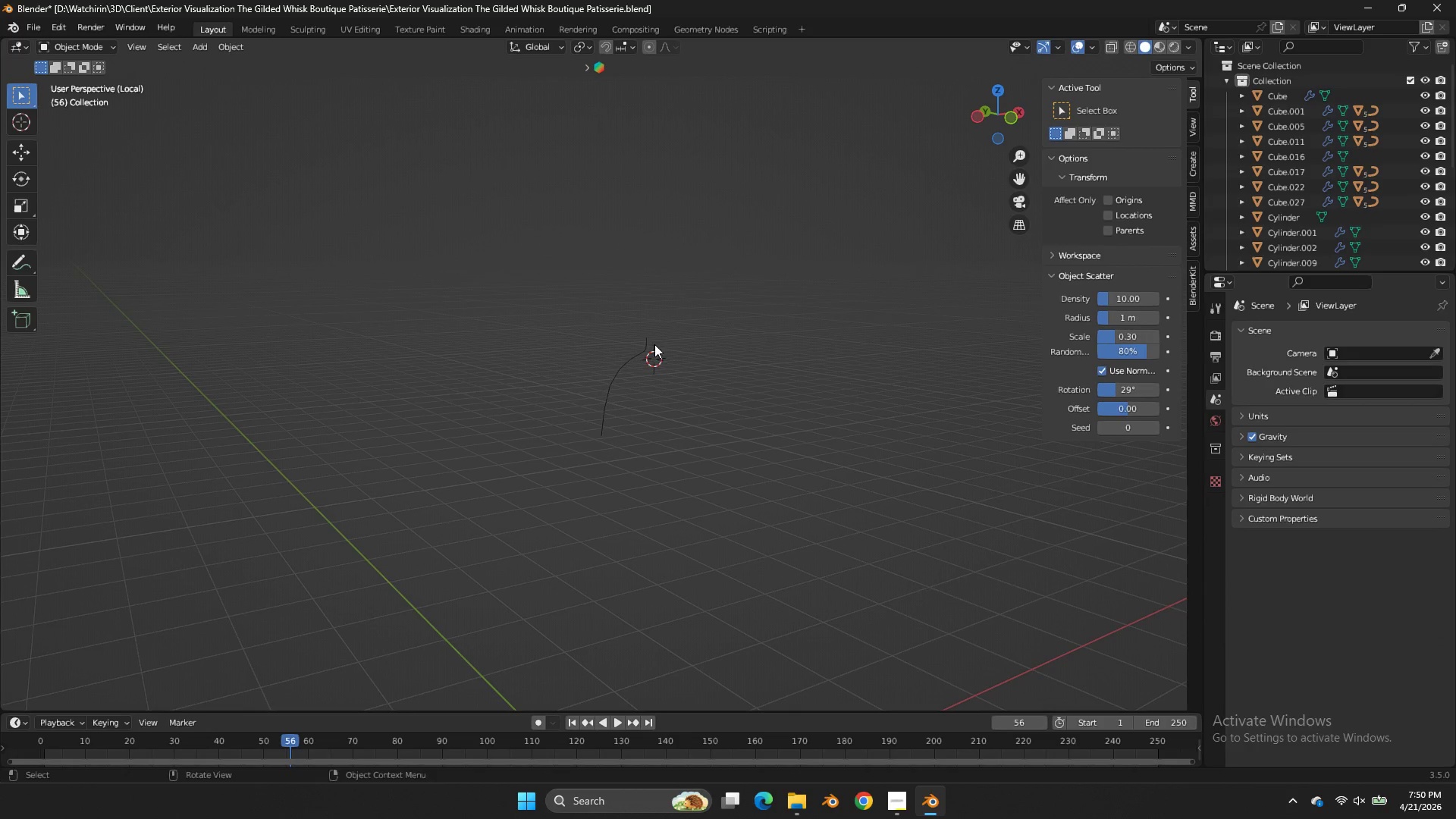 
left_click([646, 340])
 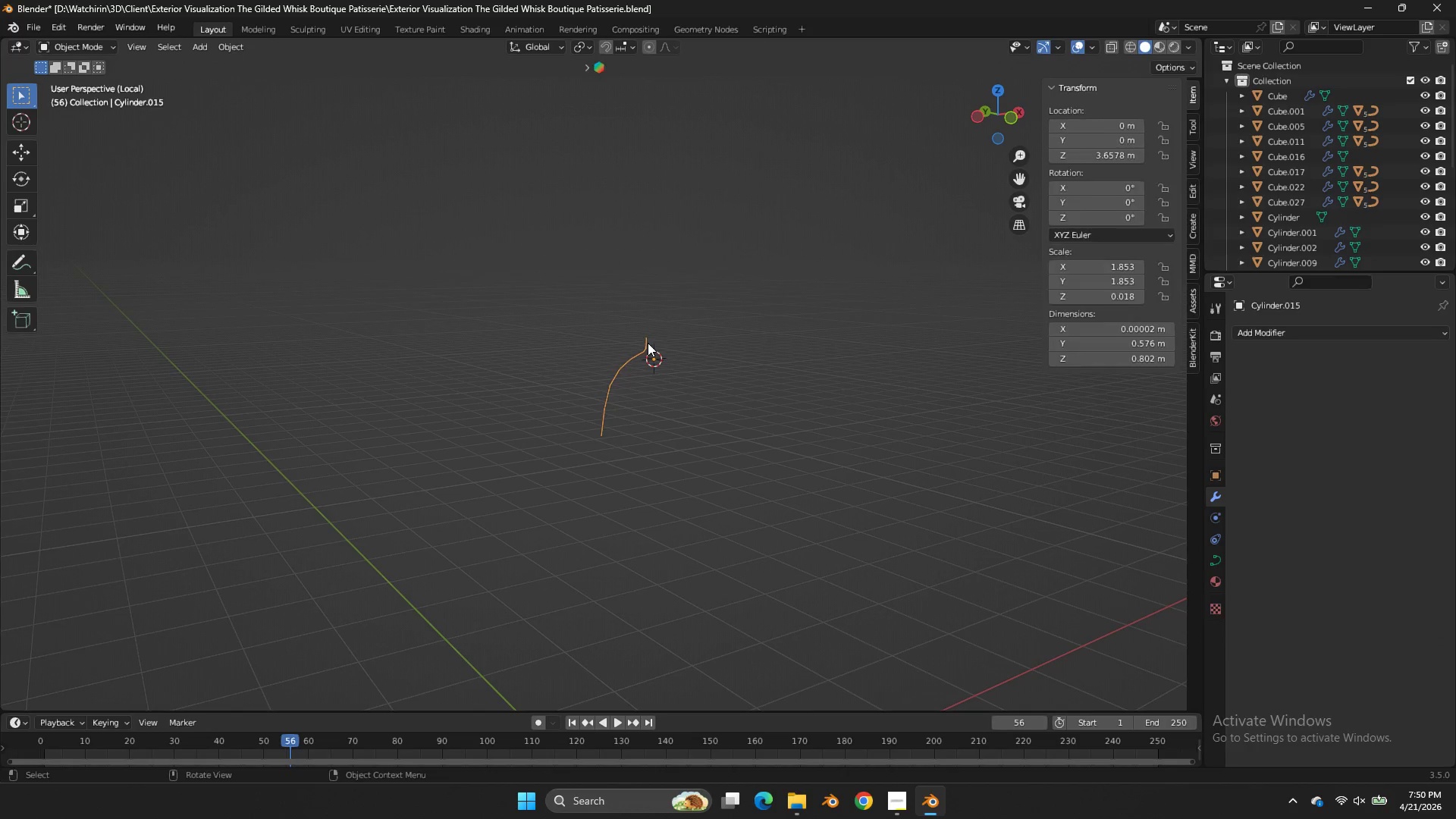 
key(Tab)
 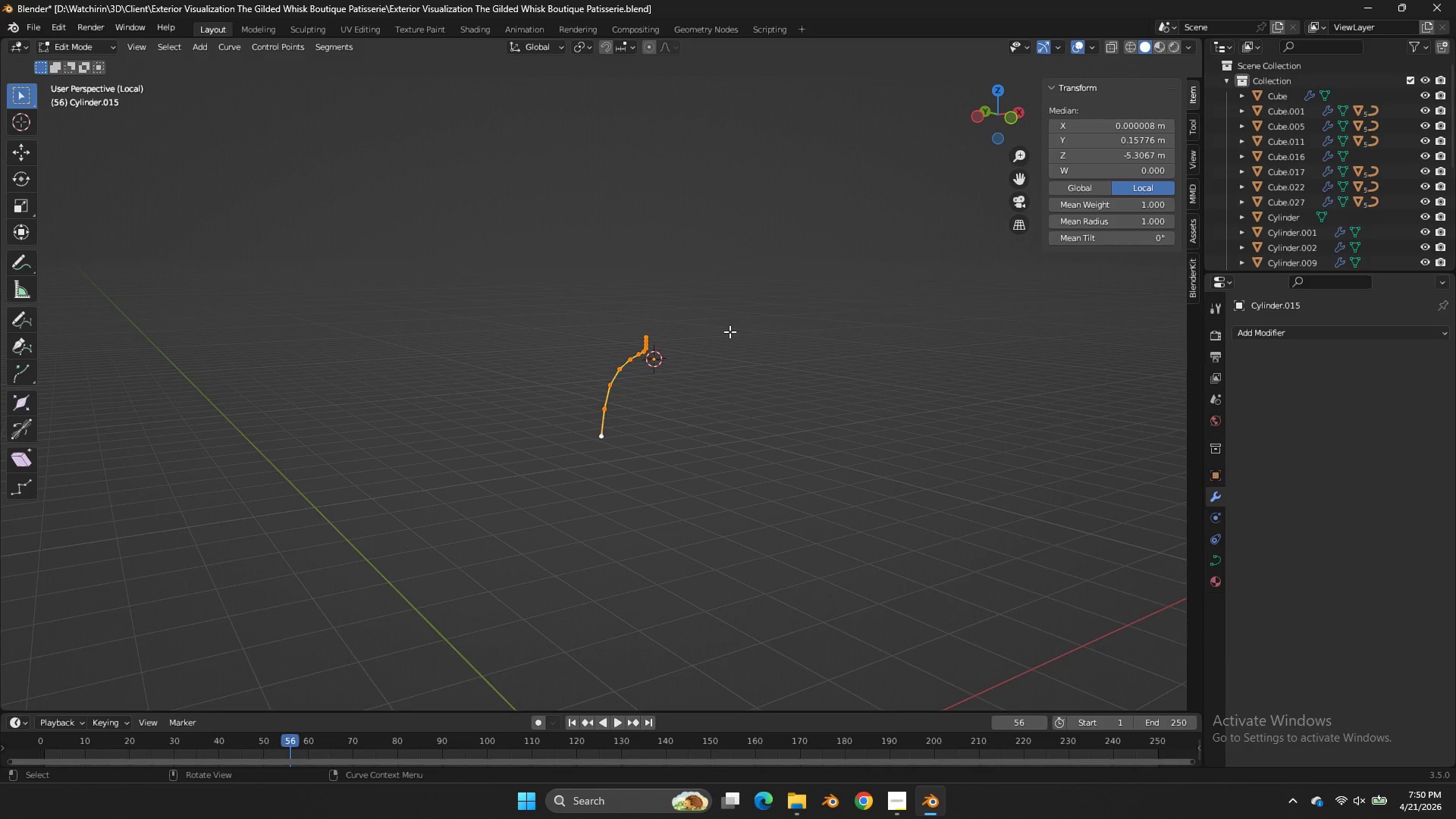 
key(Tab)
 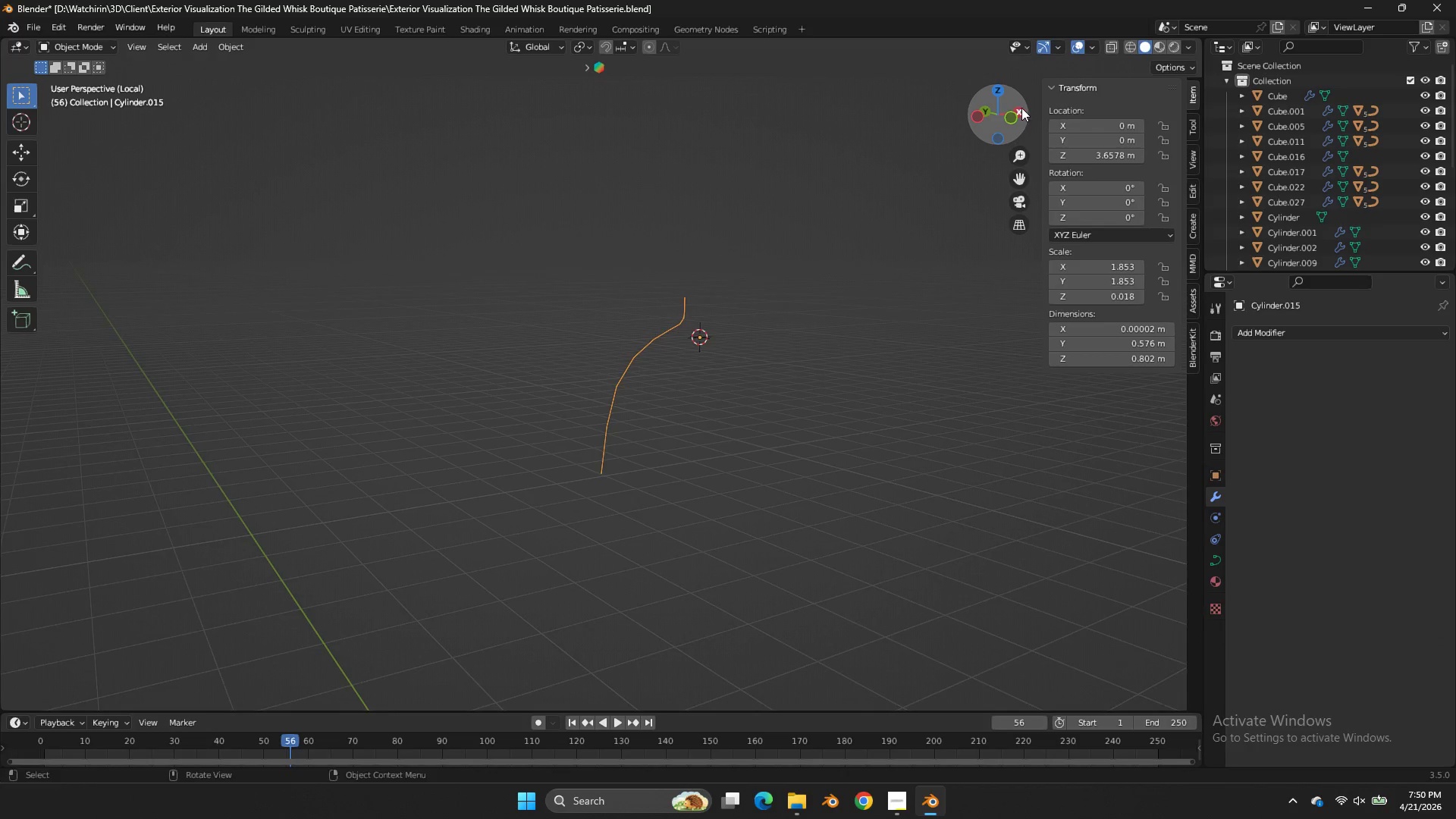 
scroll: coordinate [733, 329], scroll_direction: up, amount: 3.0
 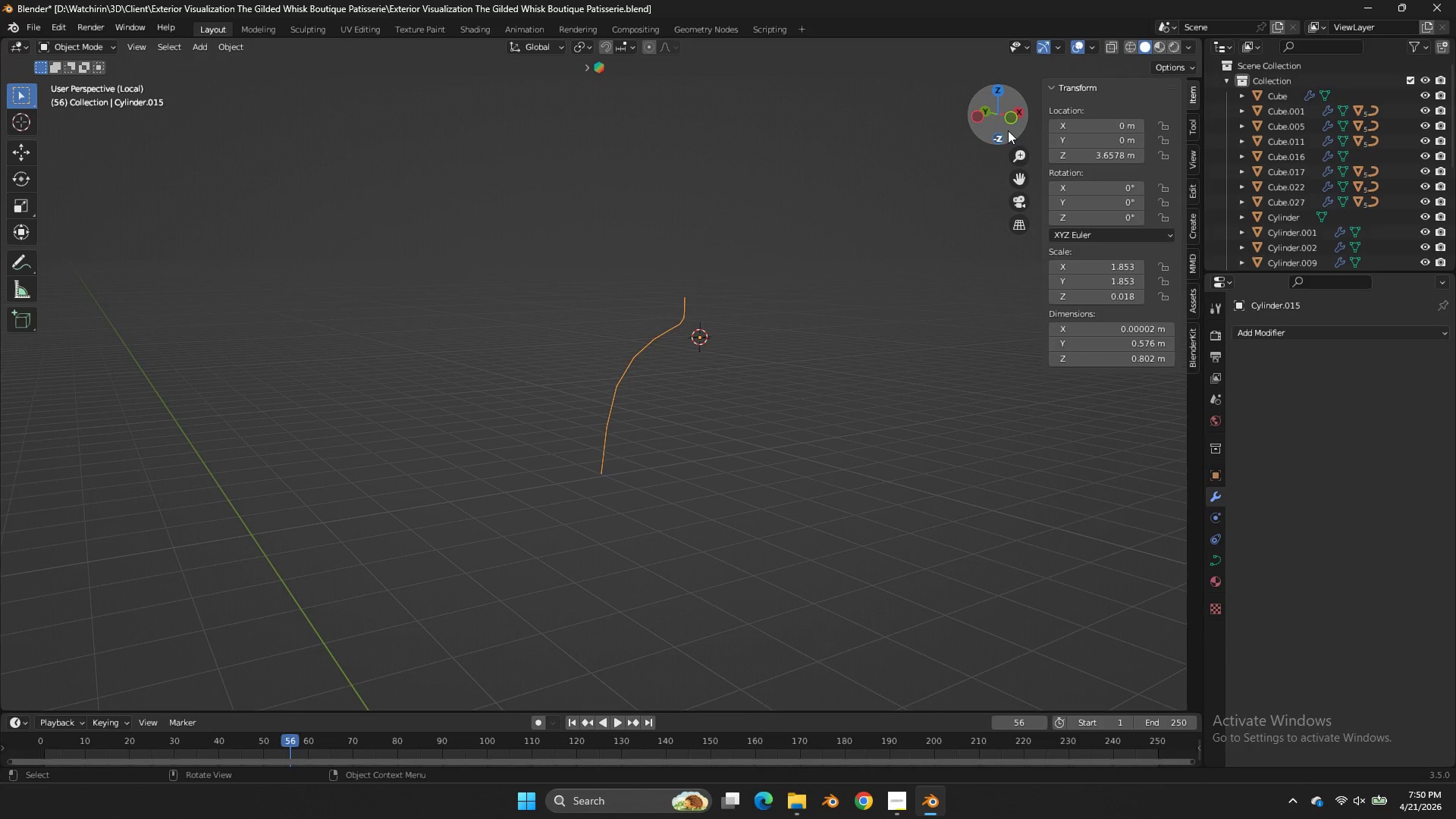 
left_click_drag(start_coordinate=[1020, 109], to_coordinate=[1193, 97])
 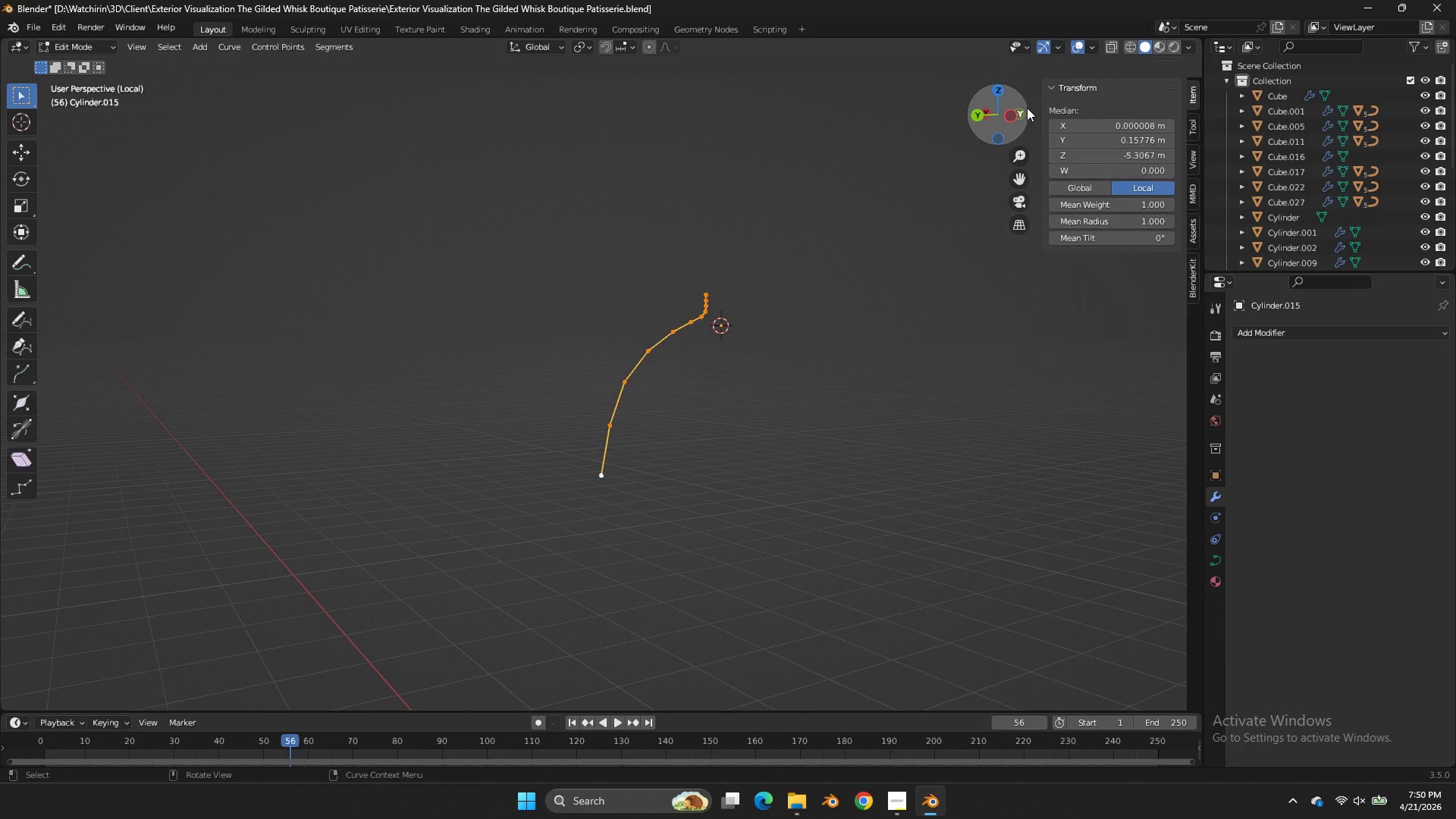 
key(Tab)
 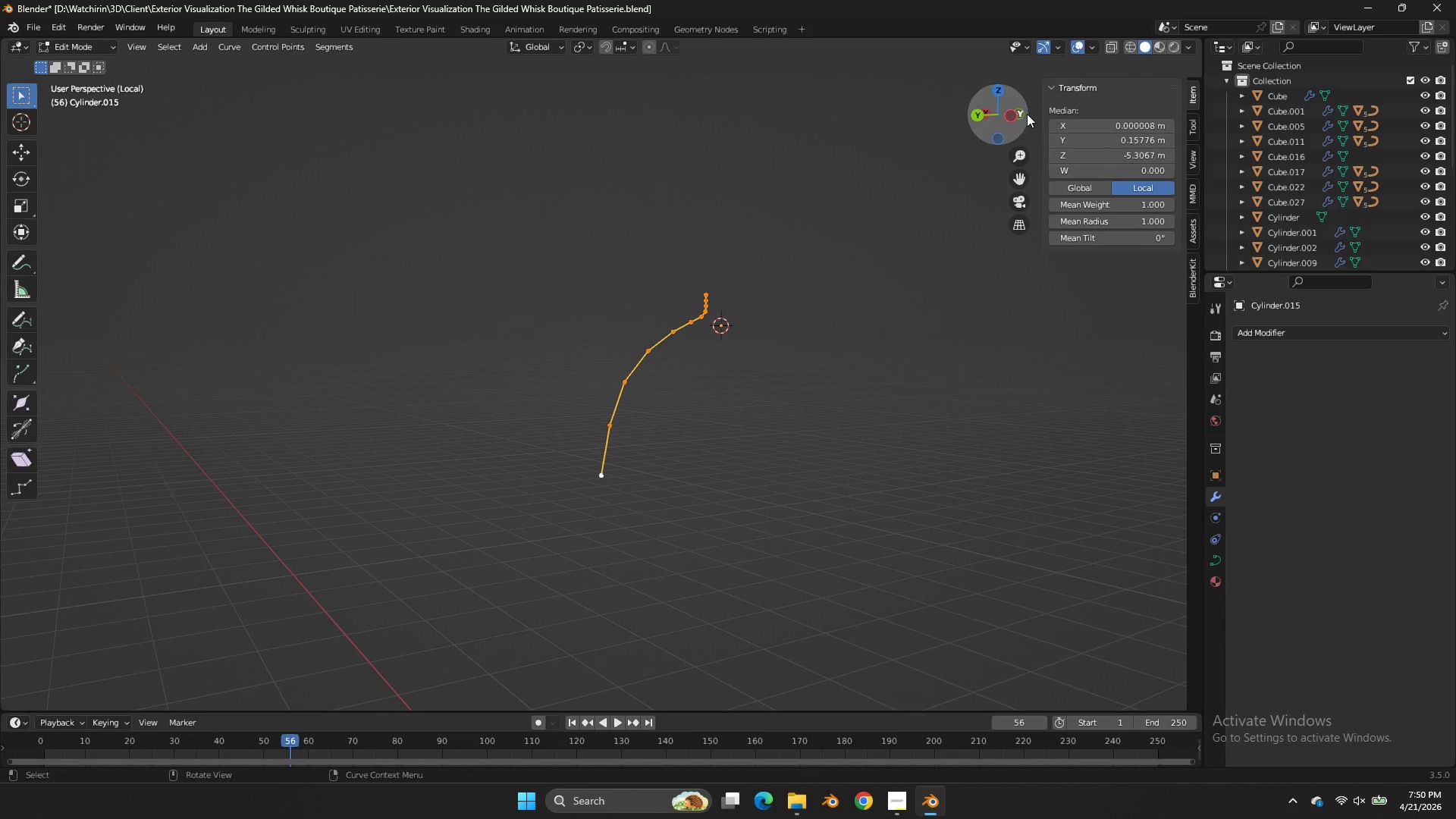 
key(Tab)
 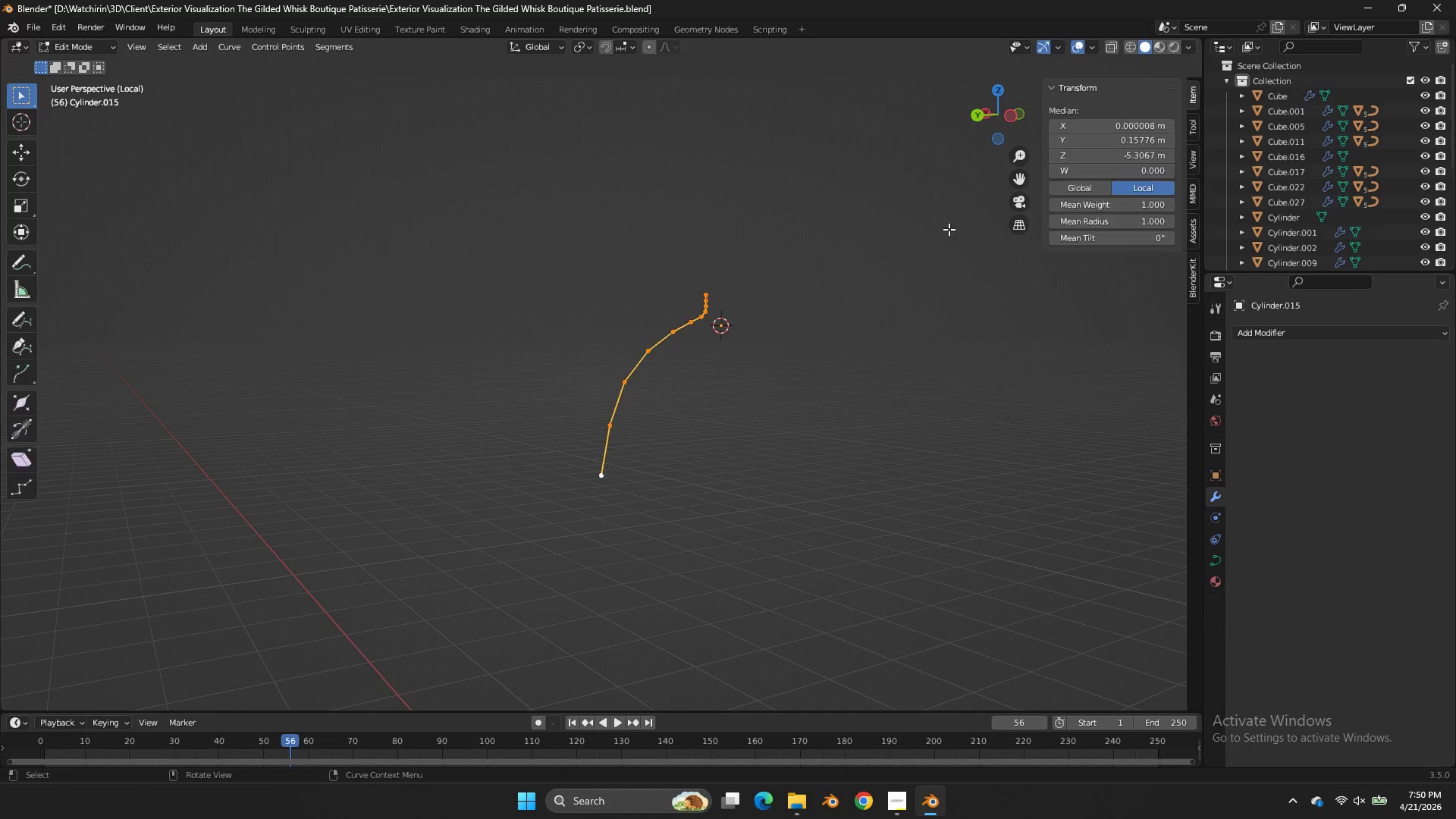 
key(Tab)
 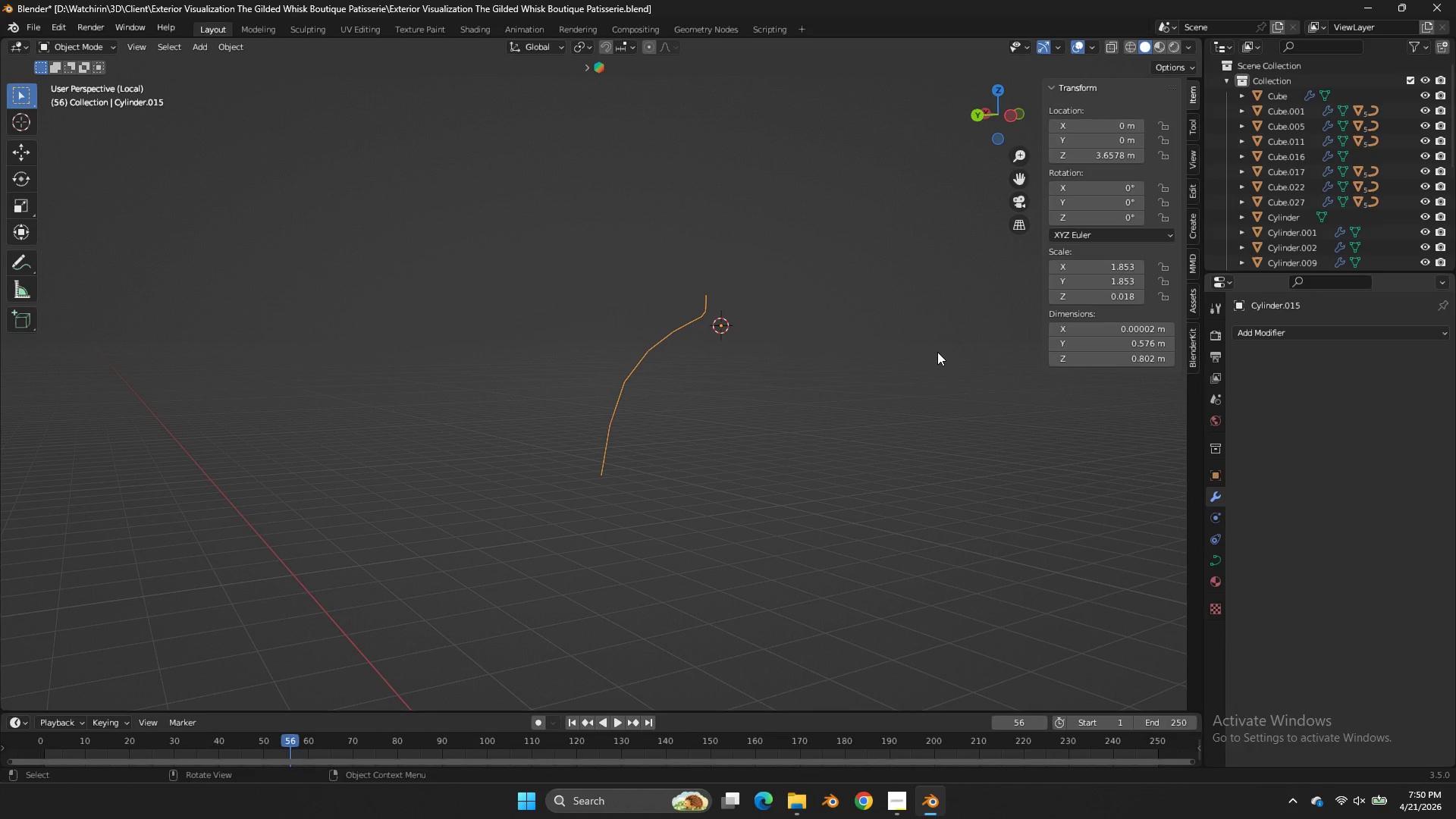 
key(NumpadDivide)
 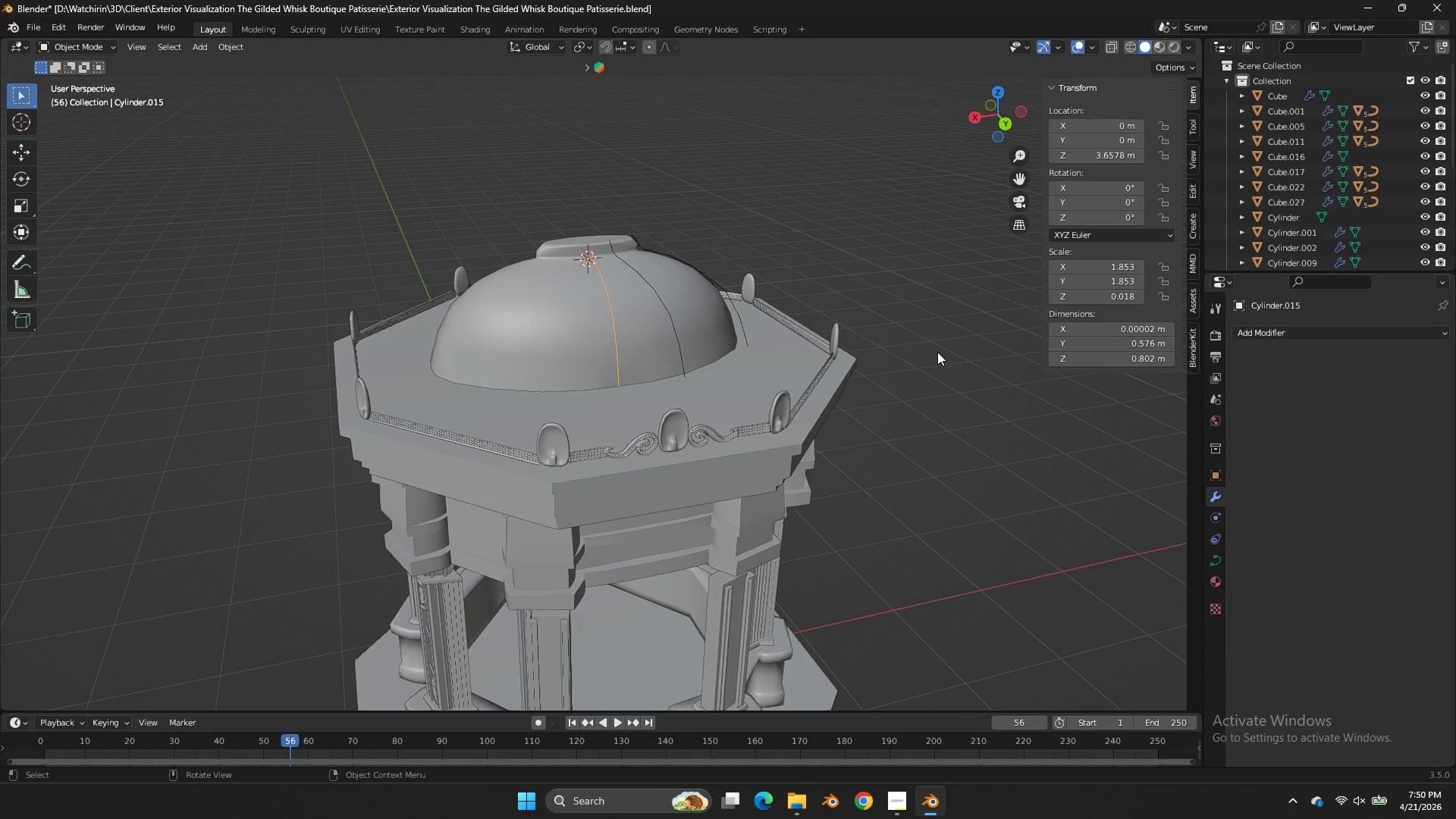 
scroll: coordinate [937, 352], scroll_direction: up, amount: 4.0
 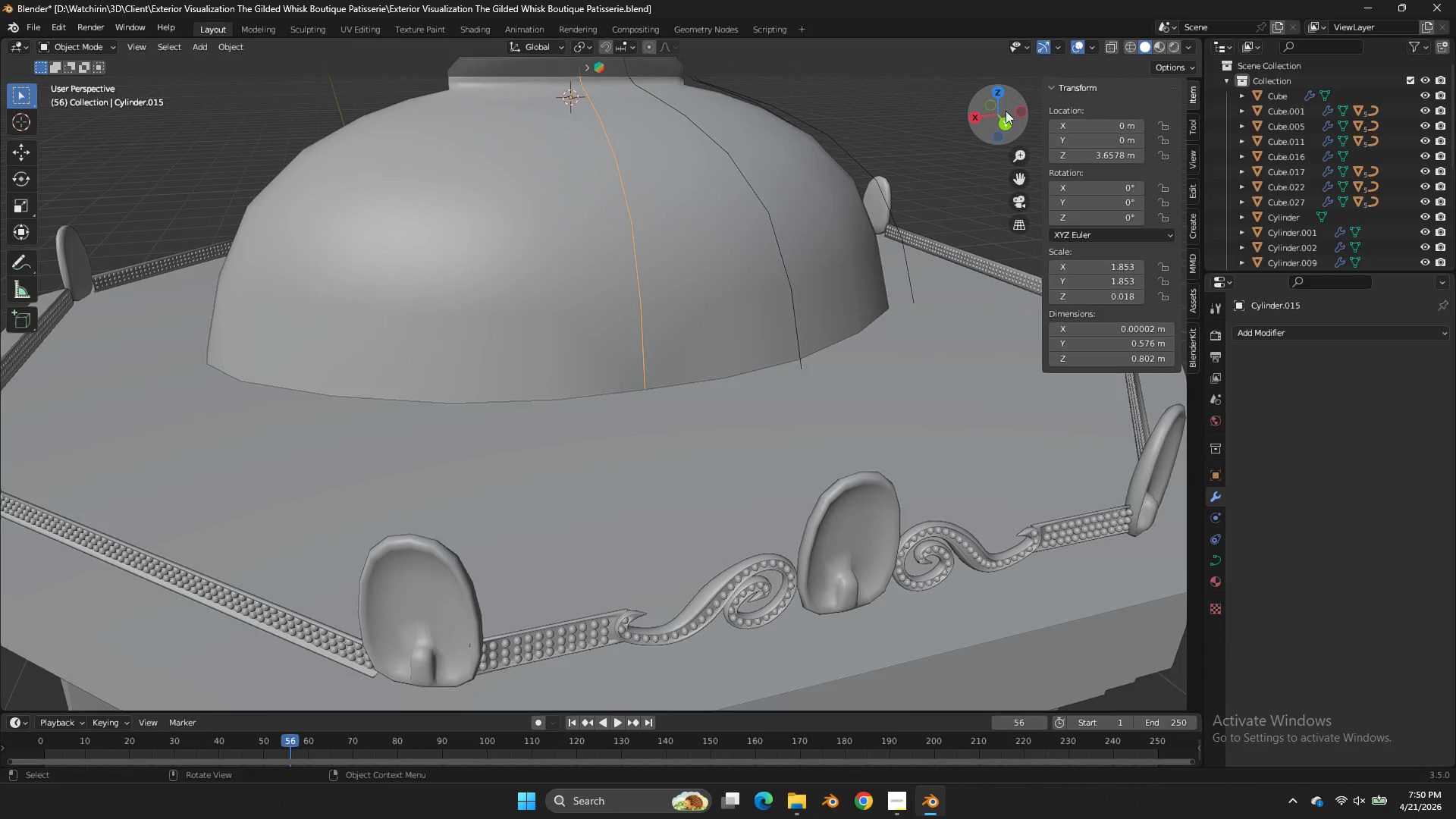 
left_click_drag(start_coordinate=[1006, 111], to_coordinate=[939, 143])
 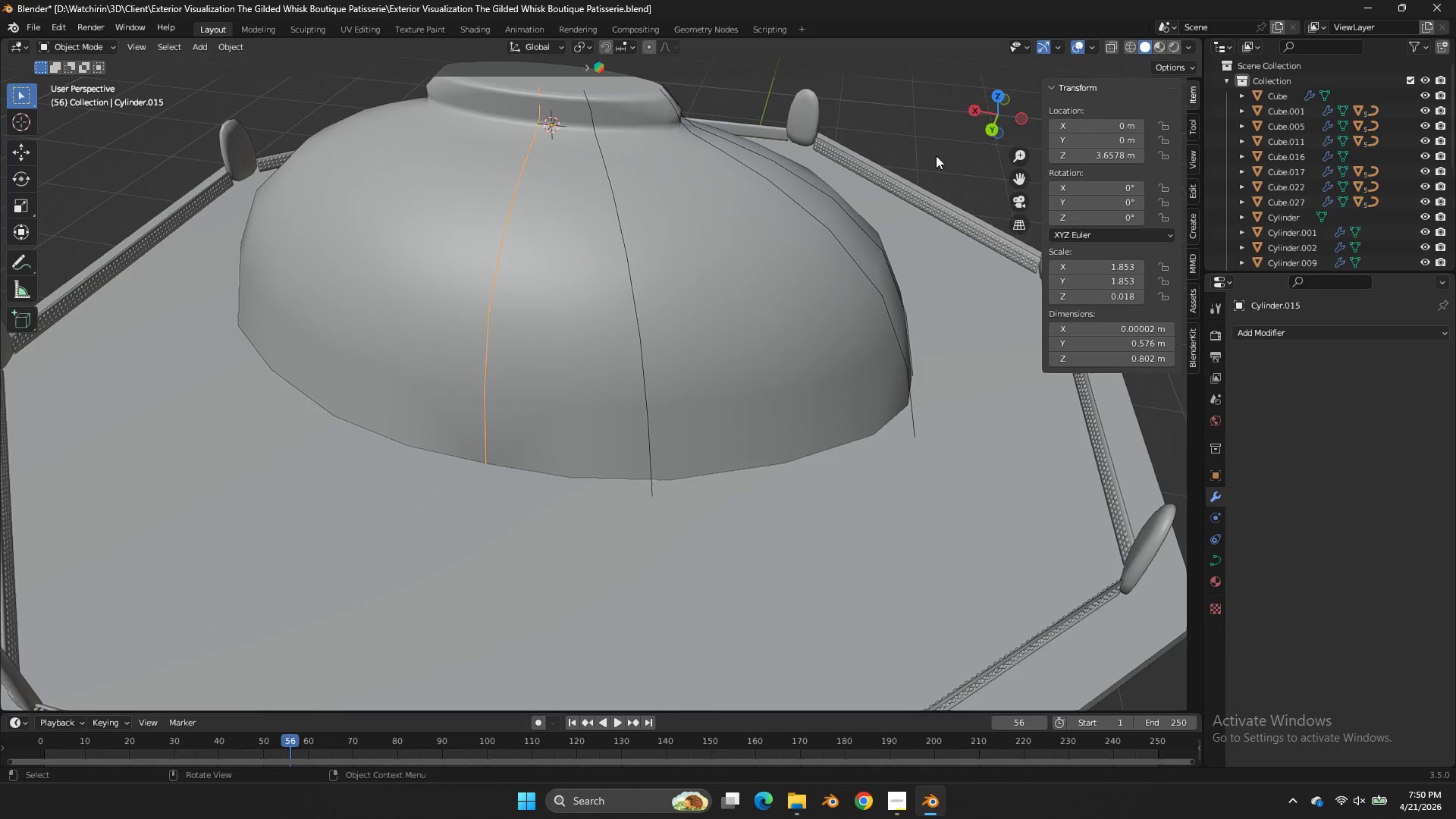 
scroll: coordinate [931, 160], scroll_direction: down, amount: 1.0
 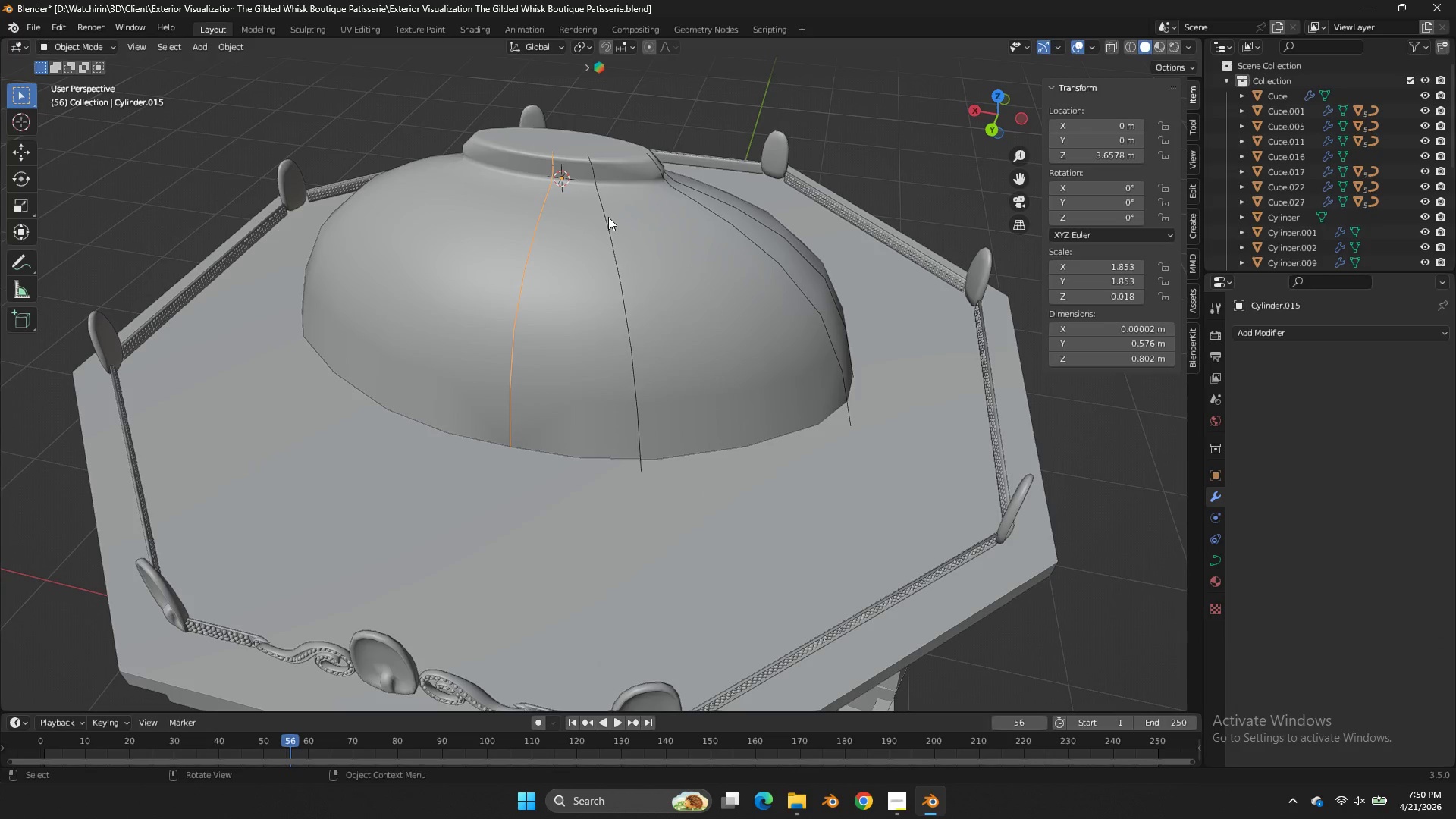 
left_click([606, 219])
 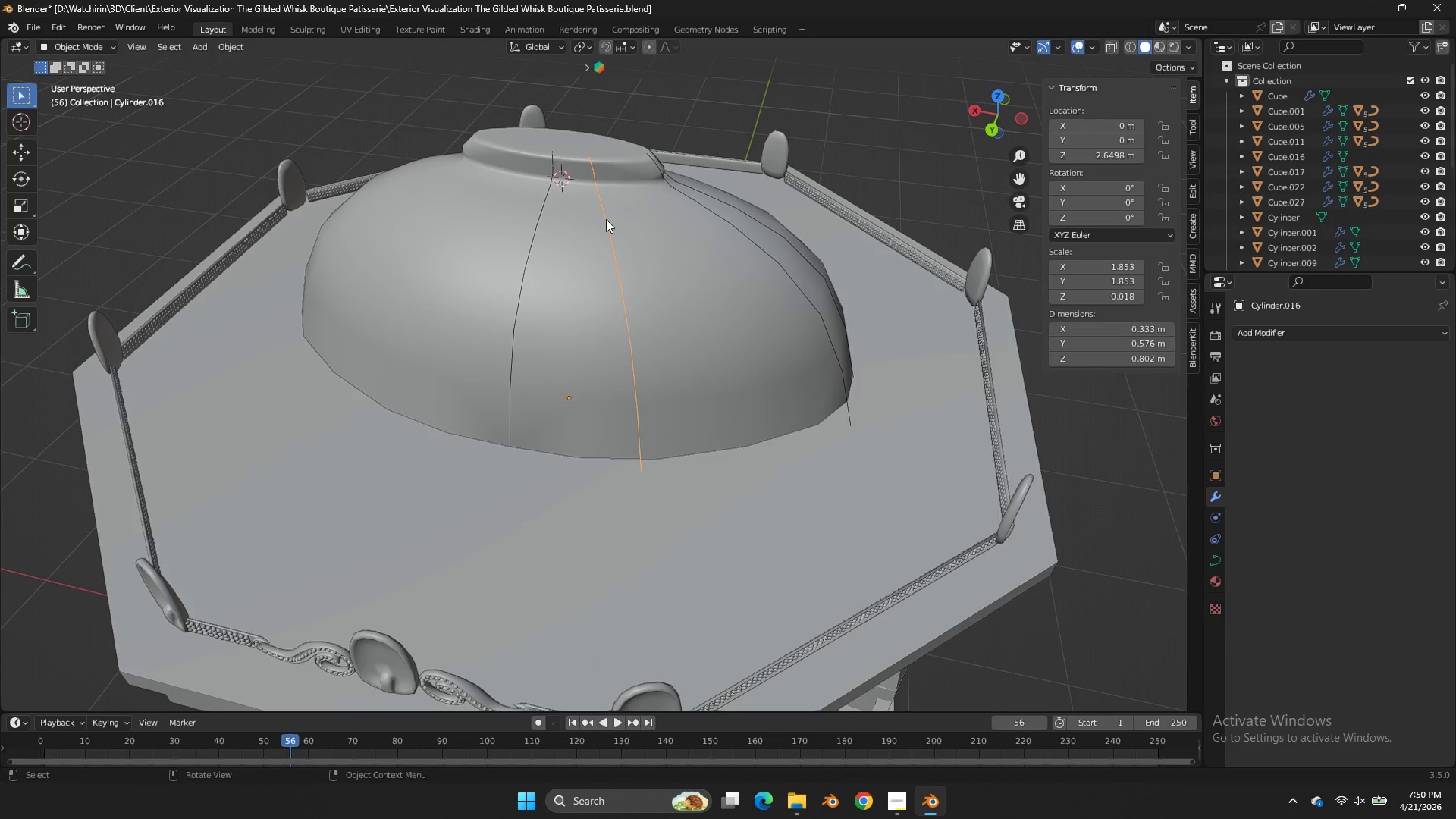 
hold_key(key=ShiftLeft, duration=1.19)
left_click([535, 208])
 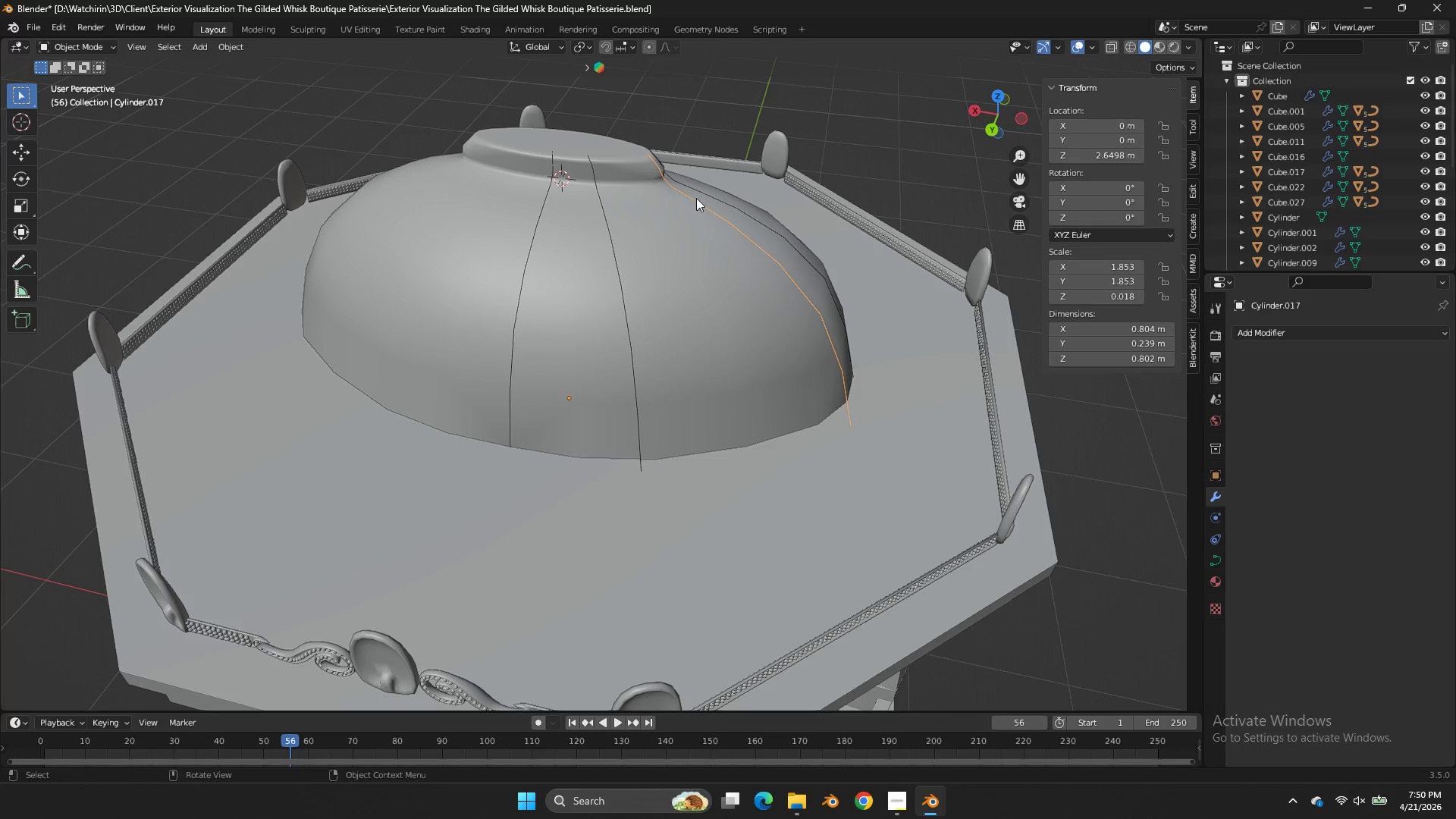 
hold_key(key=ShiftLeft, duration=2.31)
double_click([702, 190])
 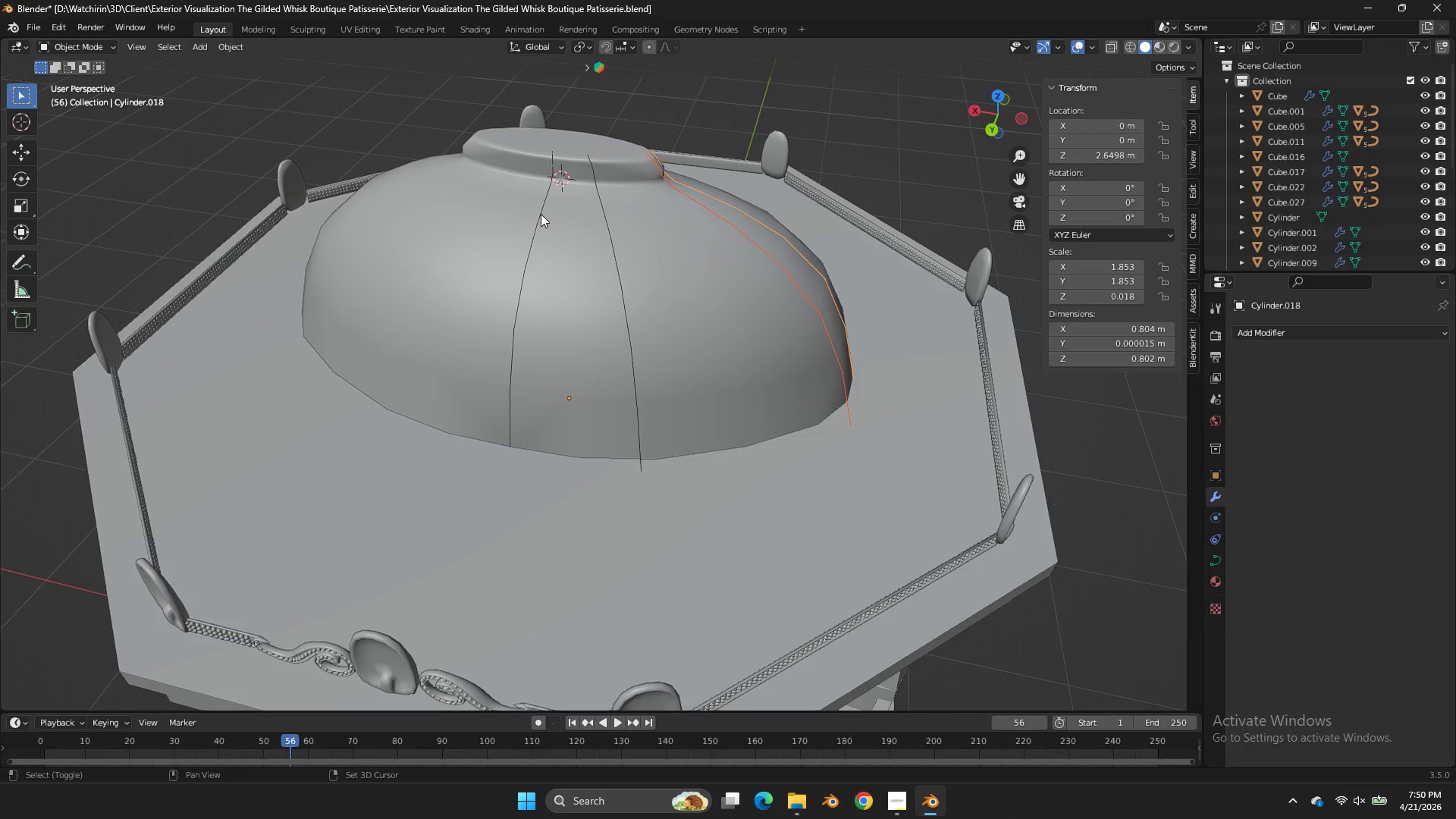 
left_click([540, 214])
 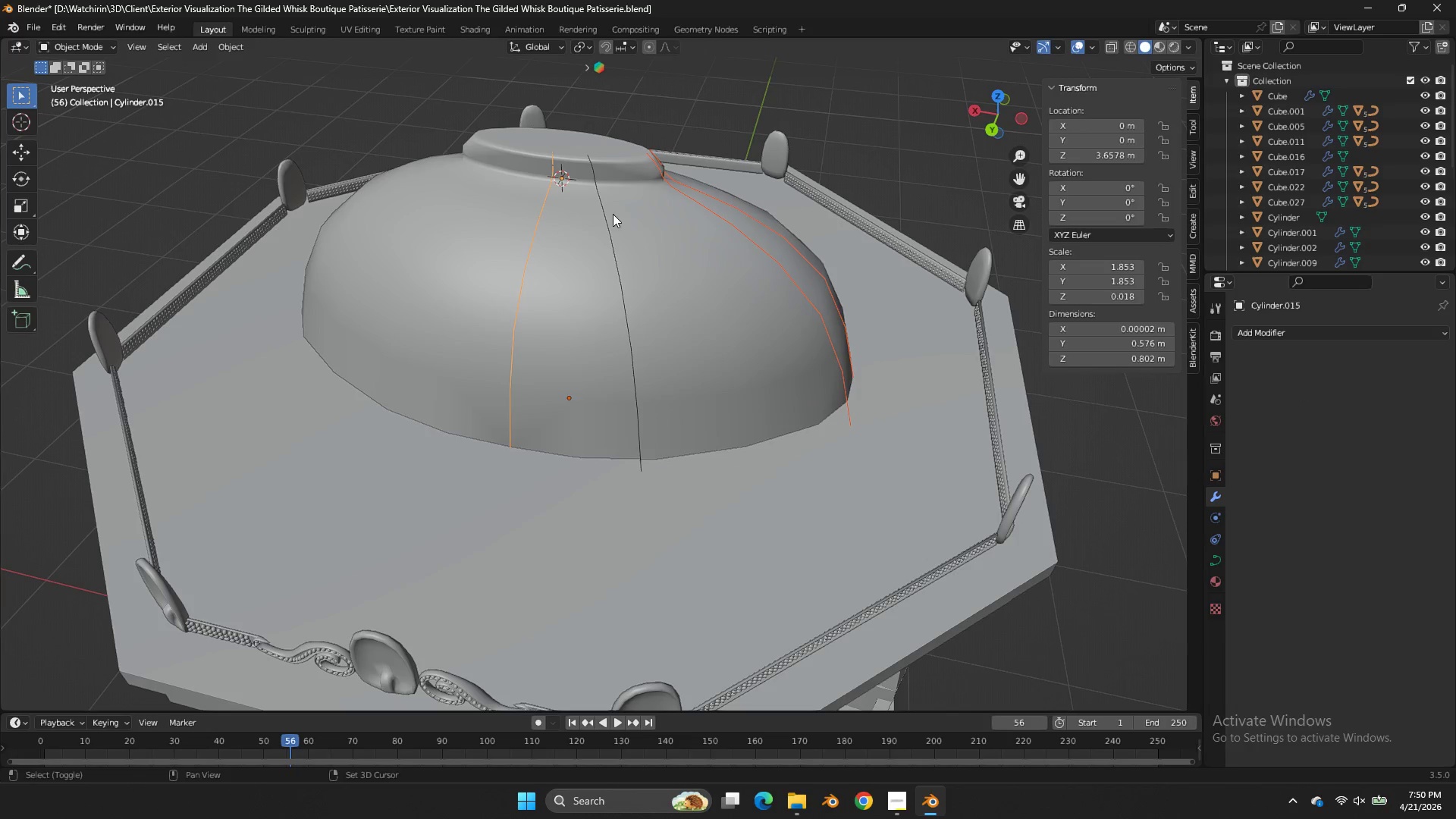 
left_click([617, 214])
 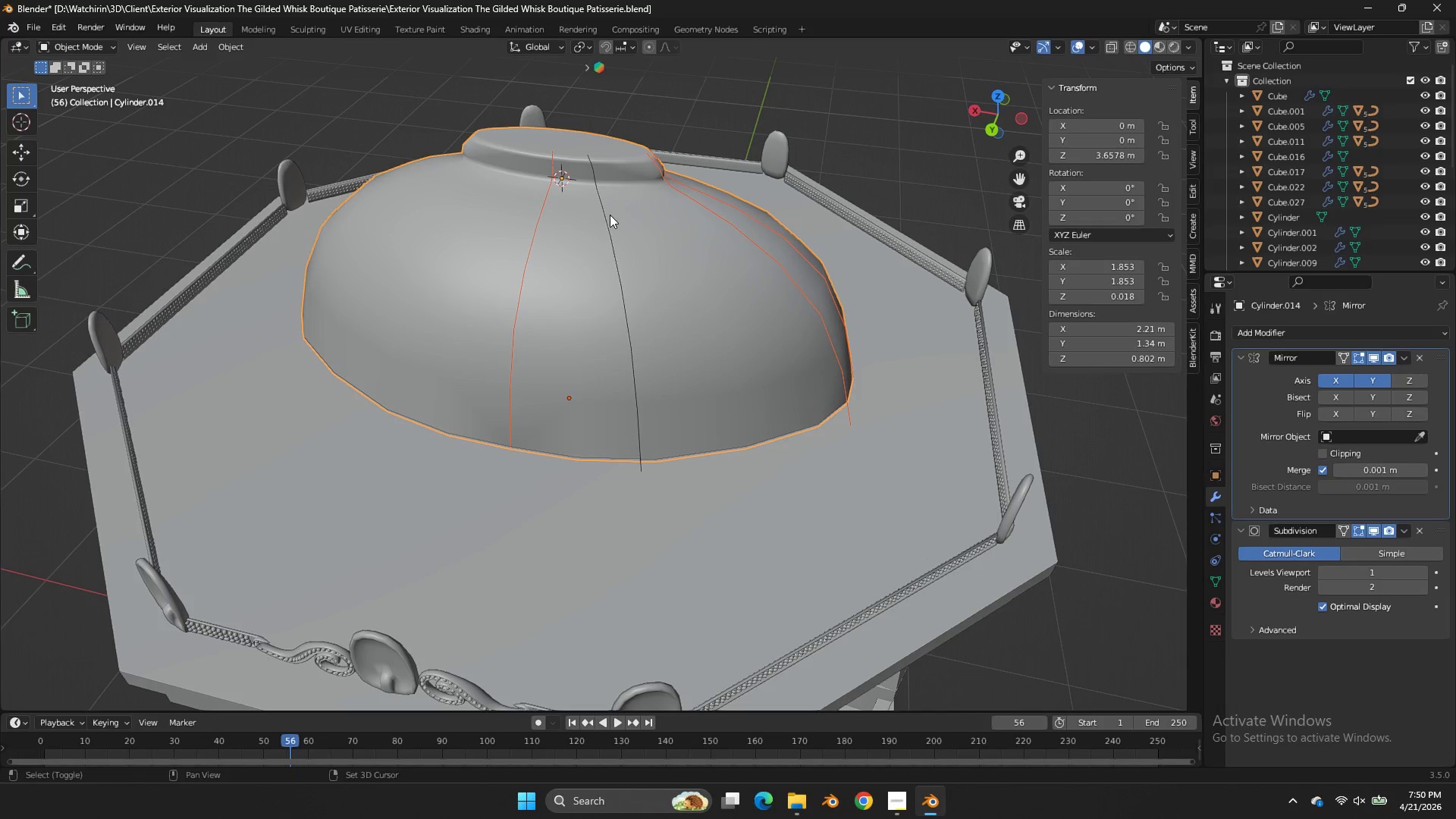 
left_click([609, 215])
 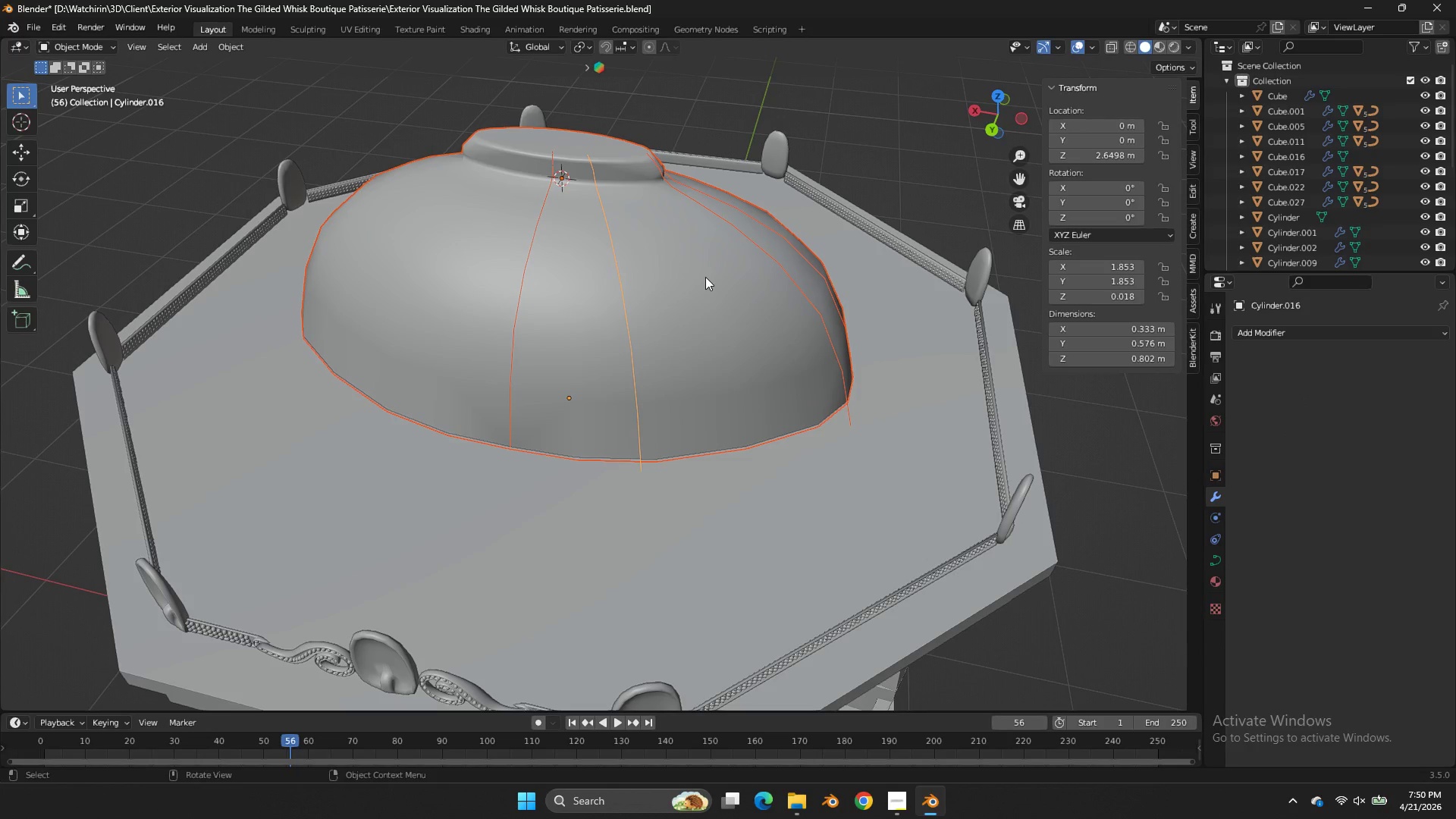 
hold_key(key=ControlLeft, duration=0.44)
left_click_drag(start_coordinate=[708, 284], to_coordinate=[692, 325])
 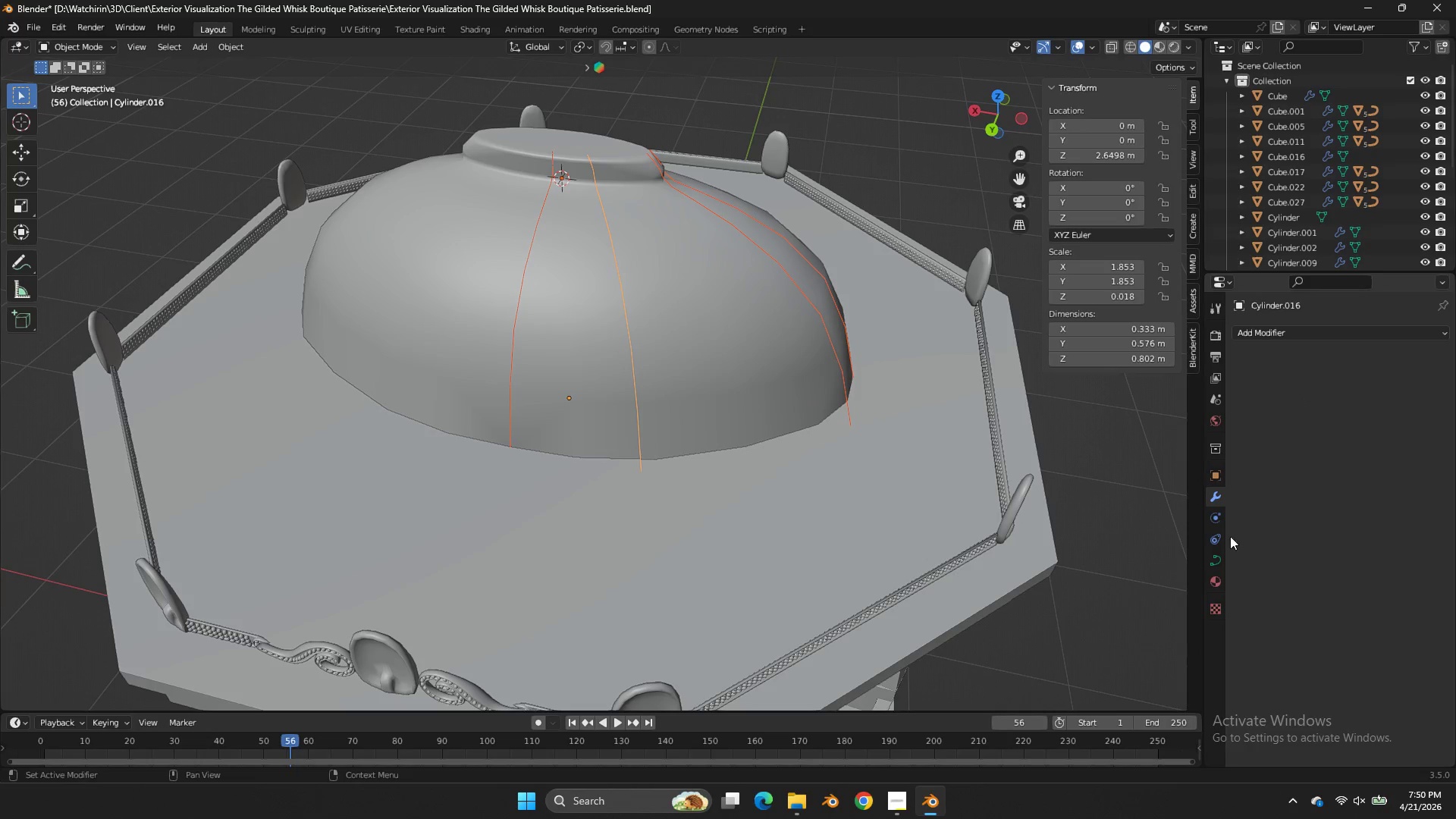 
left_click([1217, 565])
 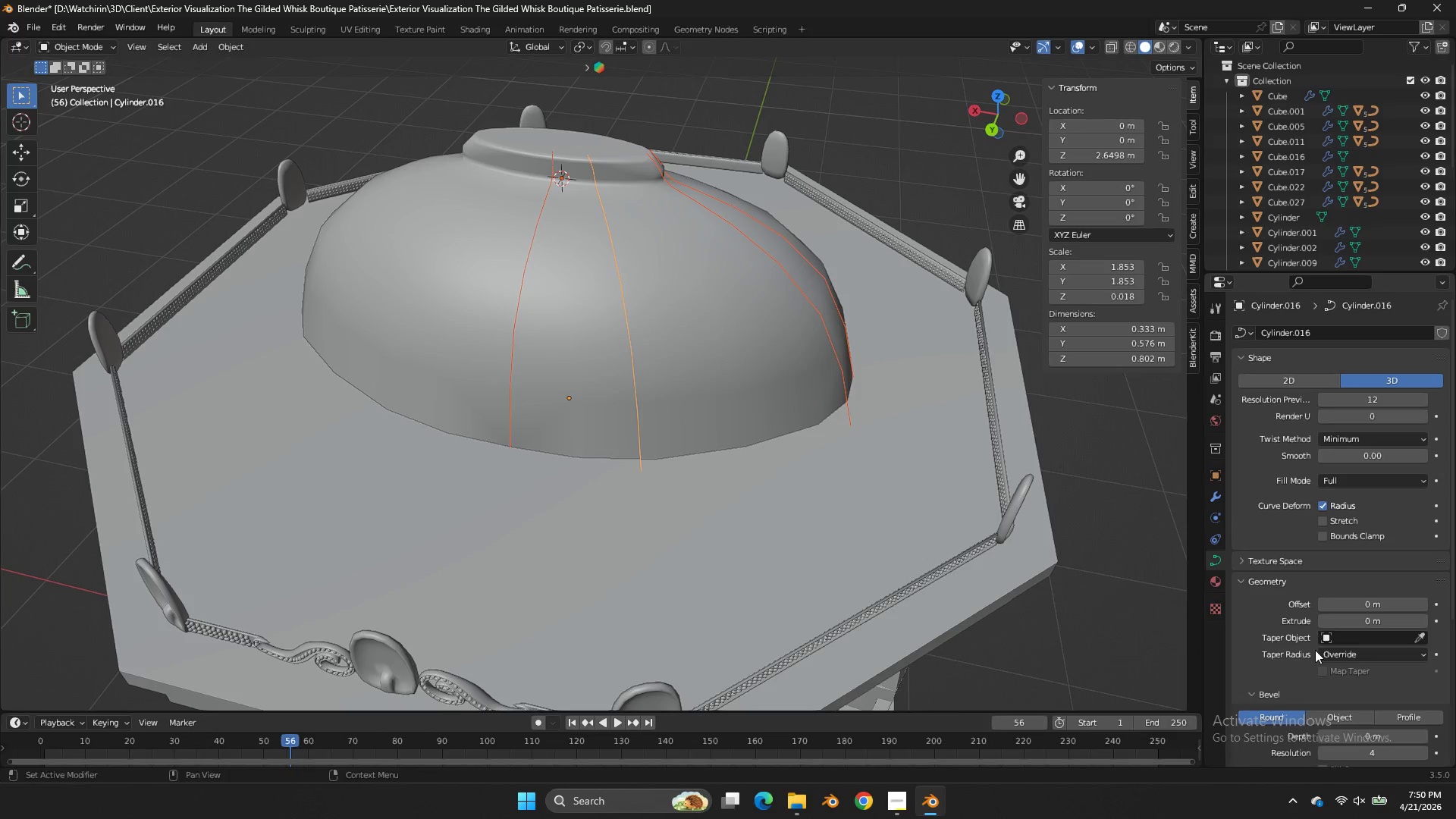 
scroll: coordinate [1315, 651], scroll_direction: down, amount: 3.0
 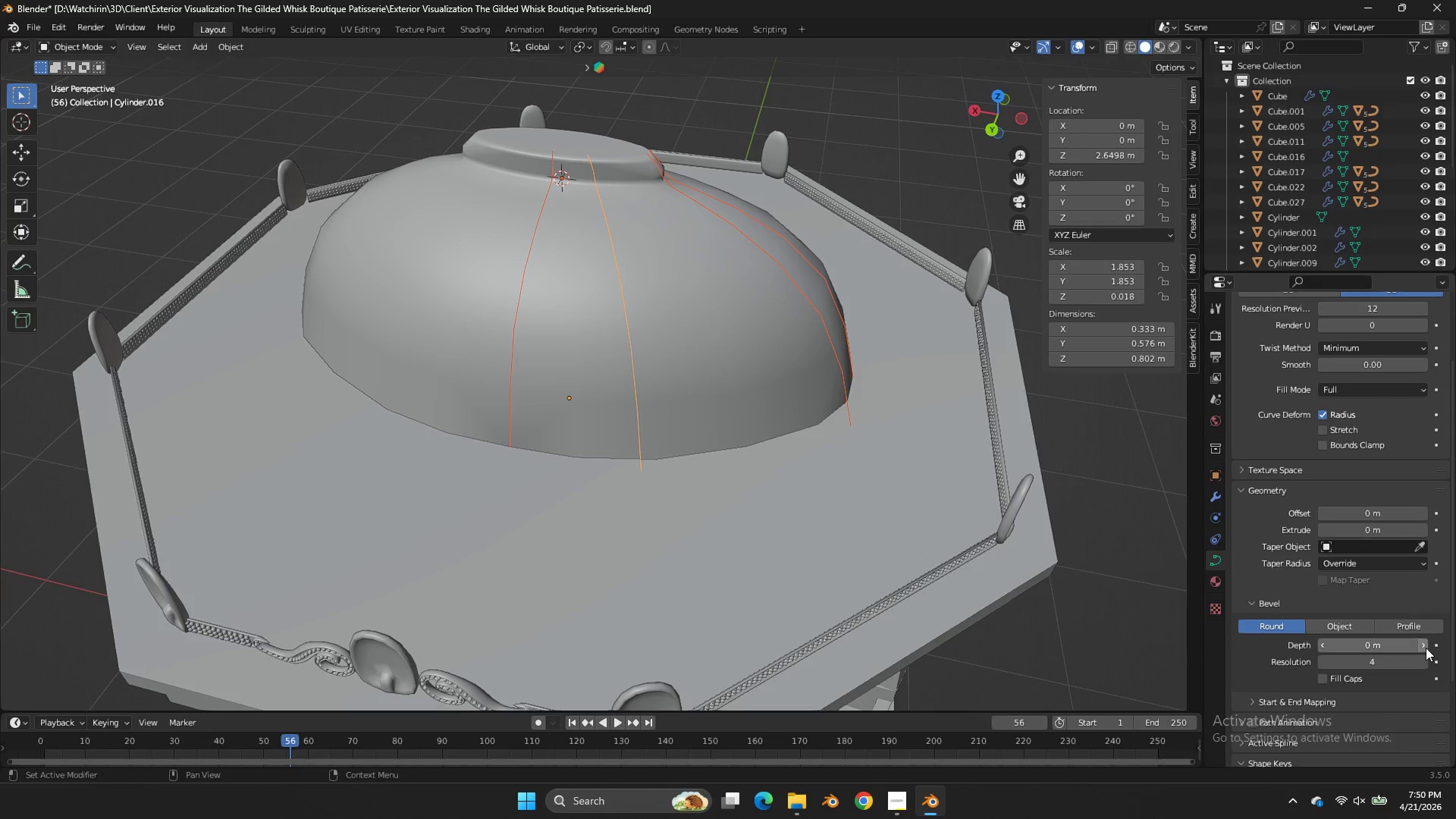 
double_click([1426, 648])
 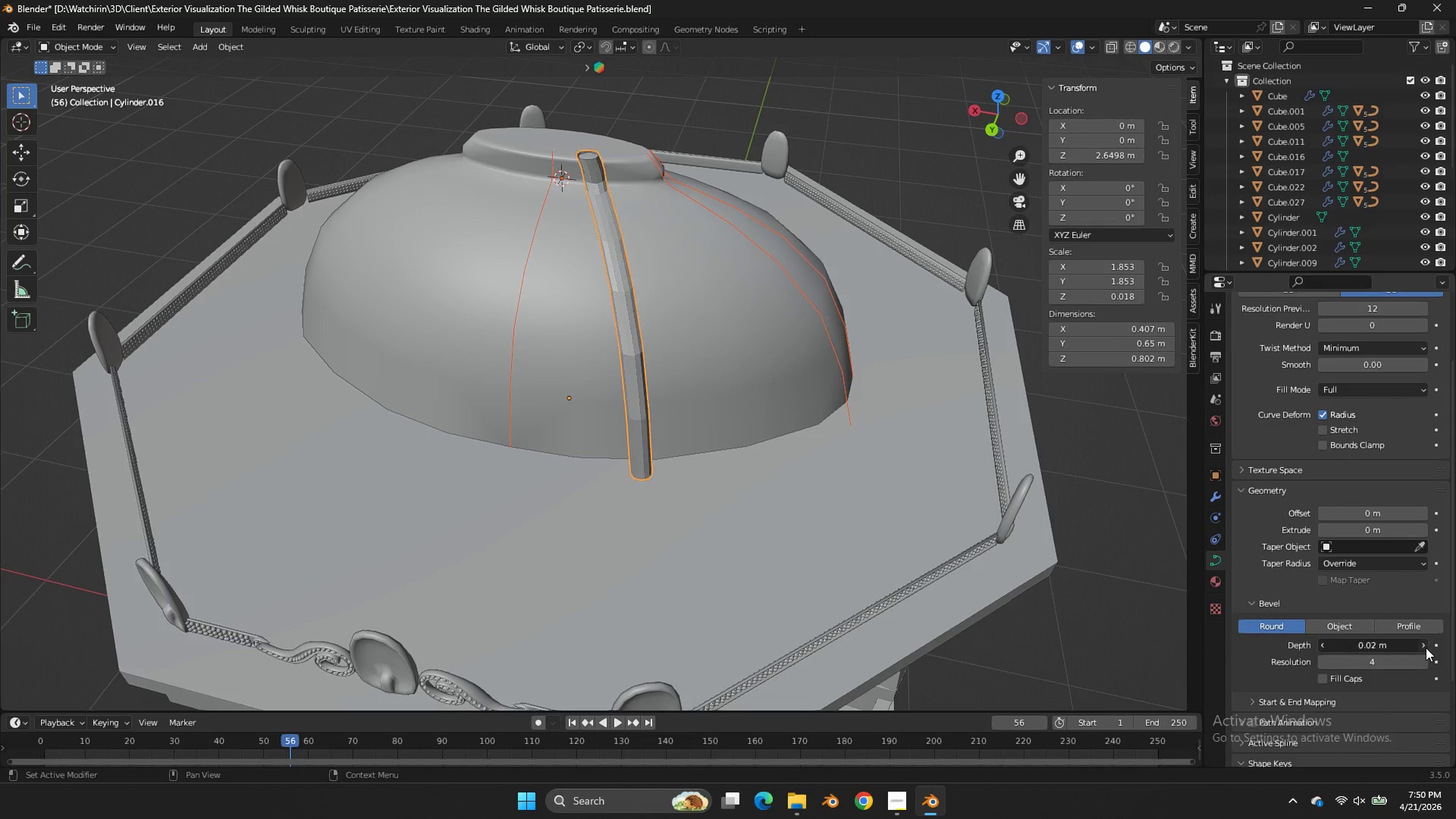 
triple_click([1426, 648])
 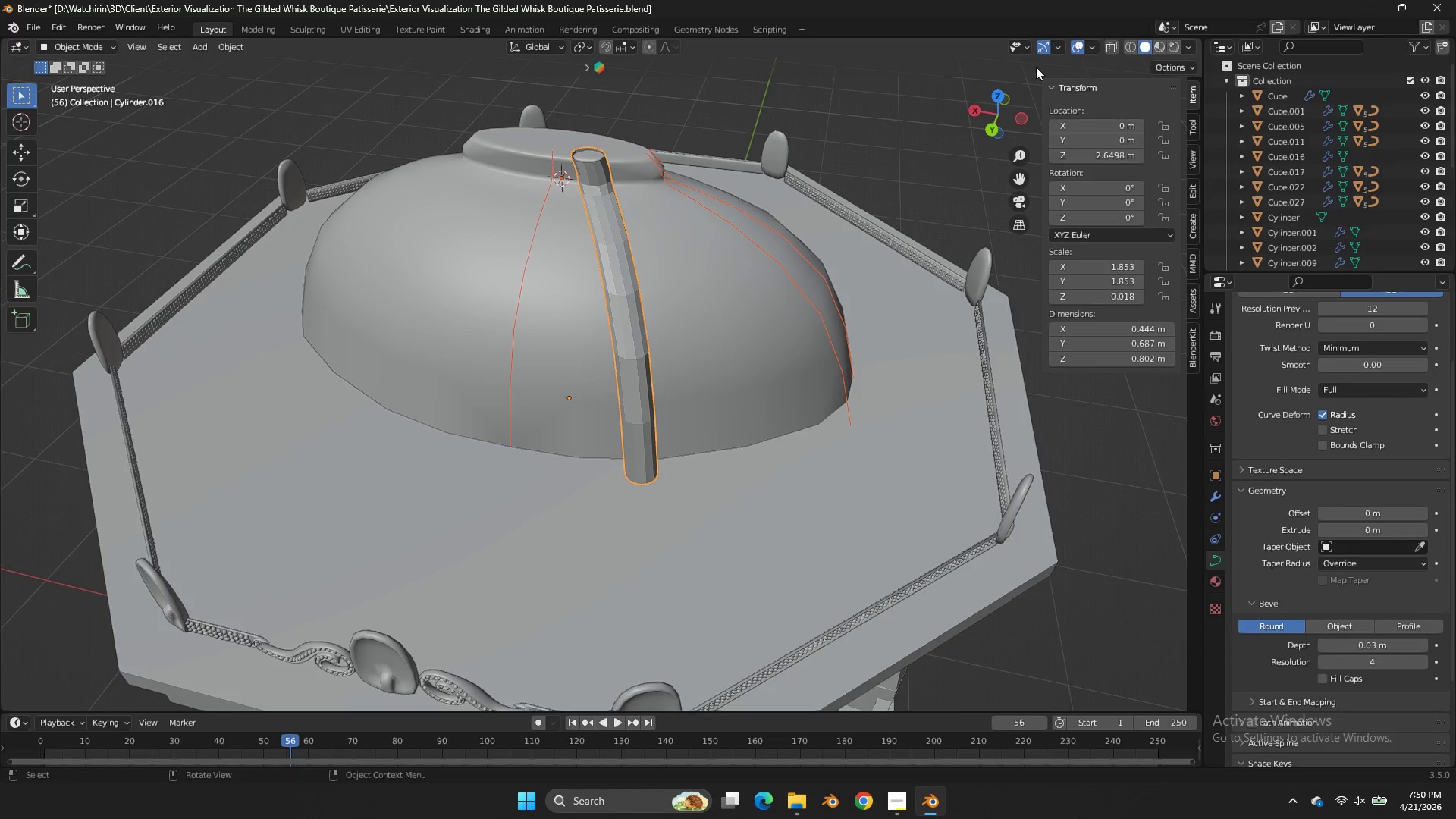 
left_click_drag(start_coordinate=[993, 99], to_coordinate=[895, 103])
 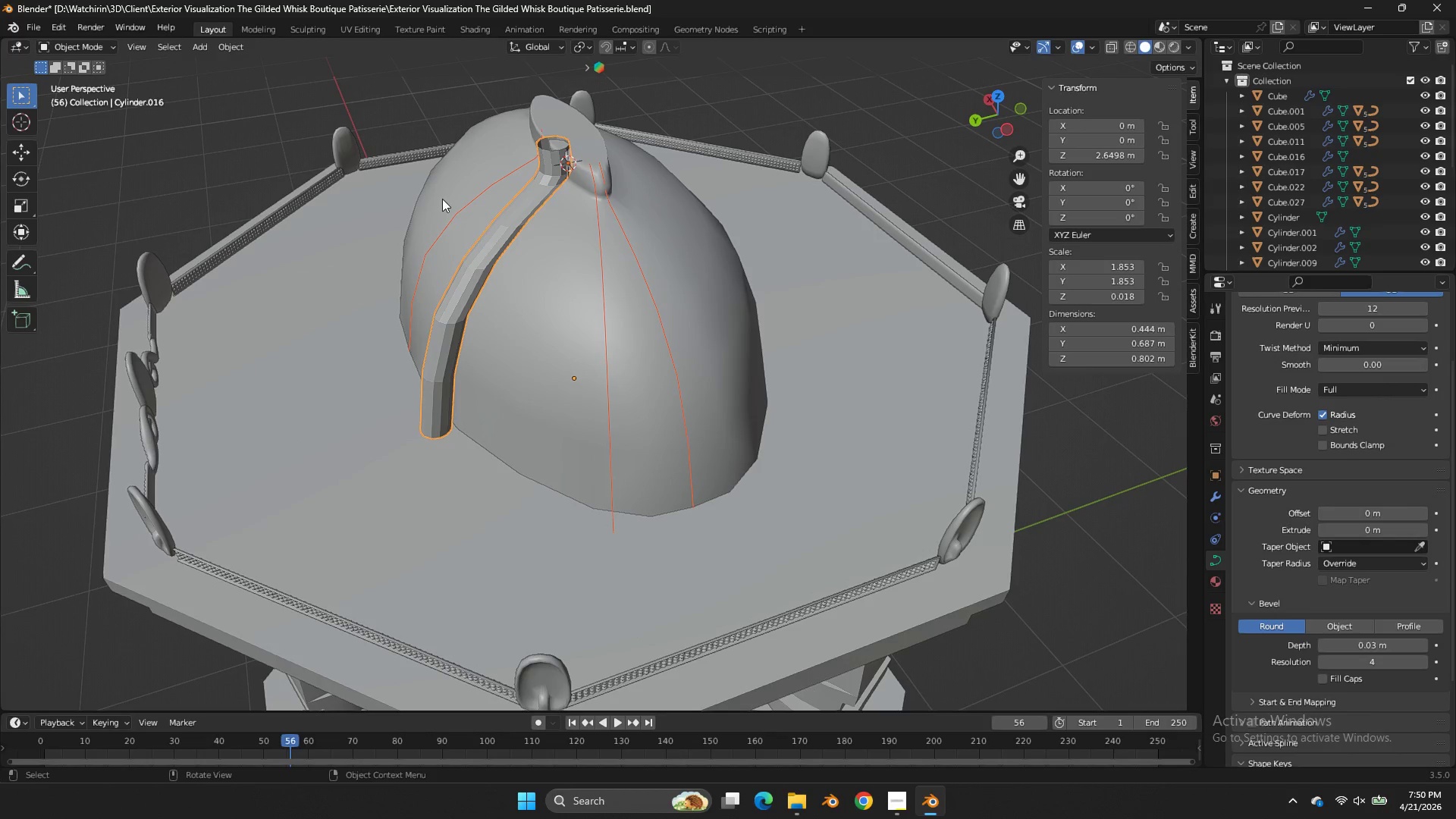 
hold_key(key=ShiftLeft, duration=0.52)
 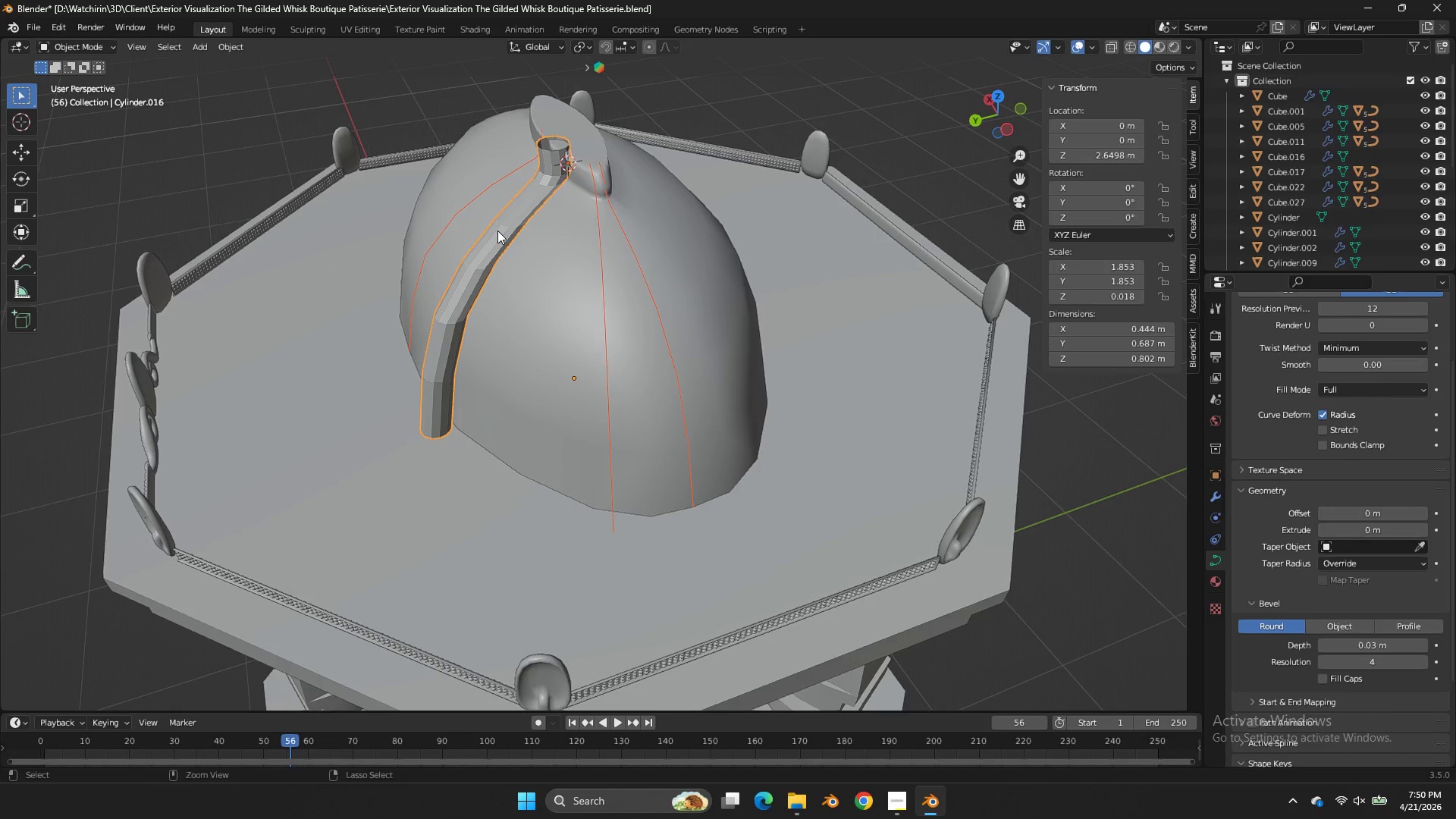 
key(Control+J)
 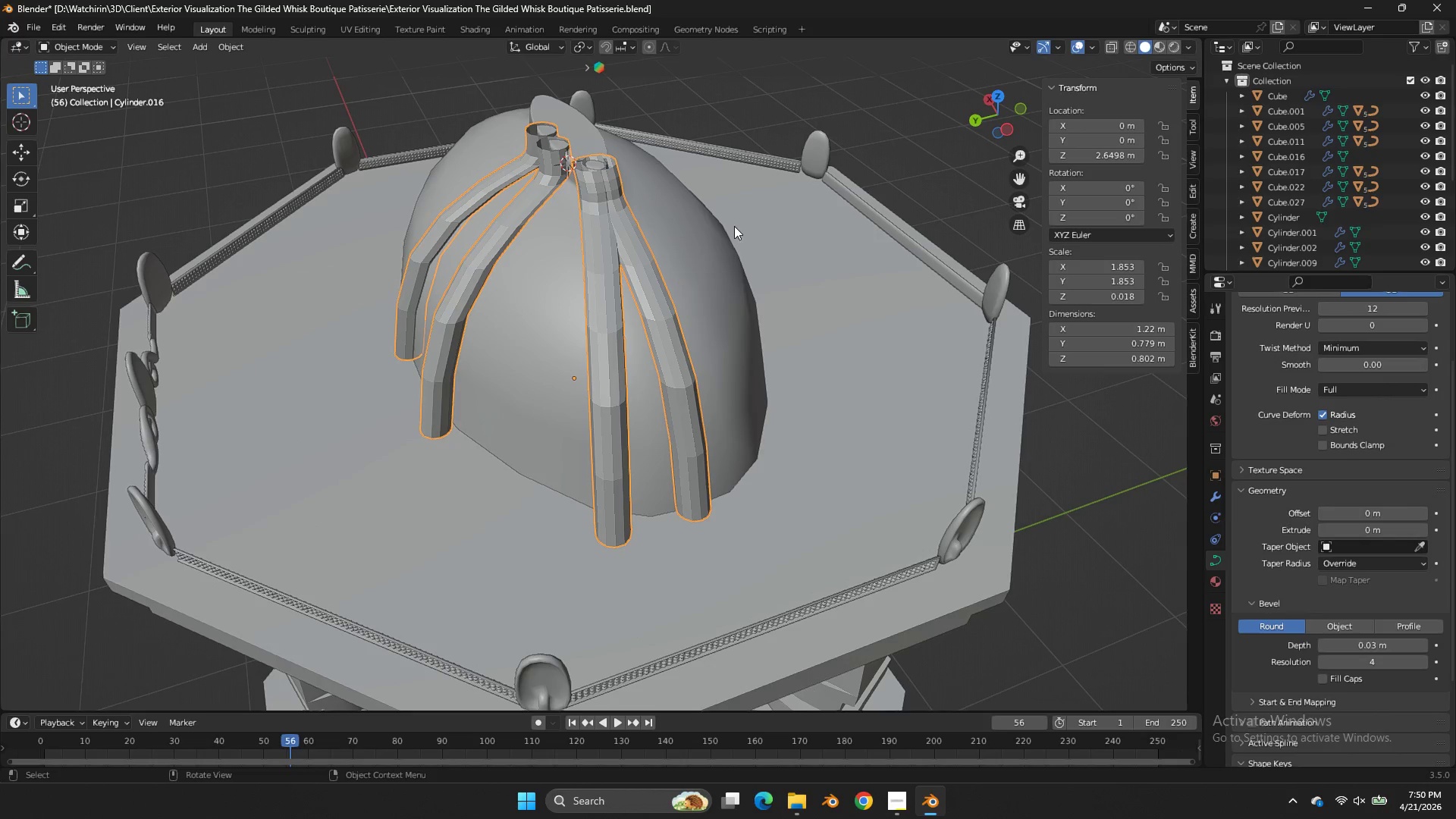 
key(Shift+S)
 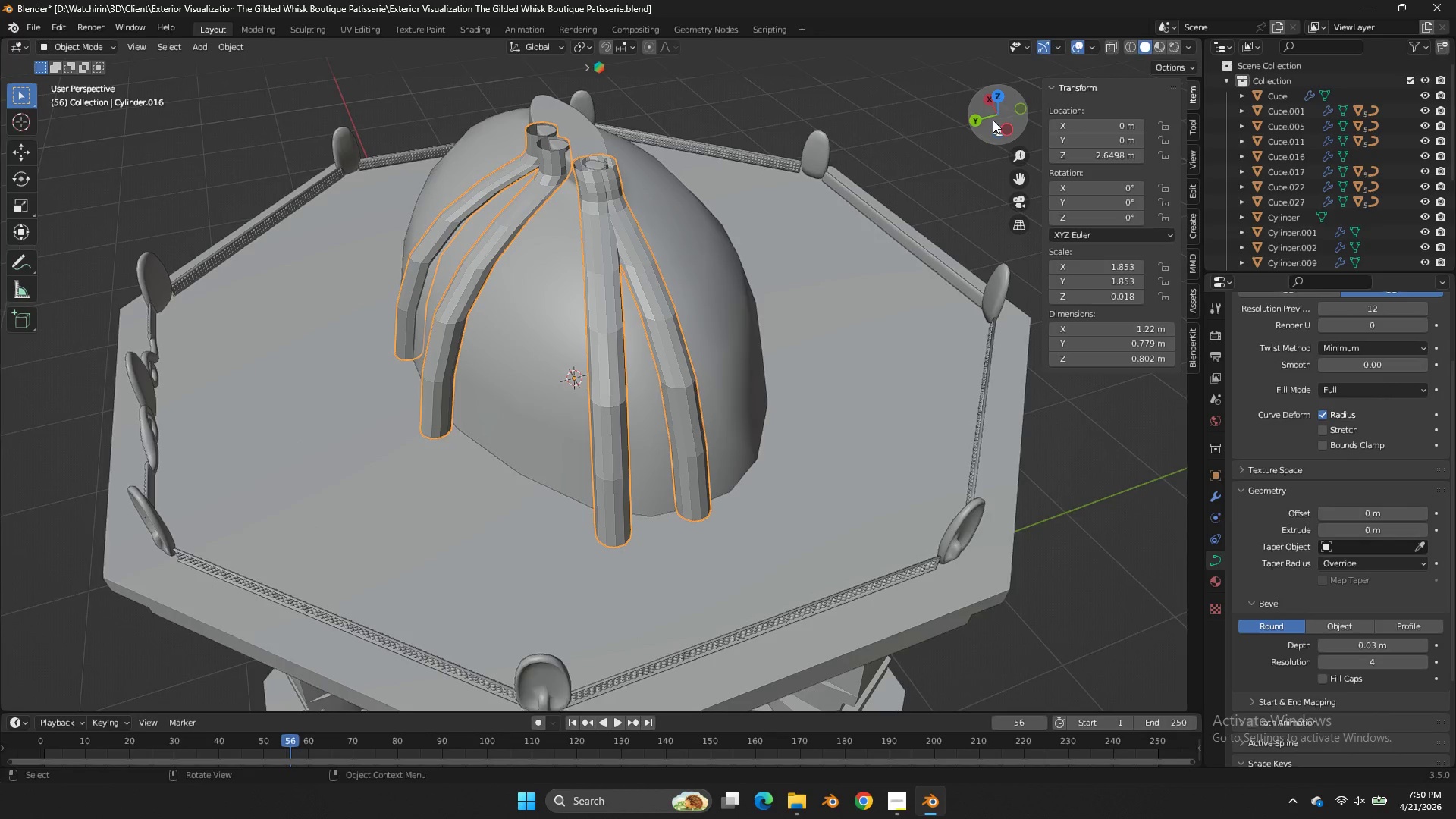 
left_click_drag(start_coordinate=[993, 120], to_coordinate=[1189, 79])
 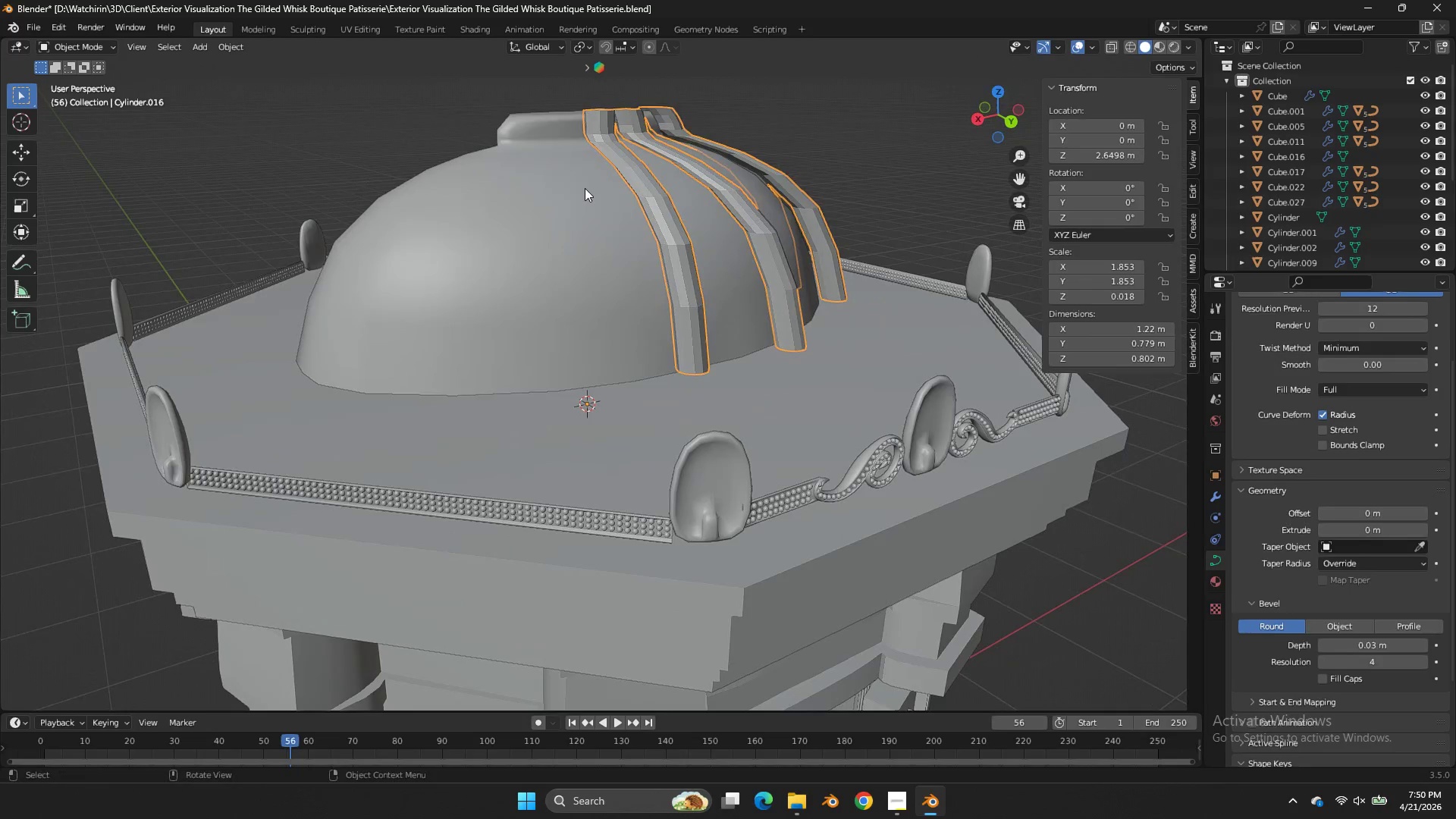 
left_click([585, 188])
 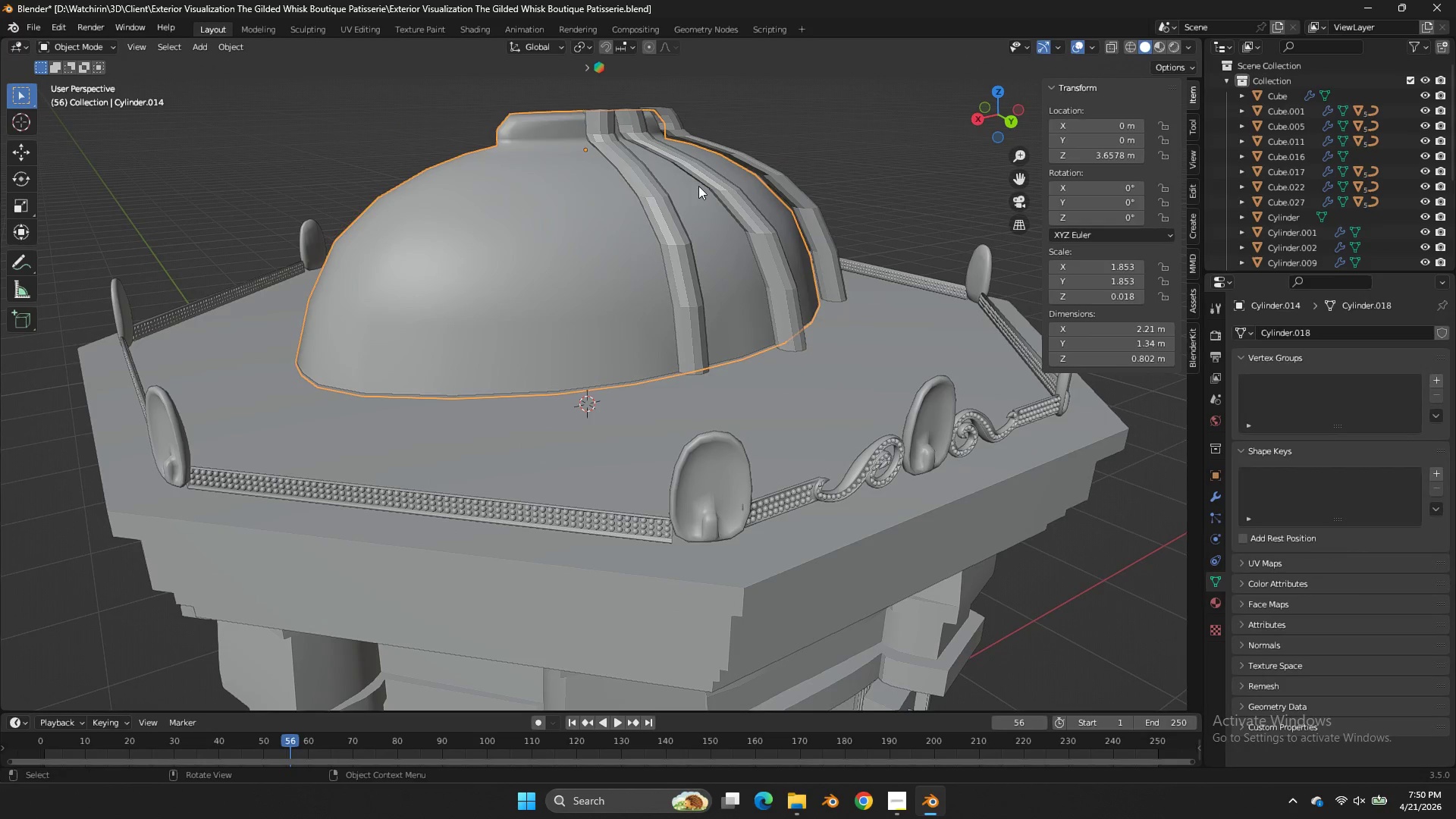 
key(Shift+ShiftLeft)
 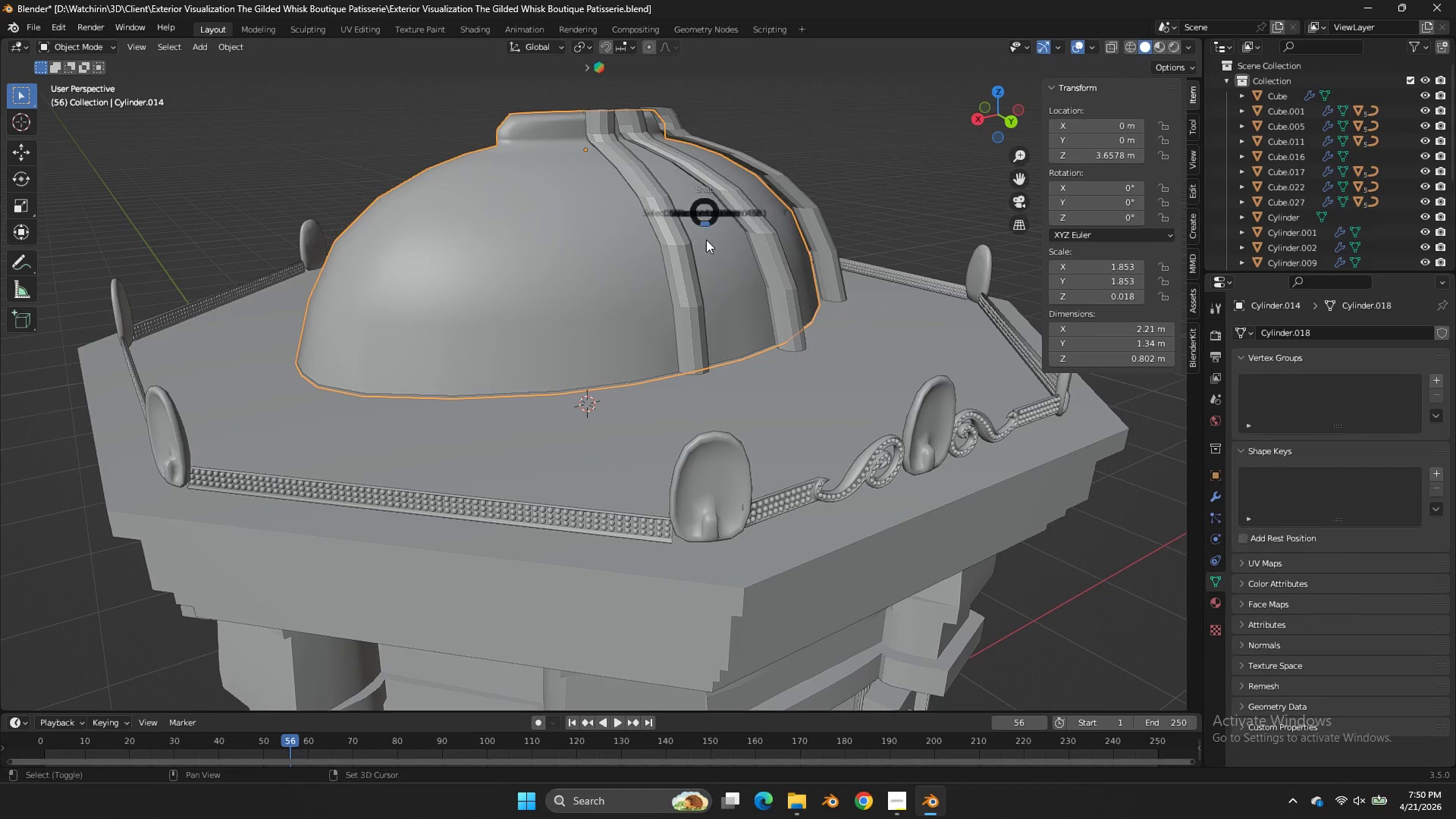 
key(Shift+S)
 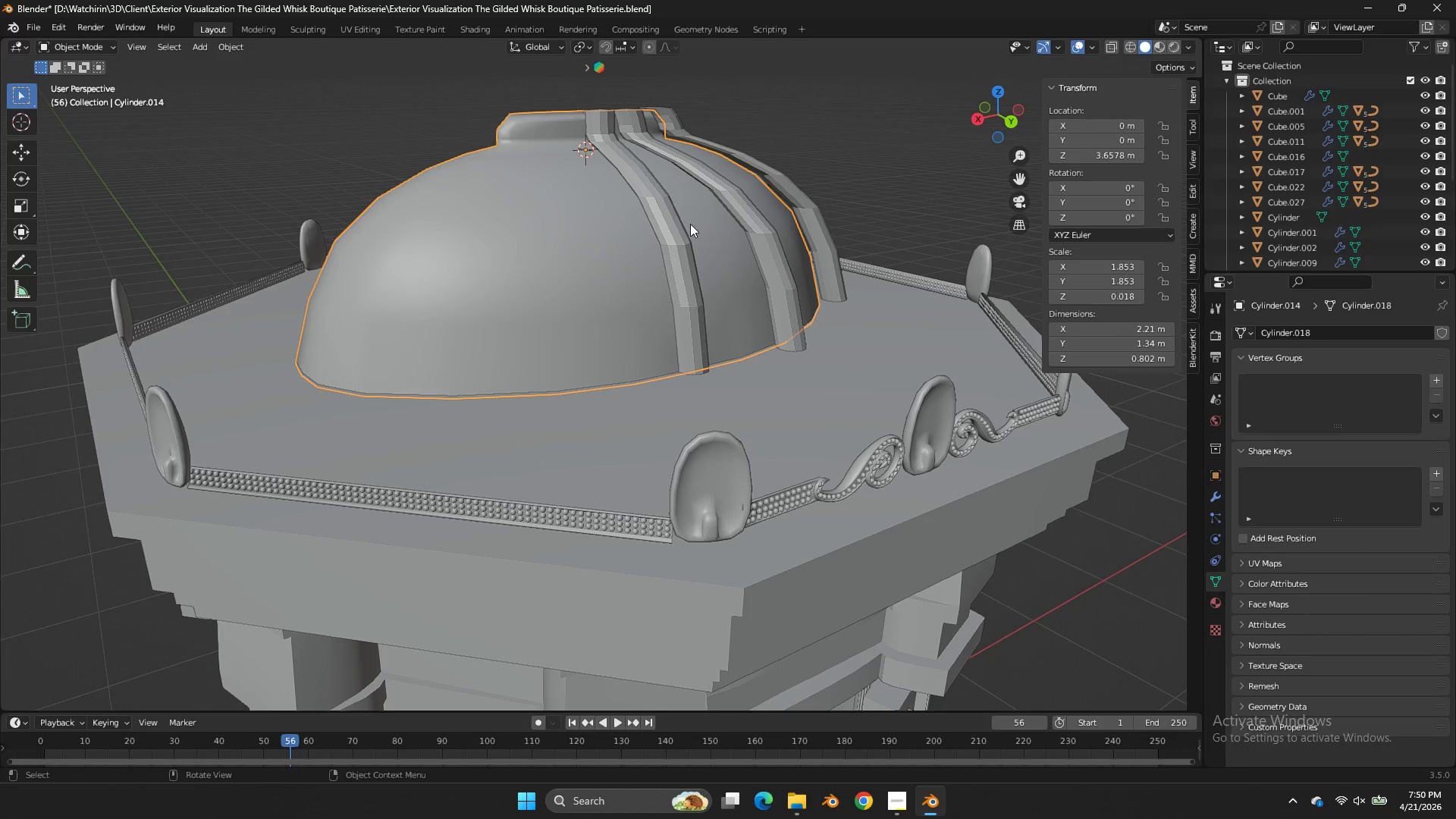 
left_click([670, 215])
 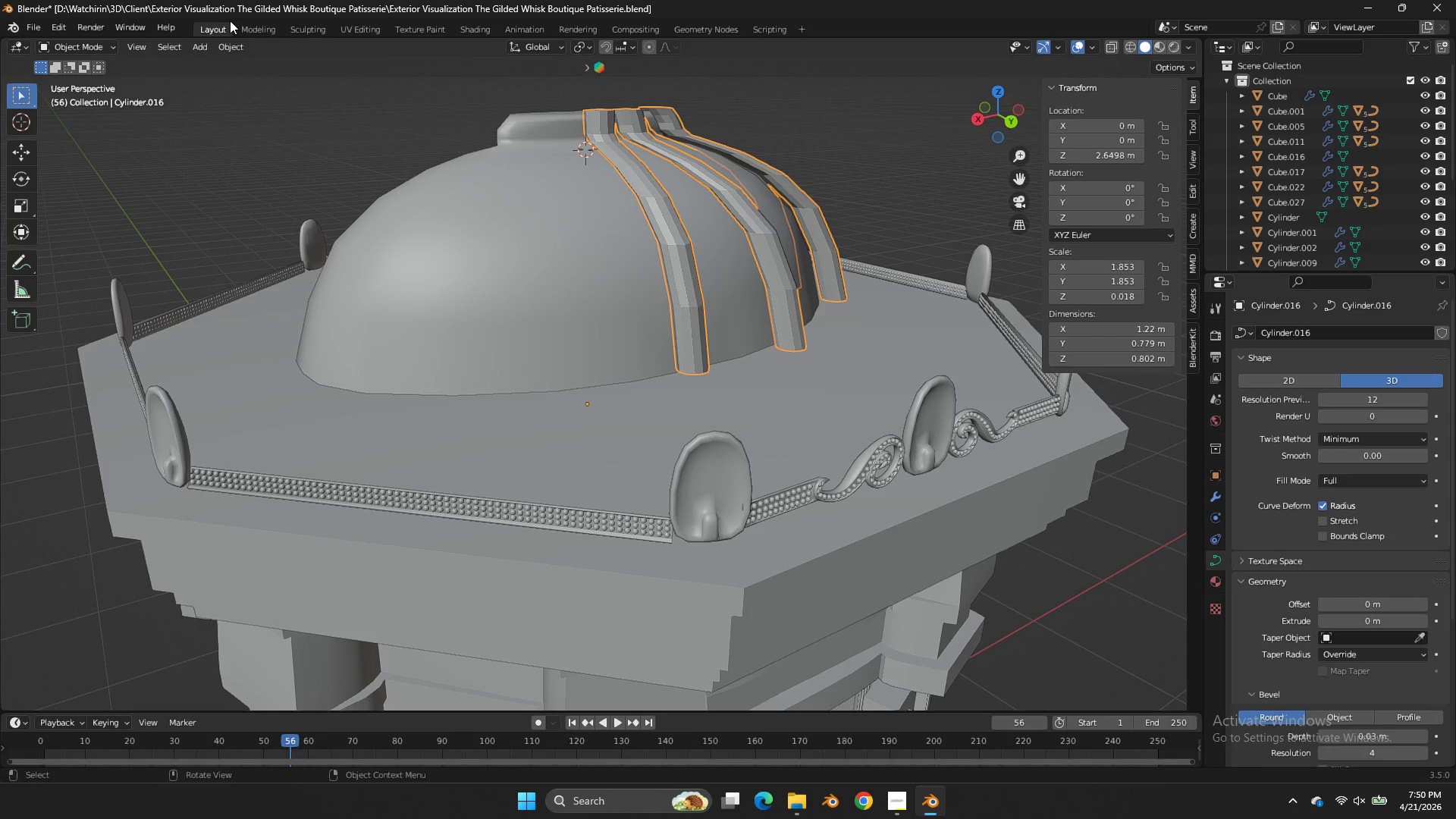 
left_click([237, 41])
 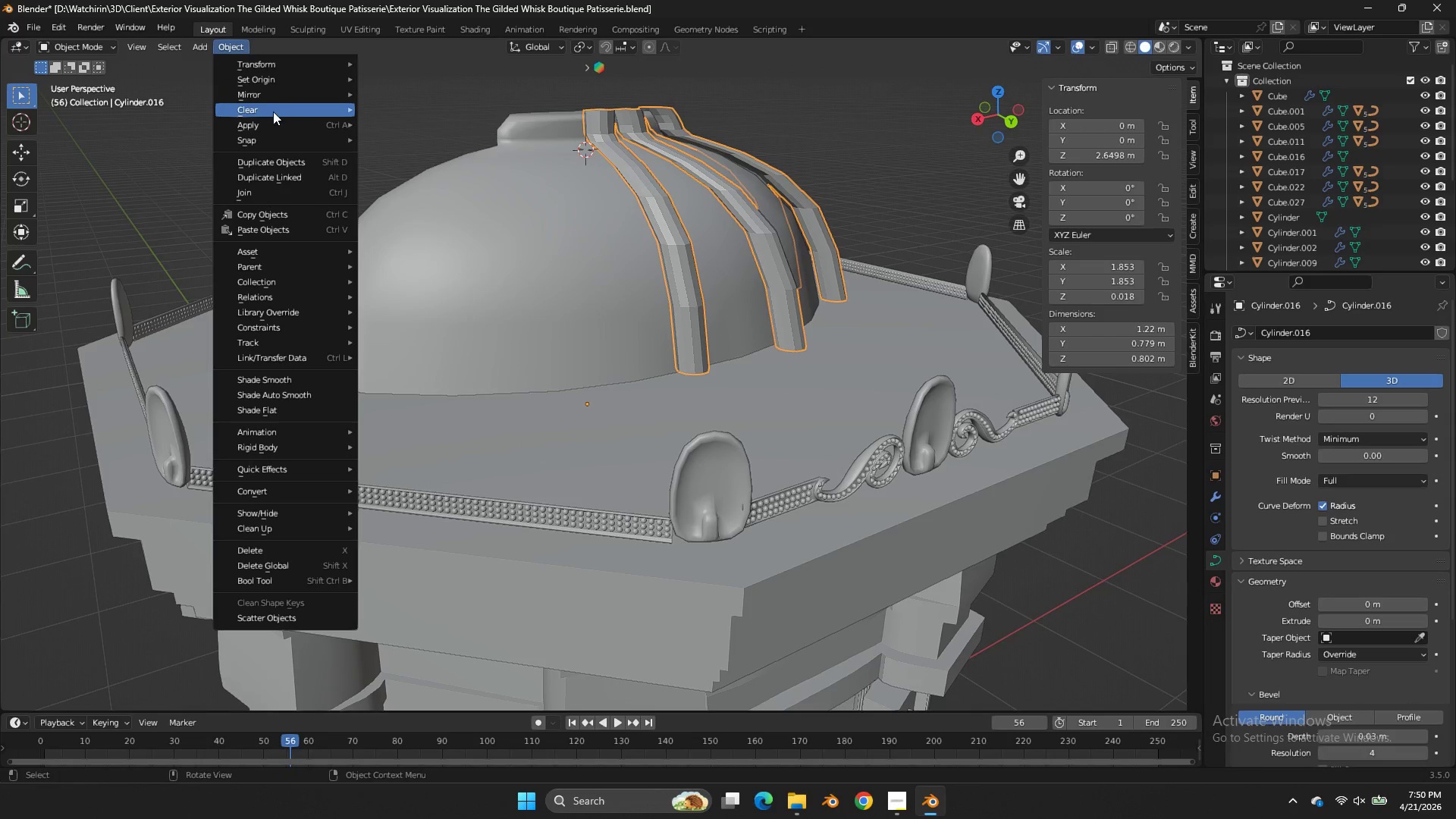 
left_click([274, 118])
 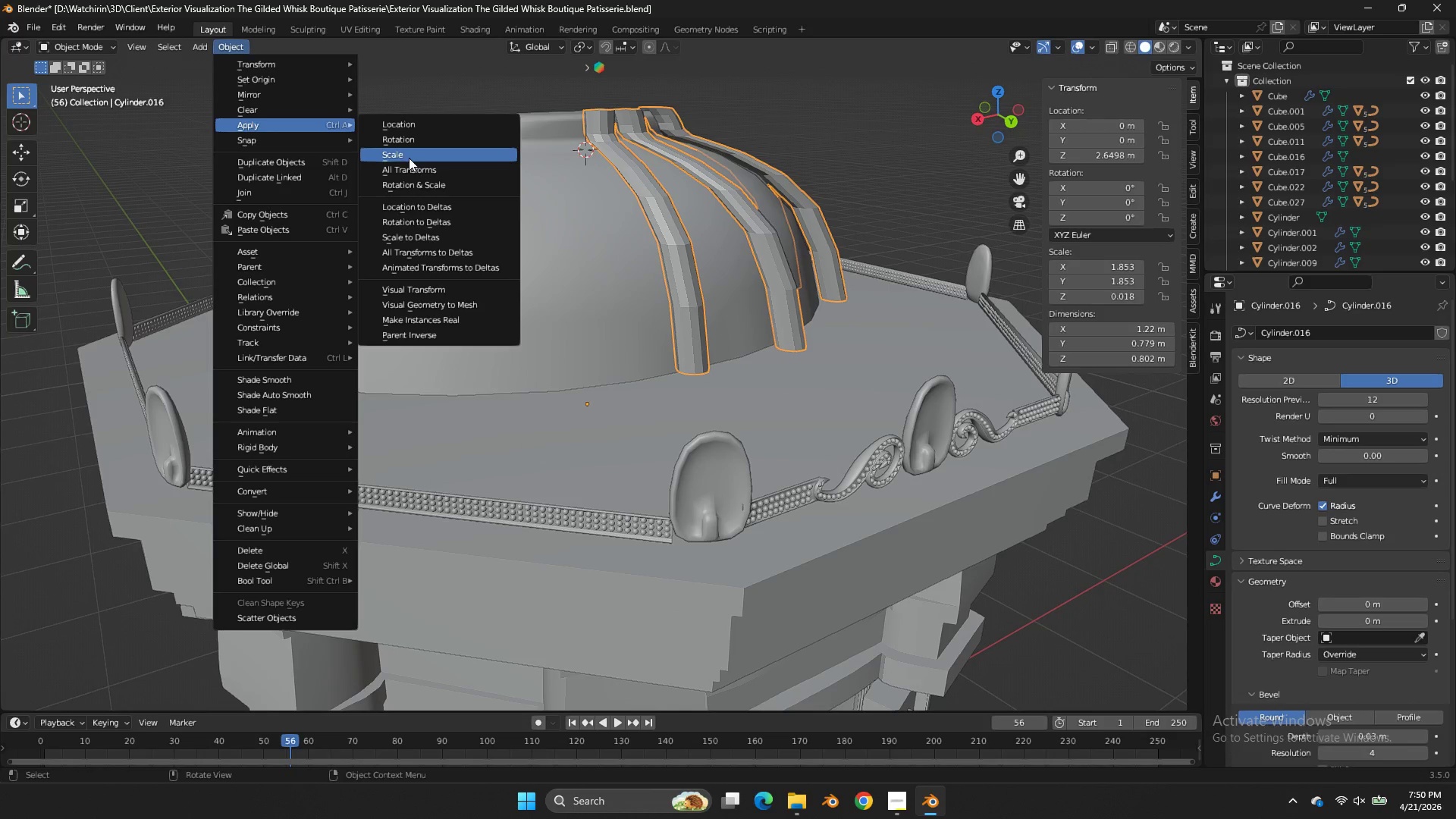 
left_click([411, 168])
 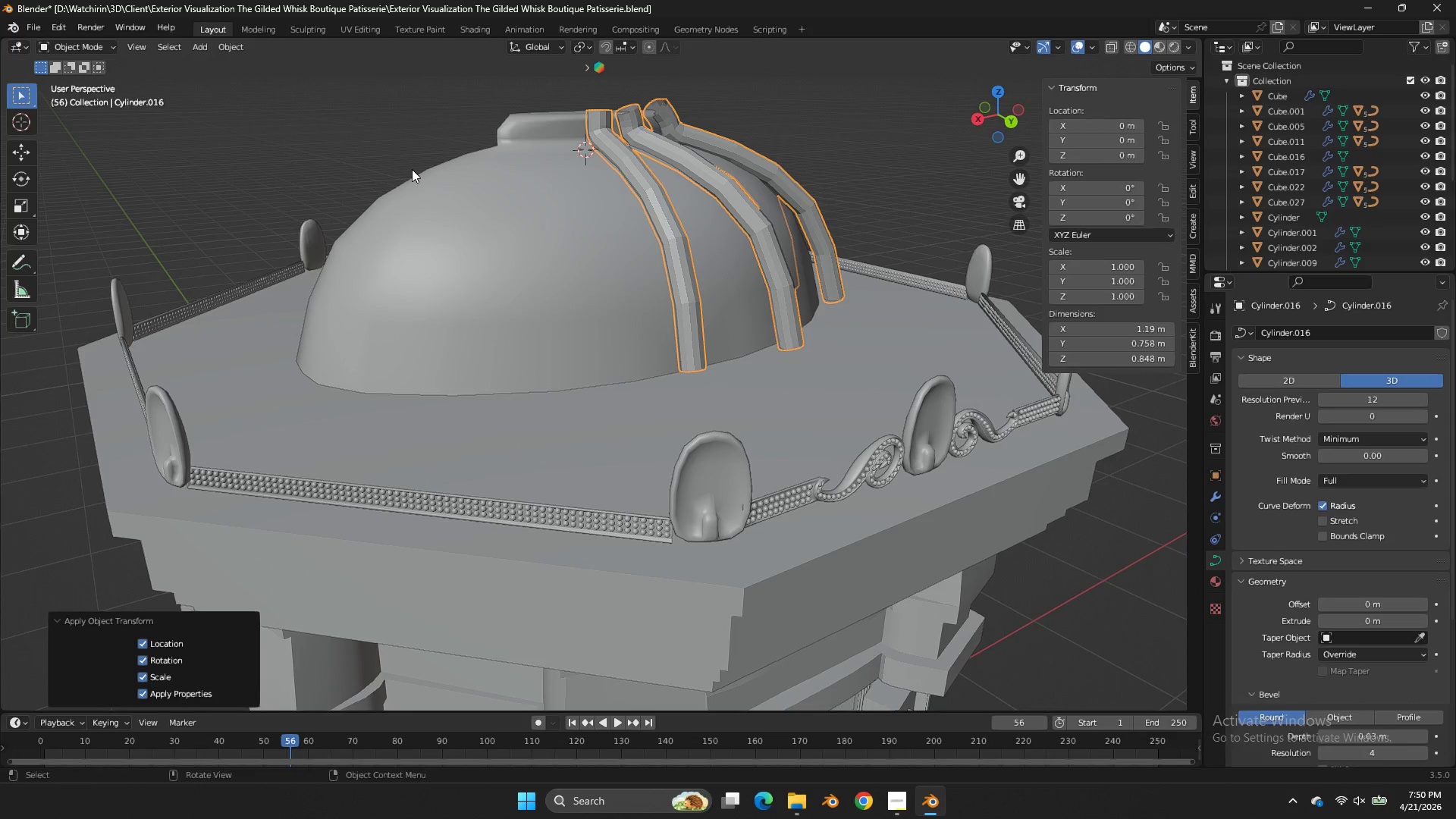 
wait(8.78)
 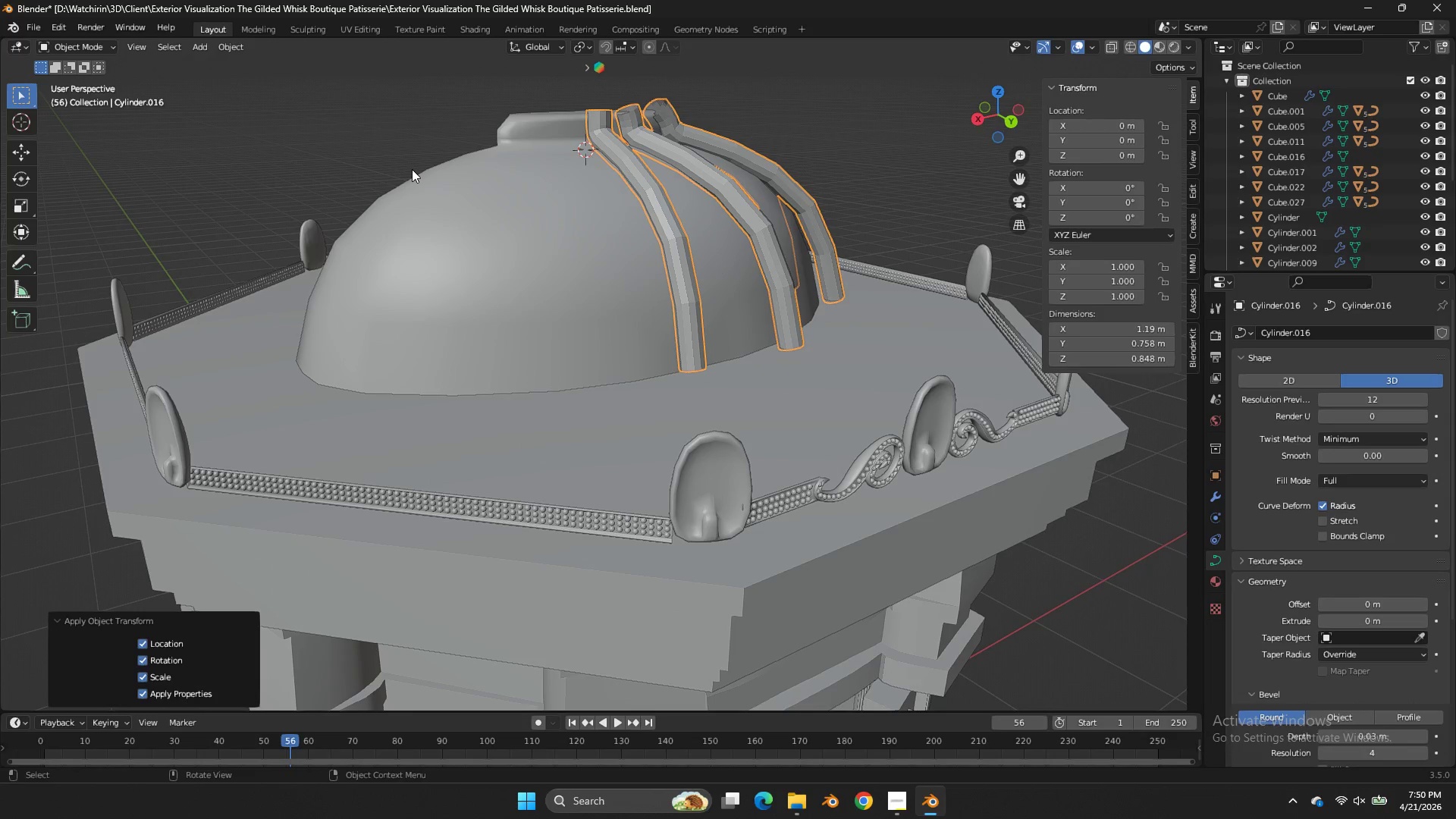 
left_click_drag(start_coordinate=[987, 110], to_coordinate=[770, 174])
 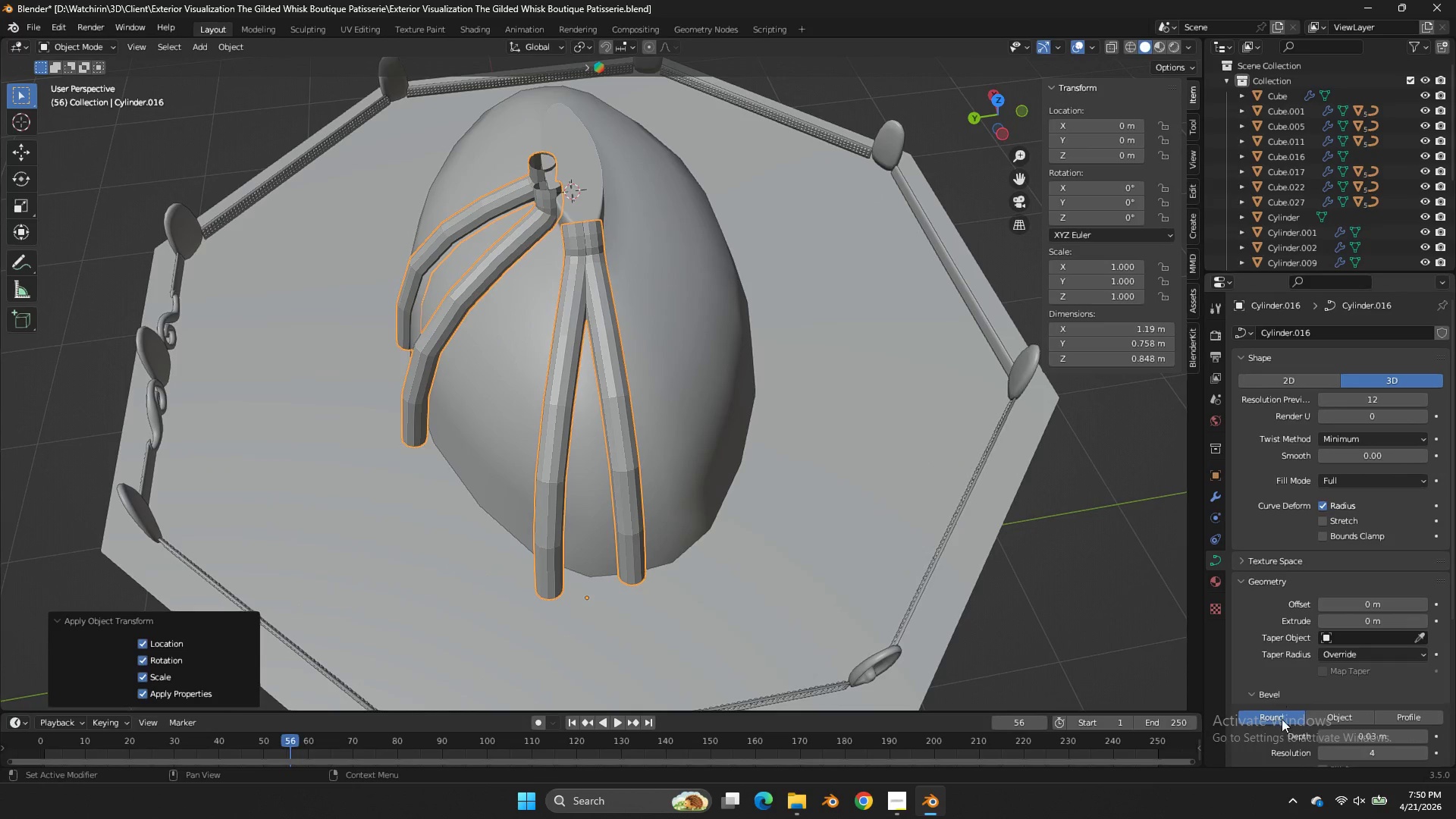 
scroll: coordinate [1304, 652], scroll_direction: down, amount: 3.0
 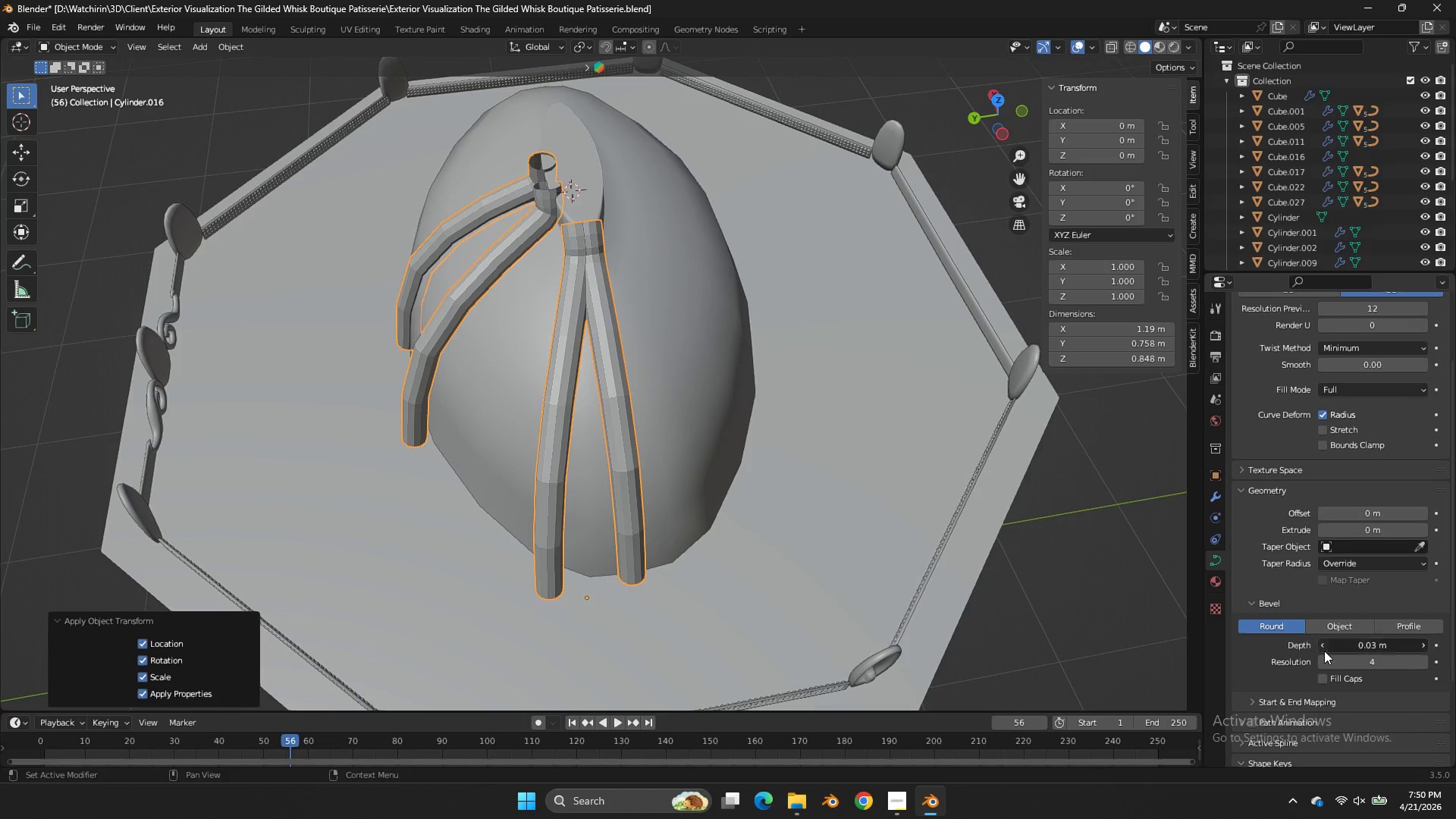 
double_click([1324, 651])
 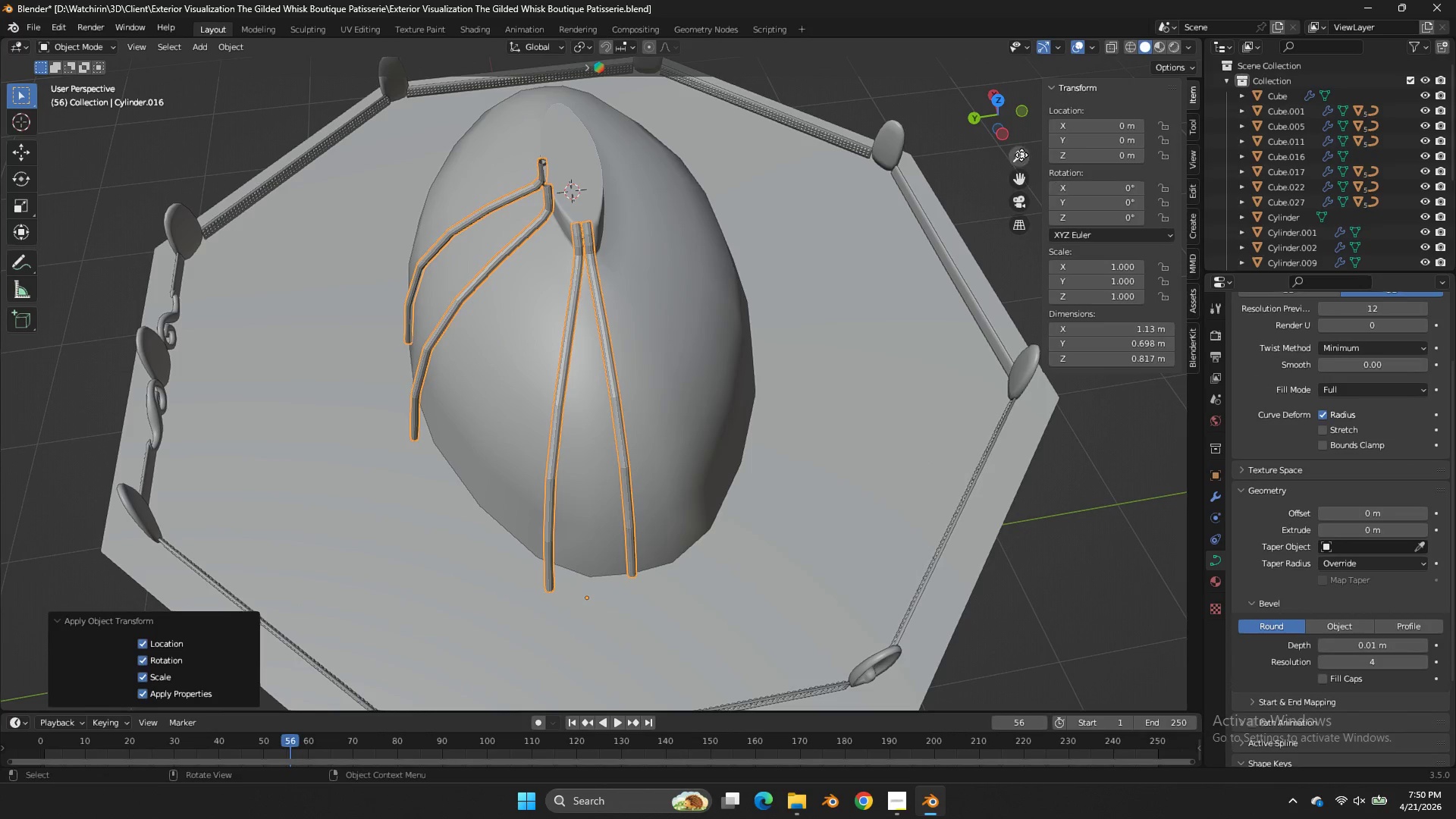 
left_click_drag(start_coordinate=[971, 102], to_coordinate=[70, 94])
 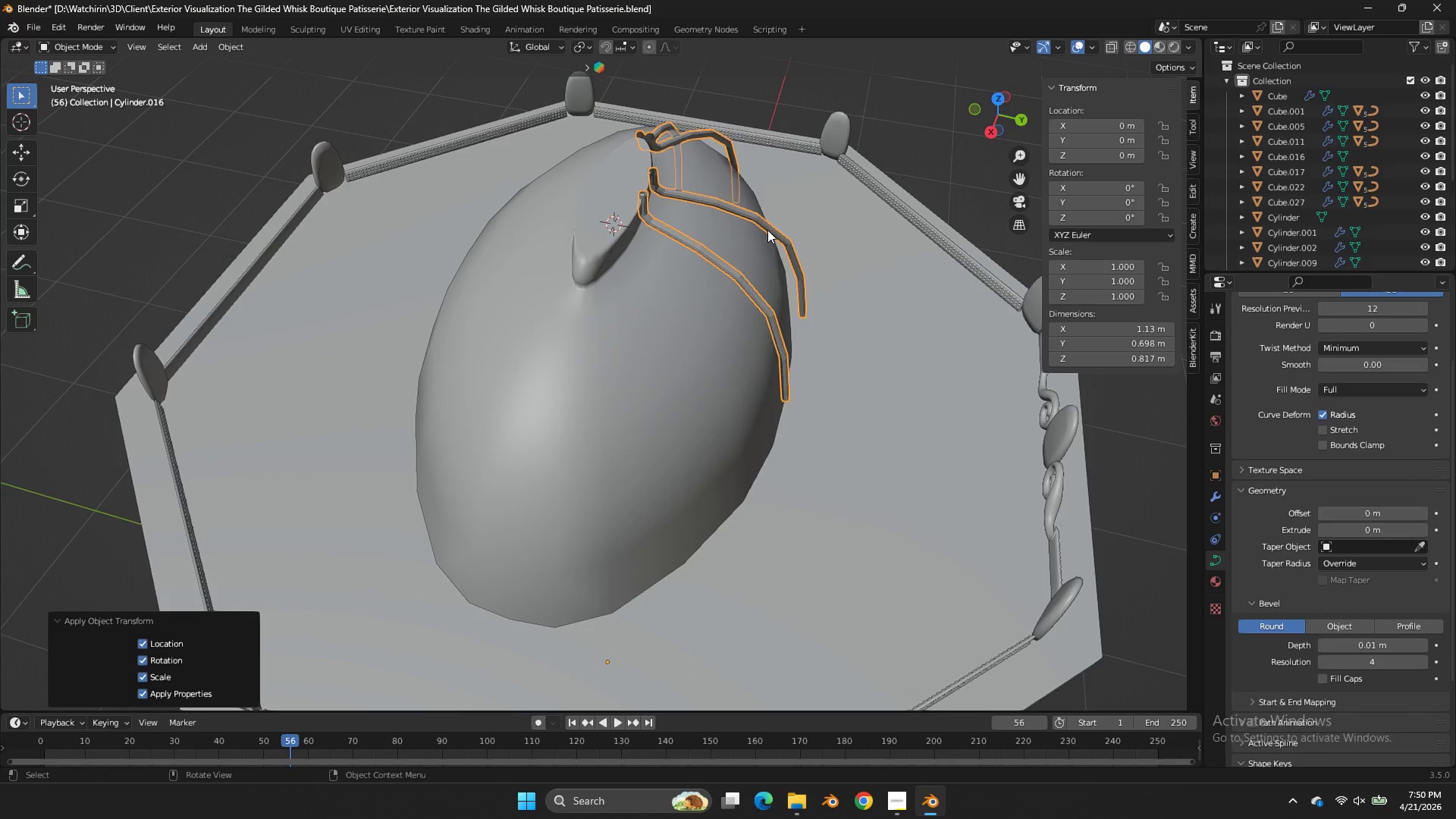 
right_click([767, 231])
 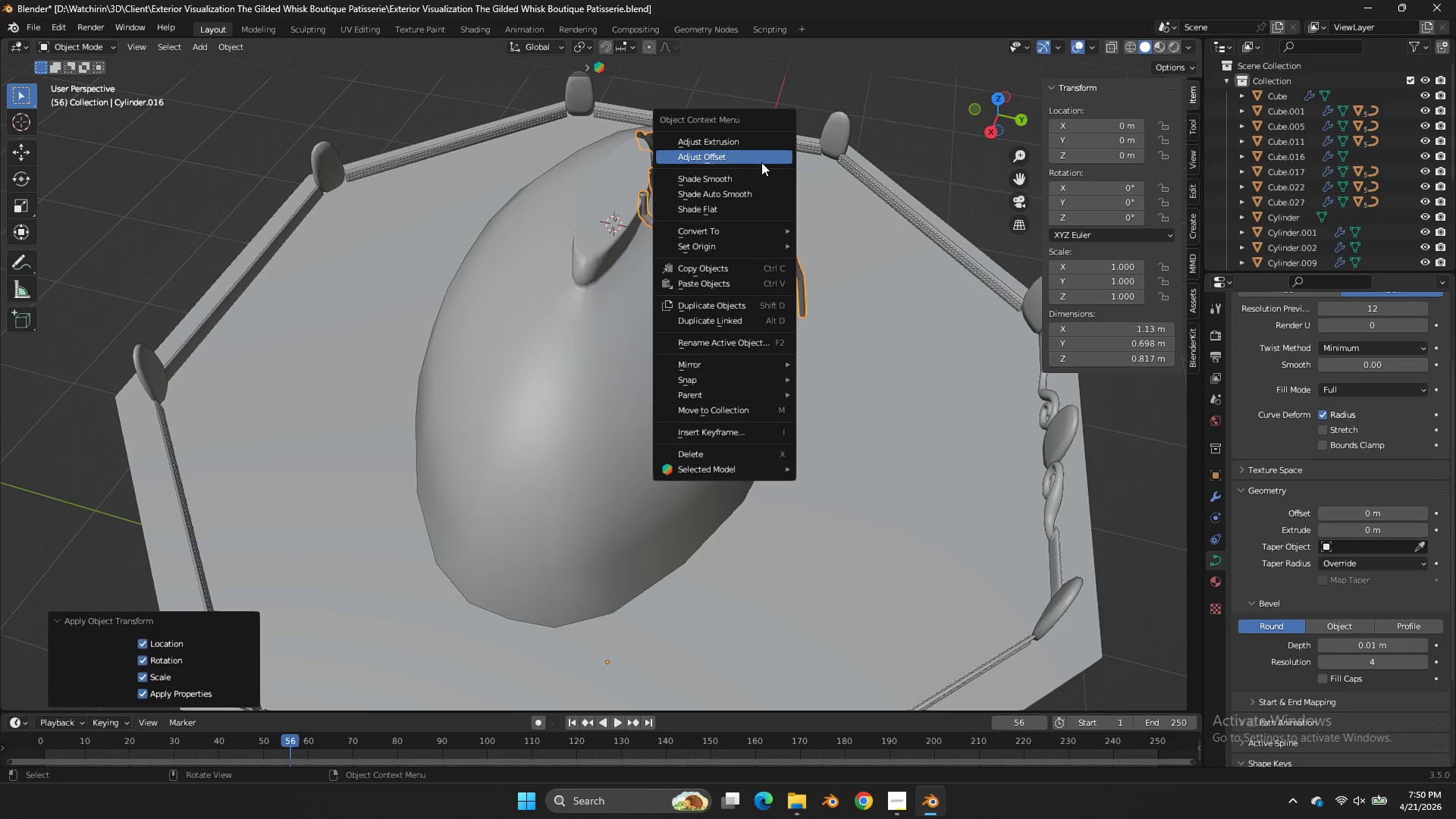 
left_click([761, 186])
 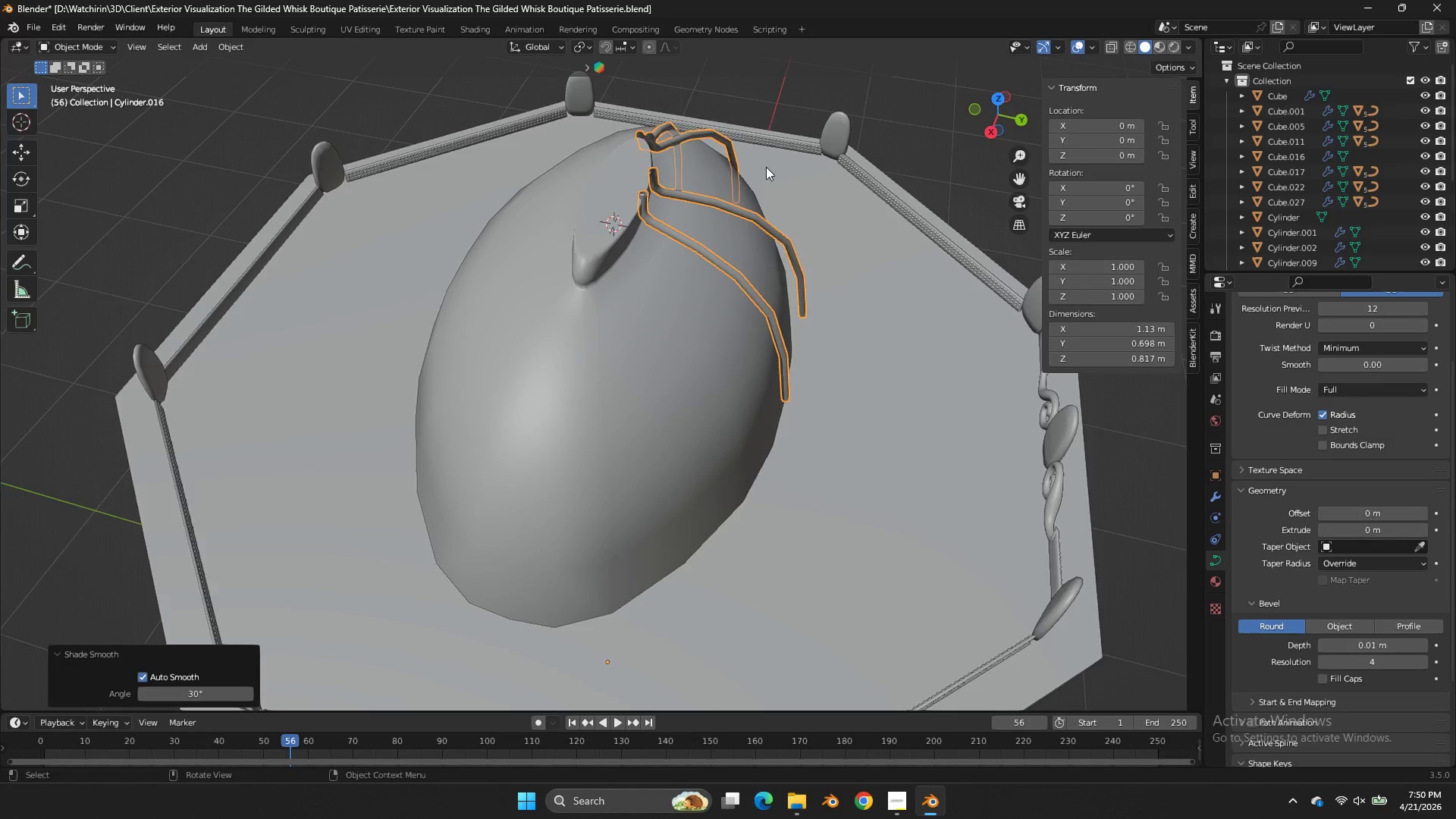 
key(Tab)
 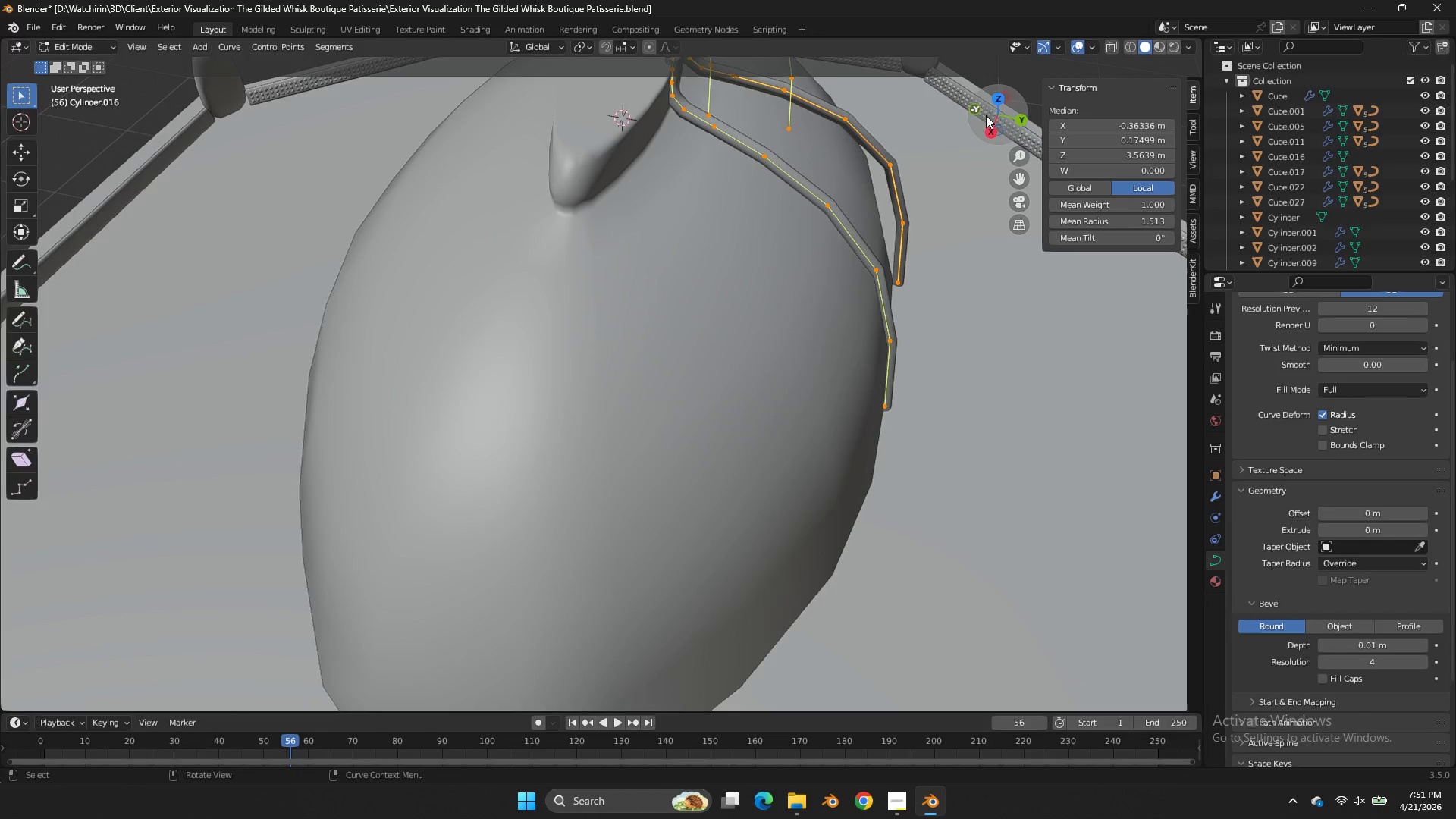 
scroll: coordinate [766, 167], scroll_direction: up, amount: 2.0
 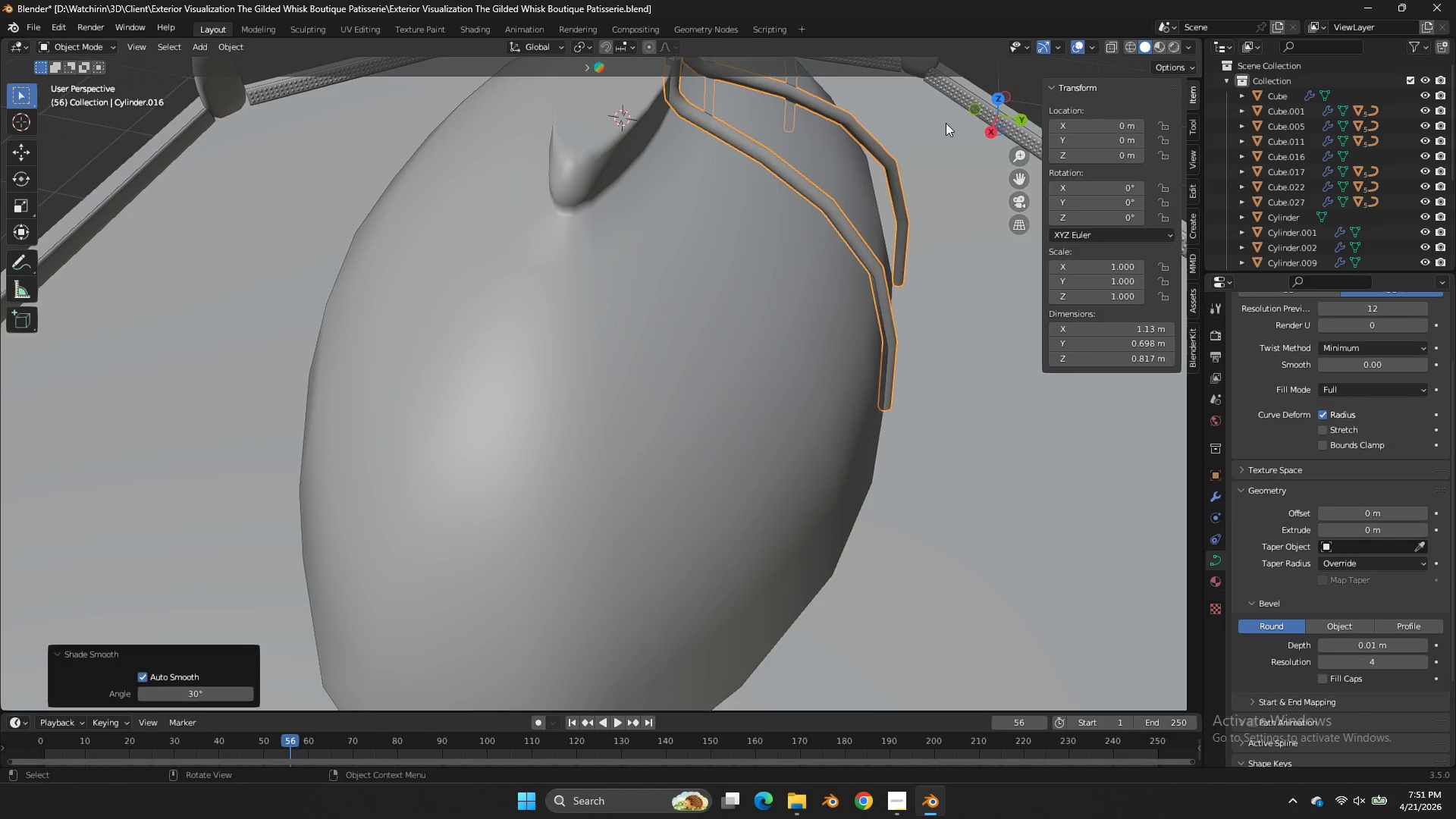 
left_click_drag(start_coordinate=[985, 115], to_coordinate=[1008, 139])
 